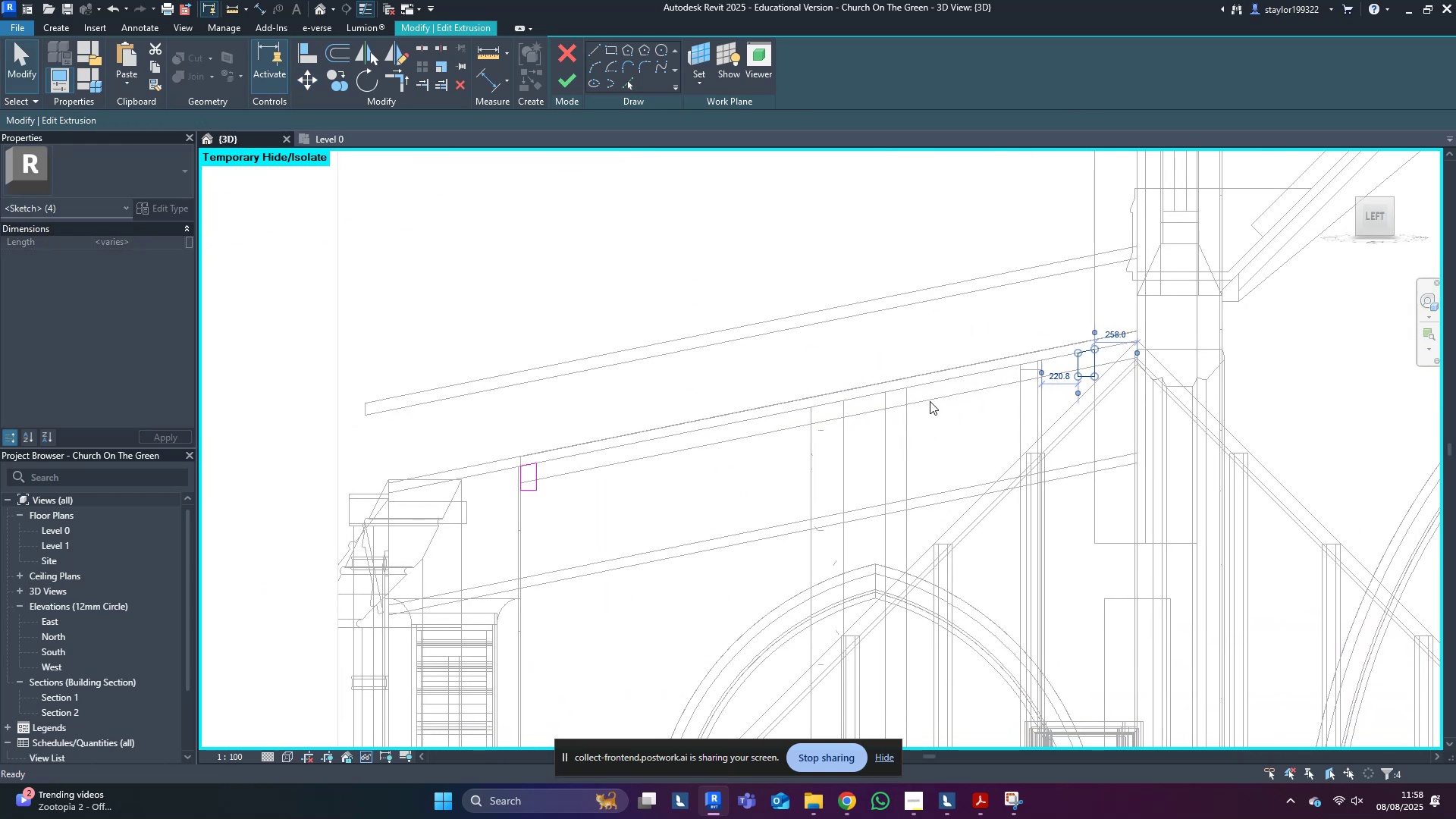 
left_click([799, 306])
 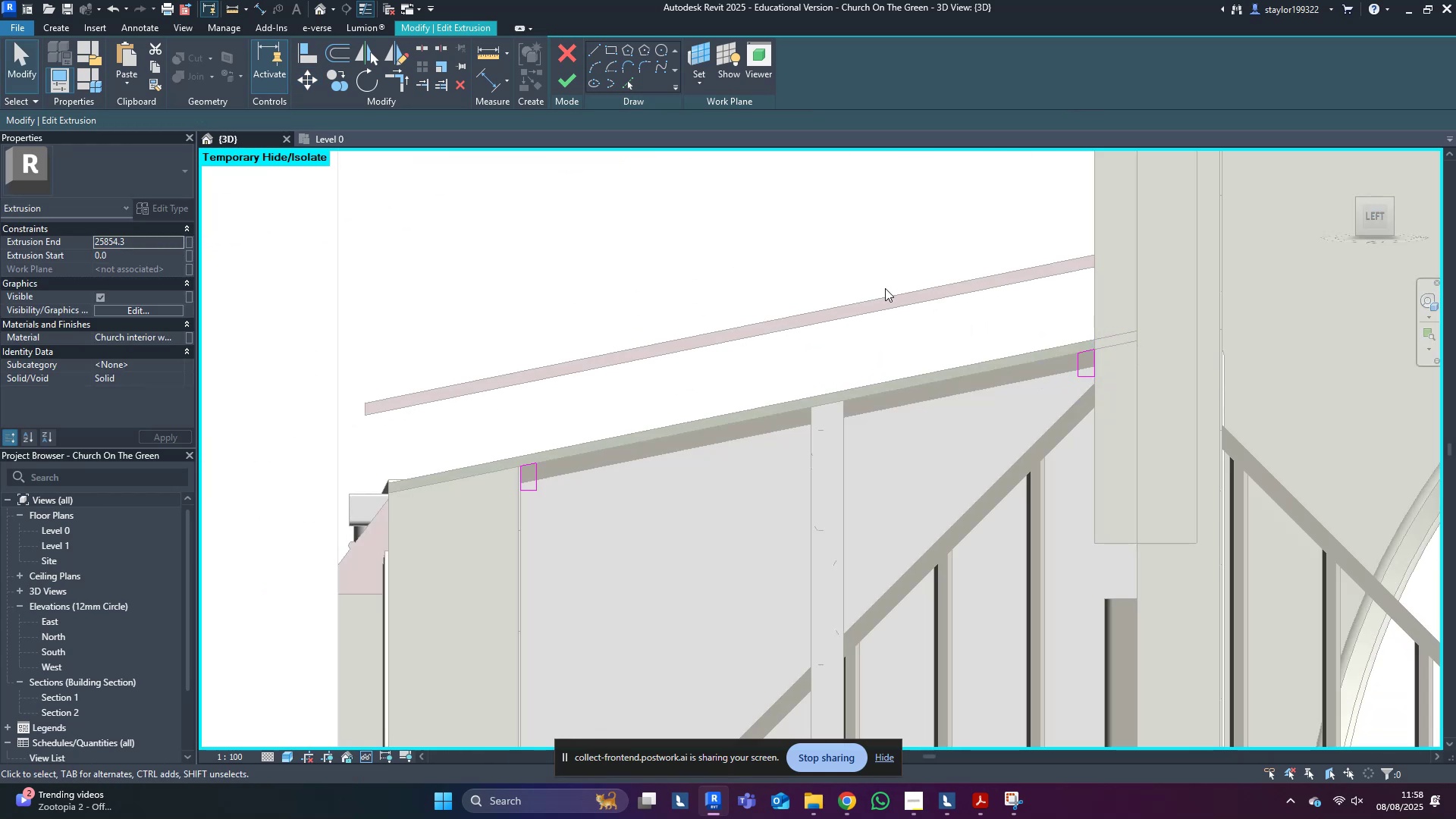 
middle_click([885, 288])
 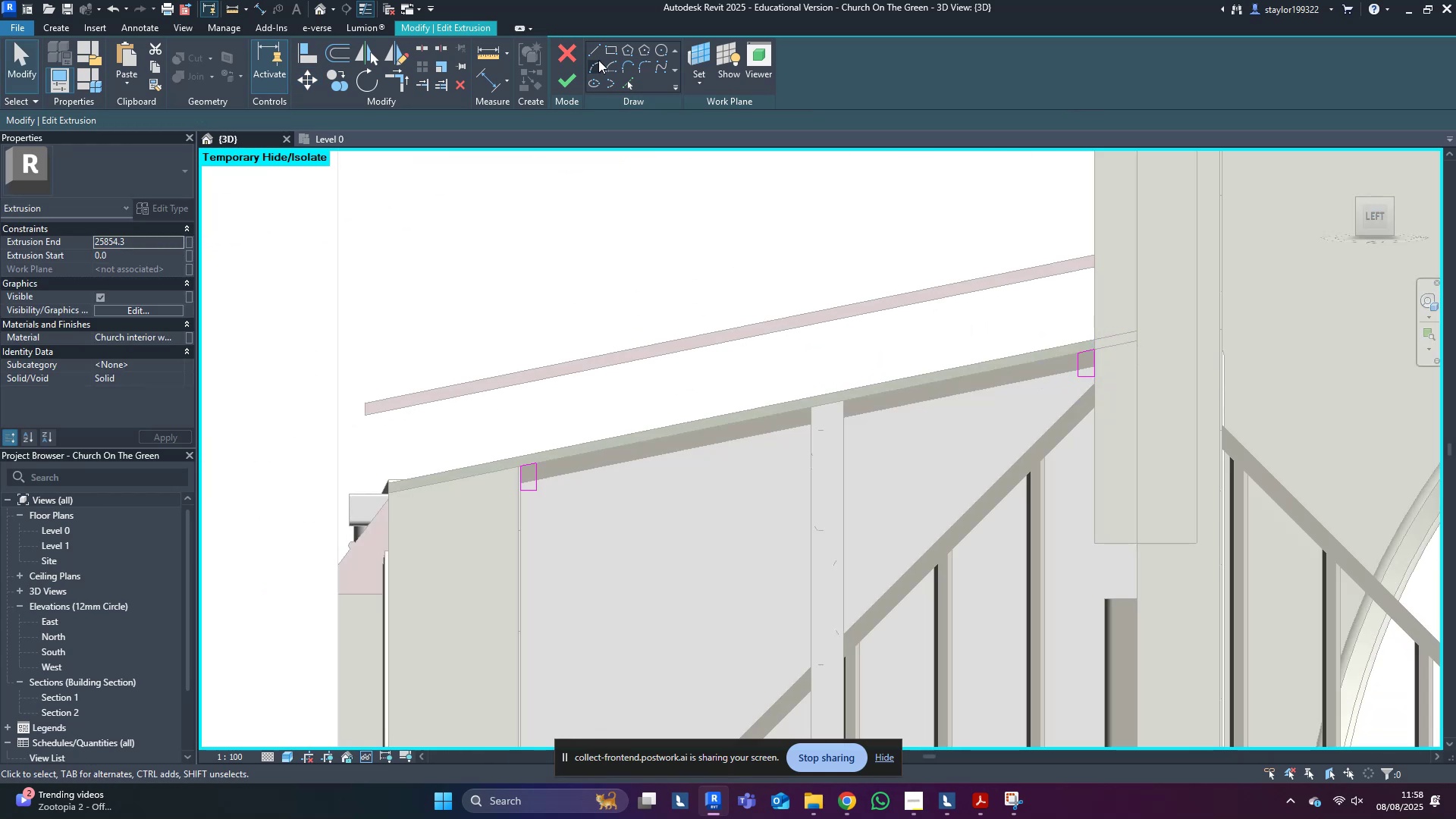 
left_click([600, 55])
 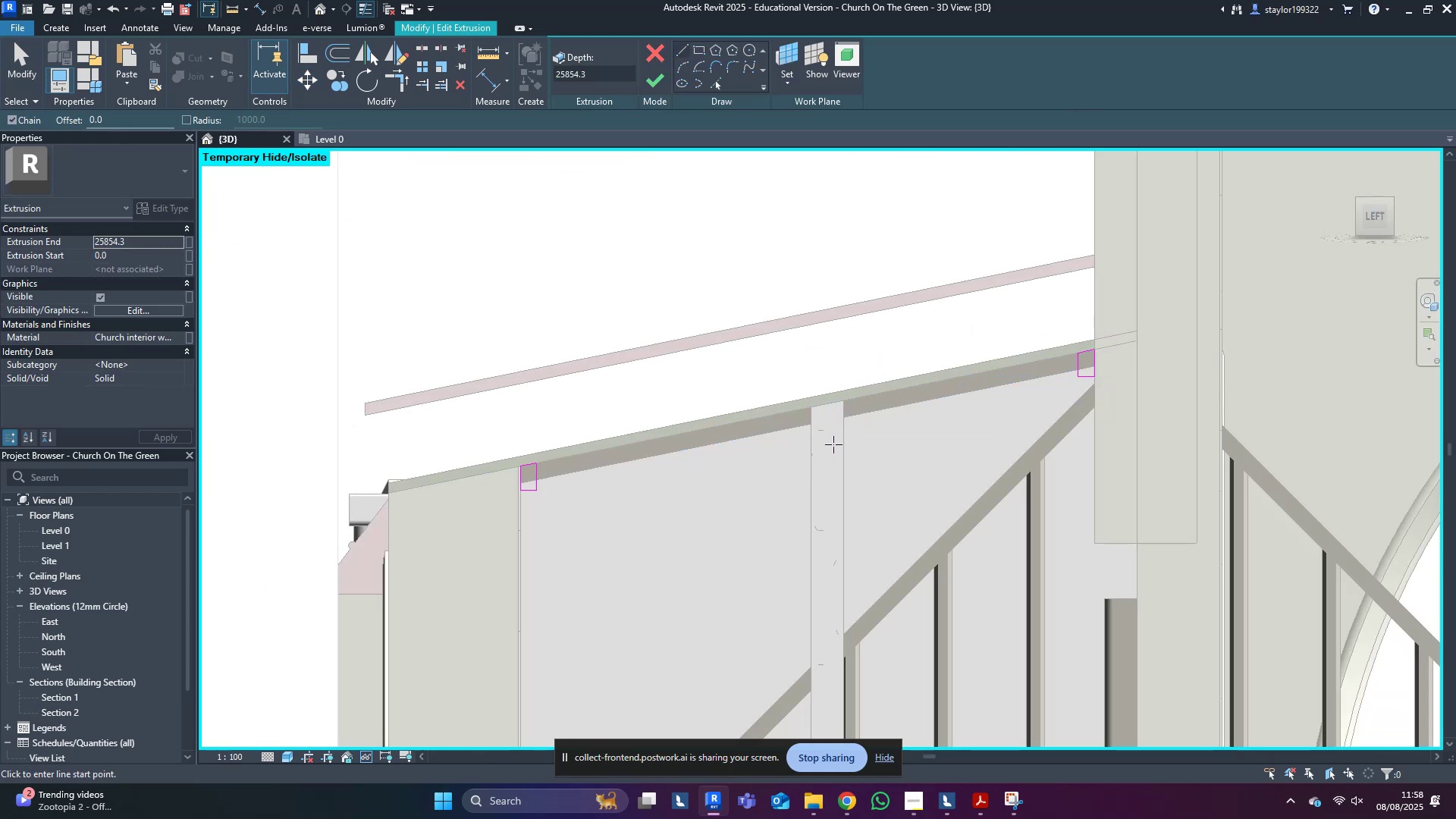 
left_click([830, 406])
 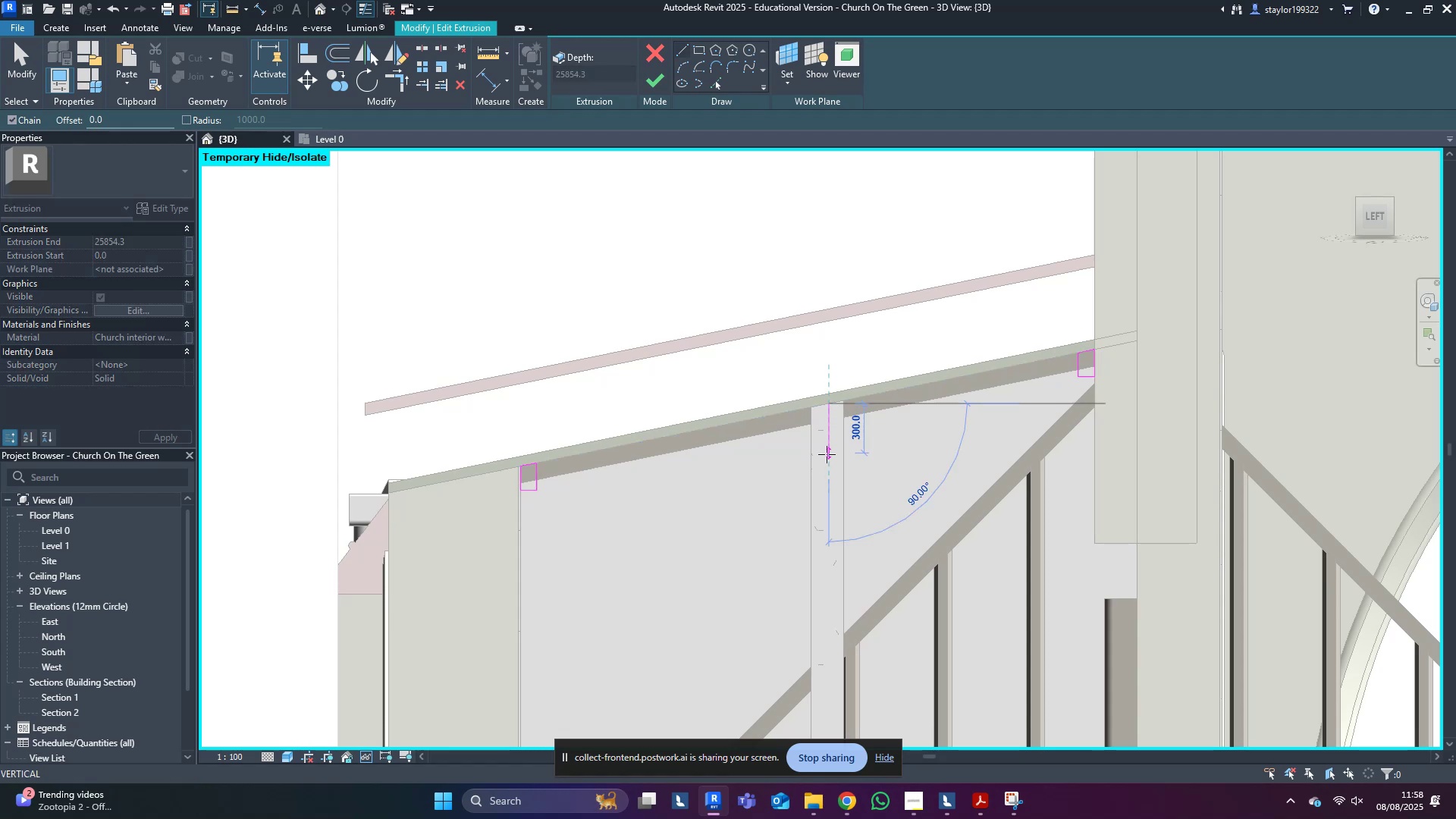 
left_click([827, 454])
 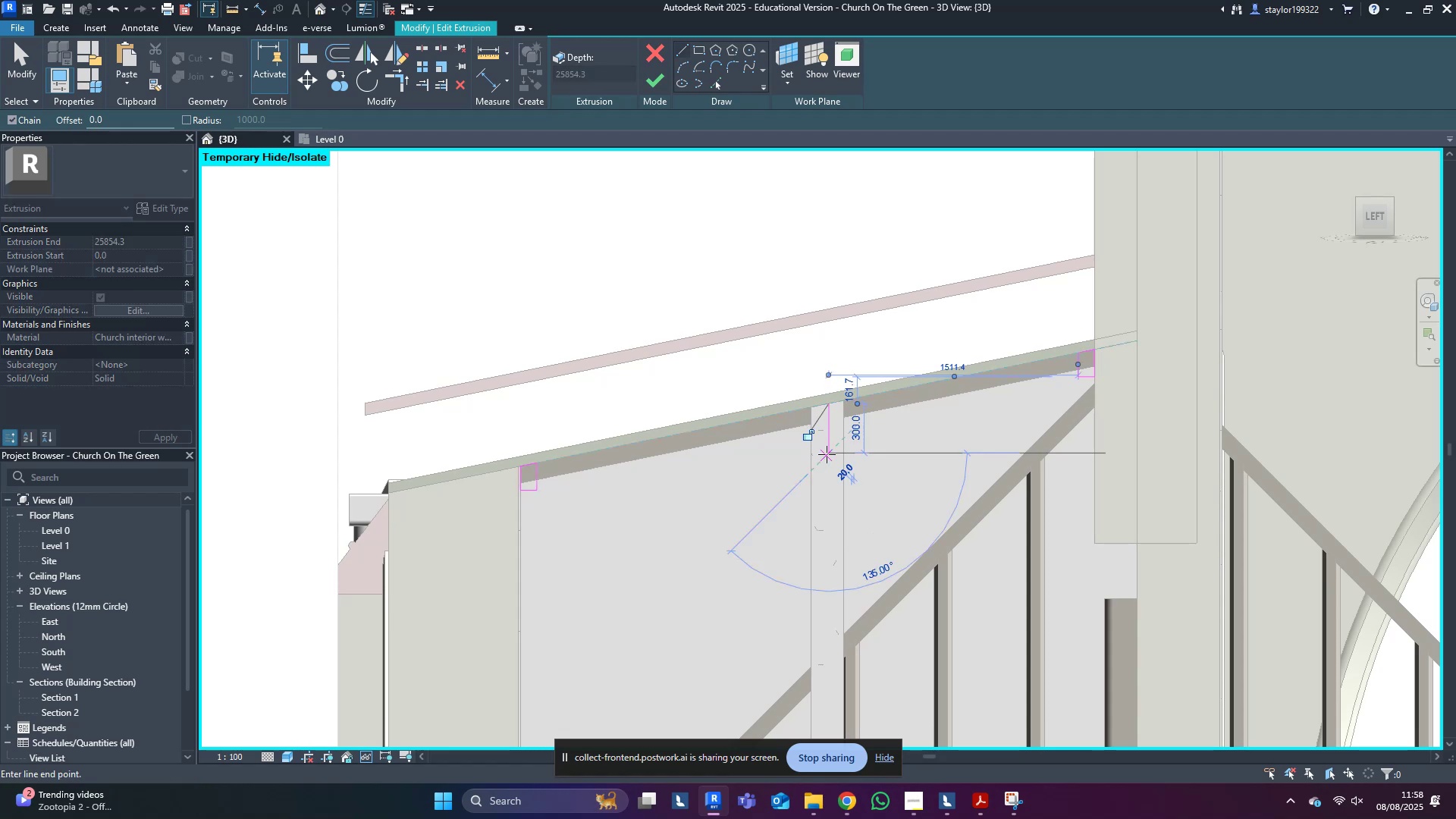 
key(Escape)
 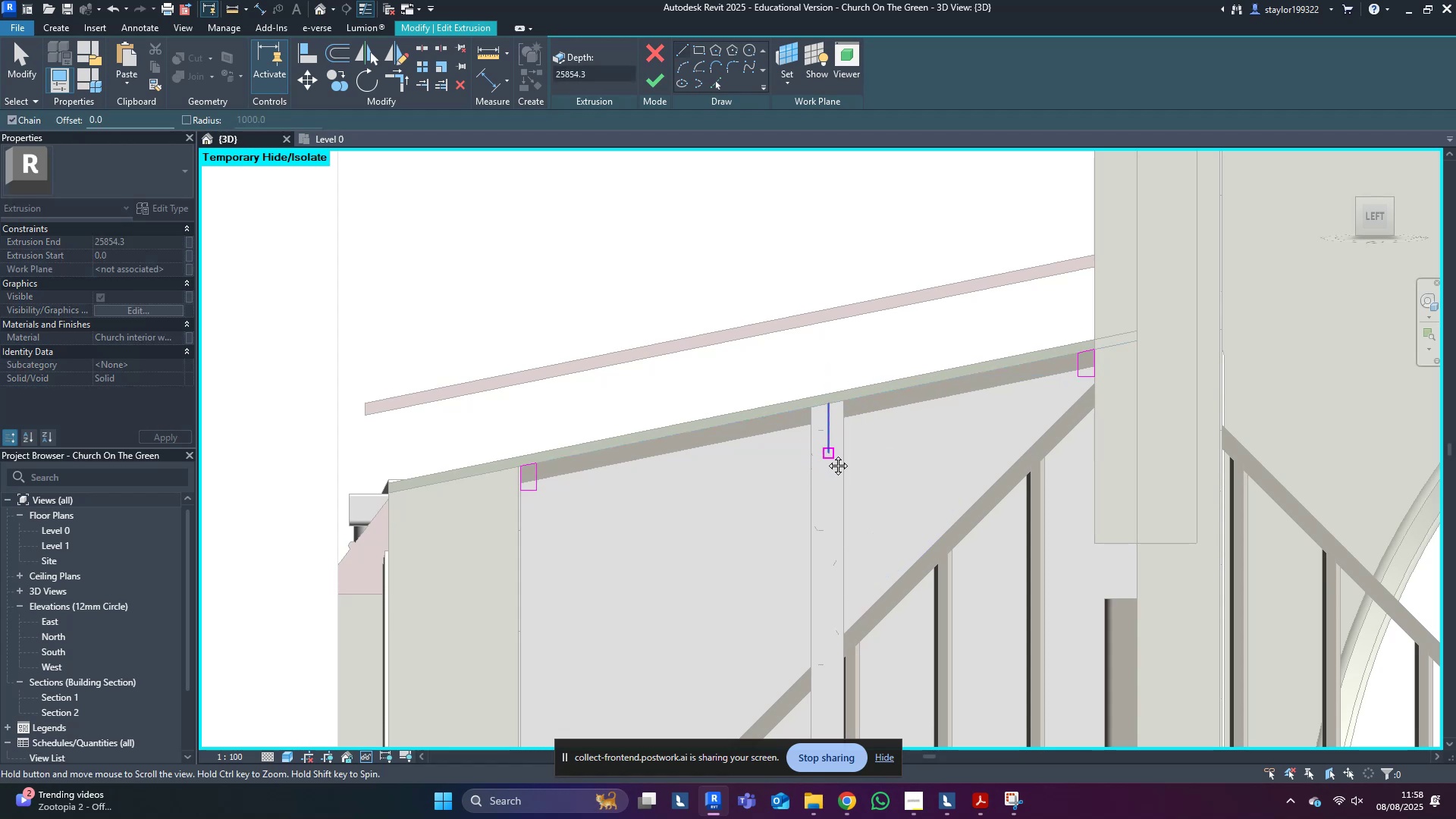 
middle_click([827, 454])
 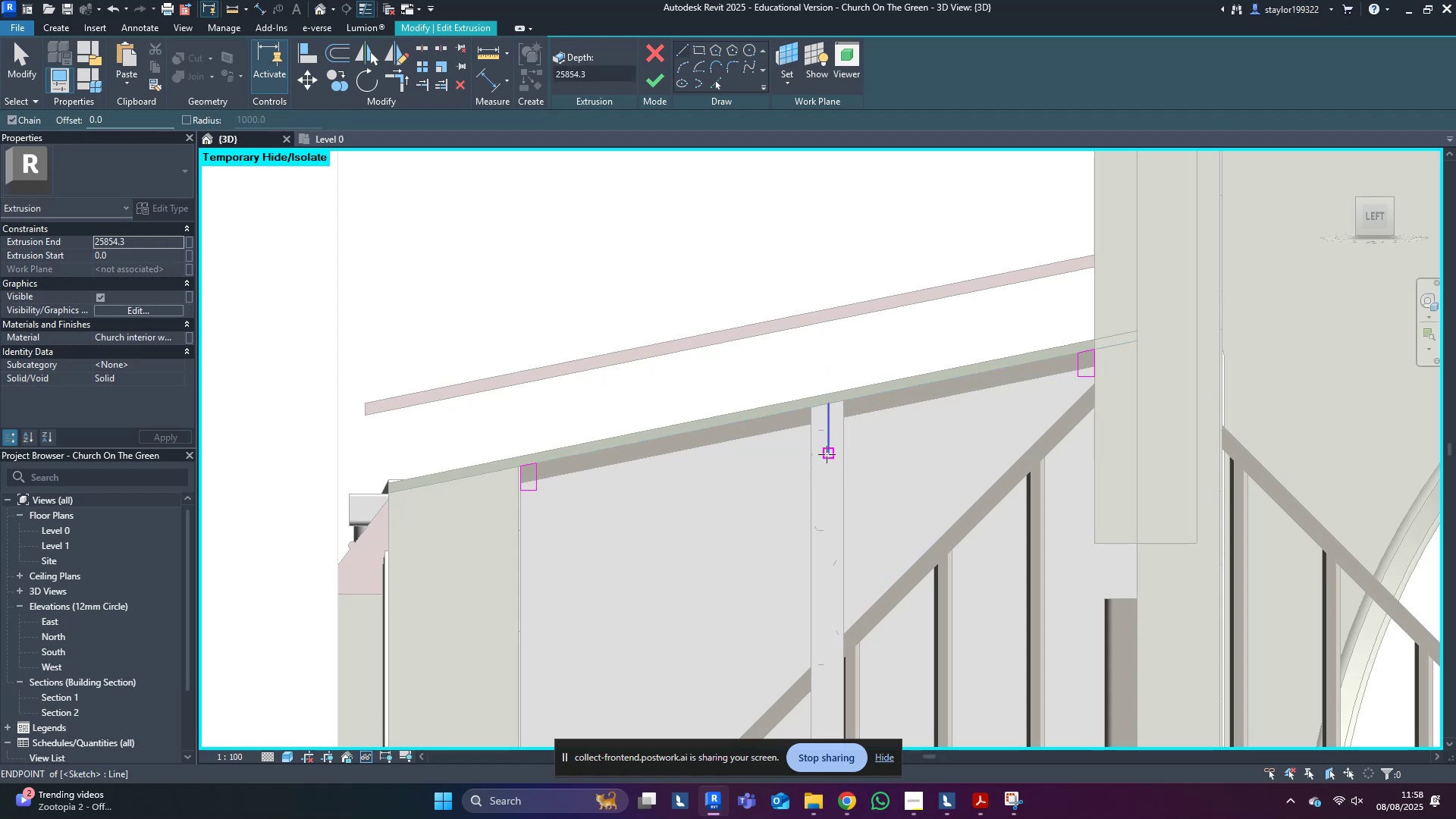 
type(mdm)
 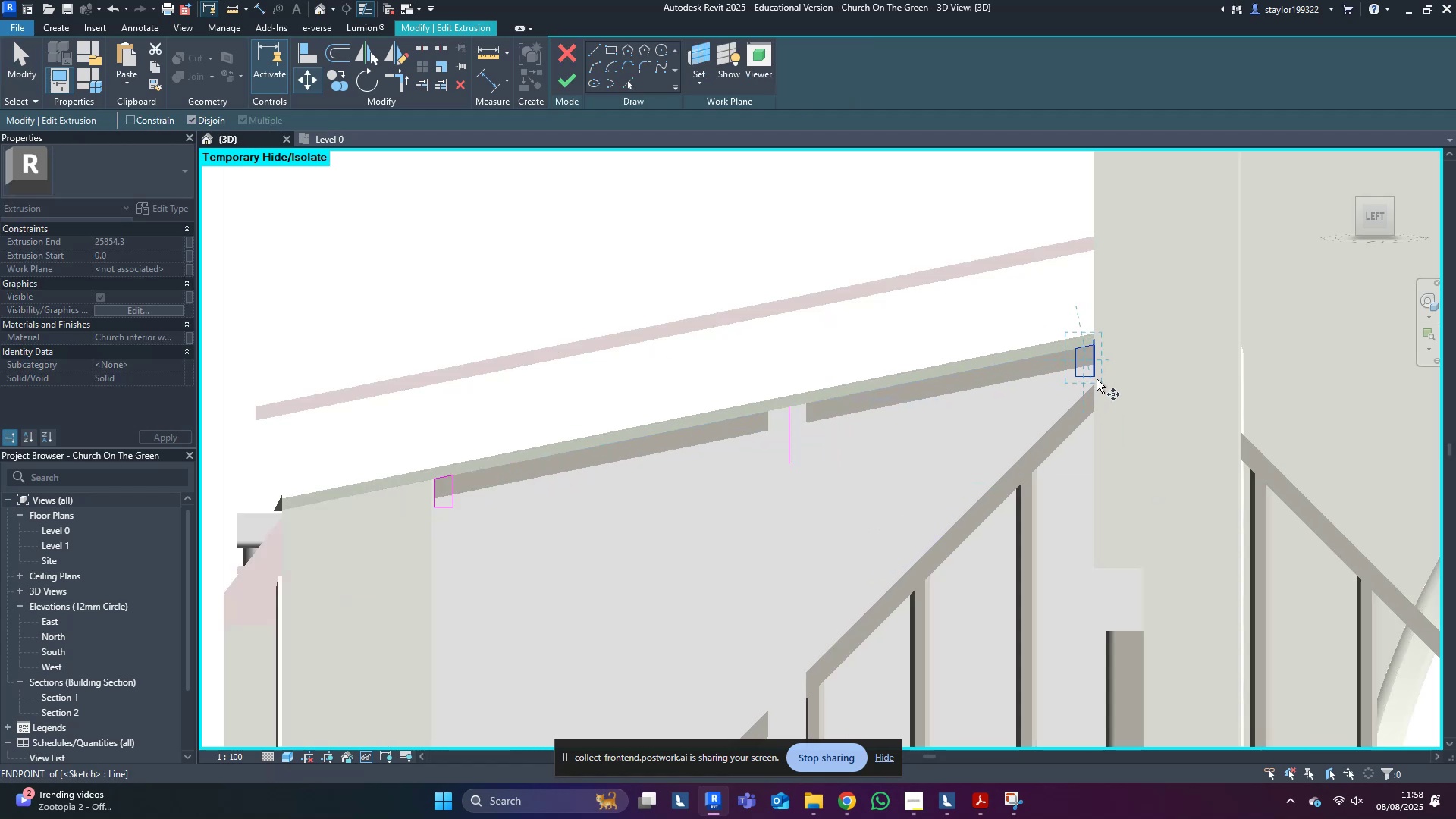 
left_click_drag(start_coordinate=[928, 307], to_coordinate=[1162, 493])
 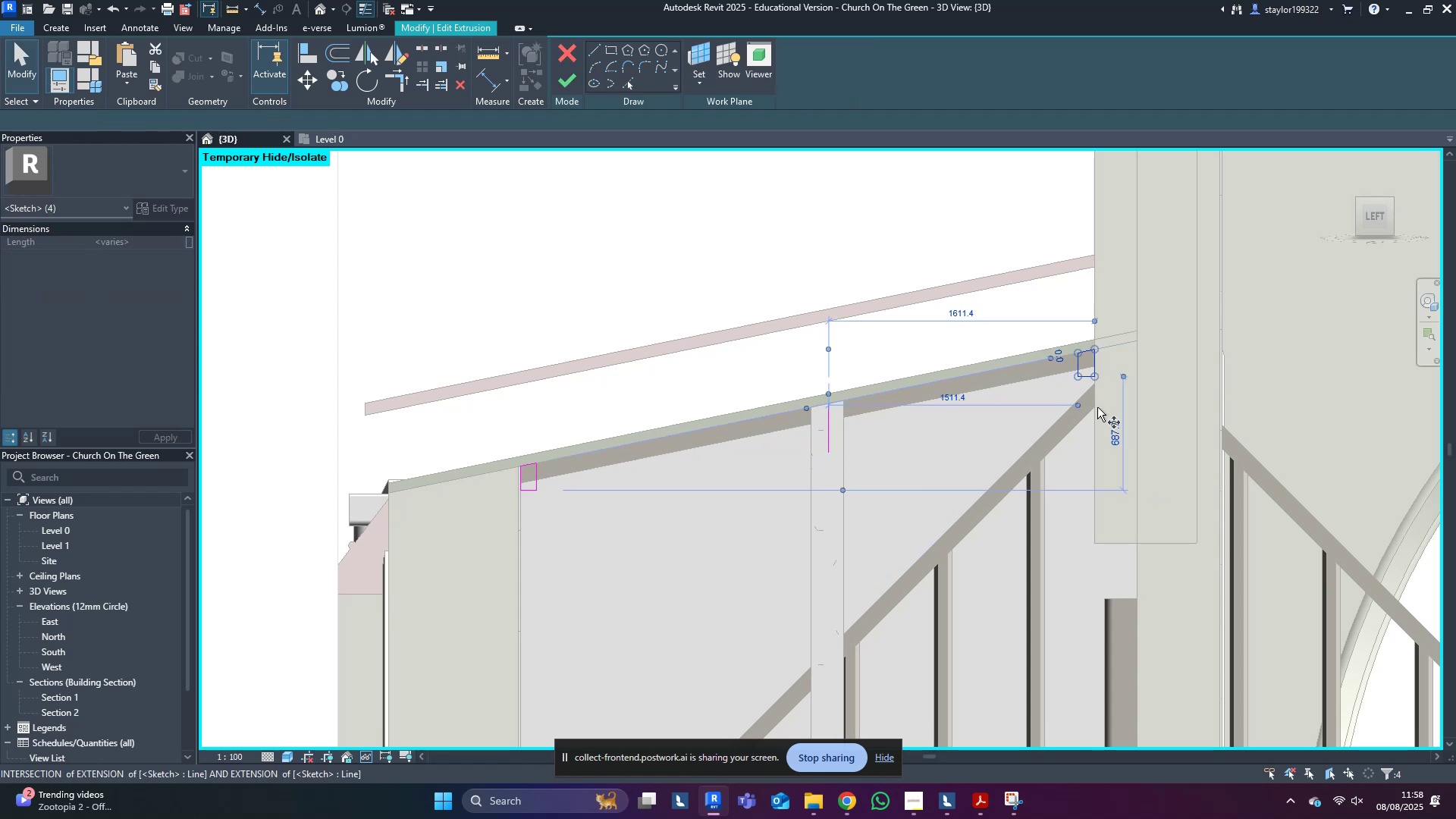 
scroll: coordinate [1097, 379], scroll_direction: up, amount: 4.0
 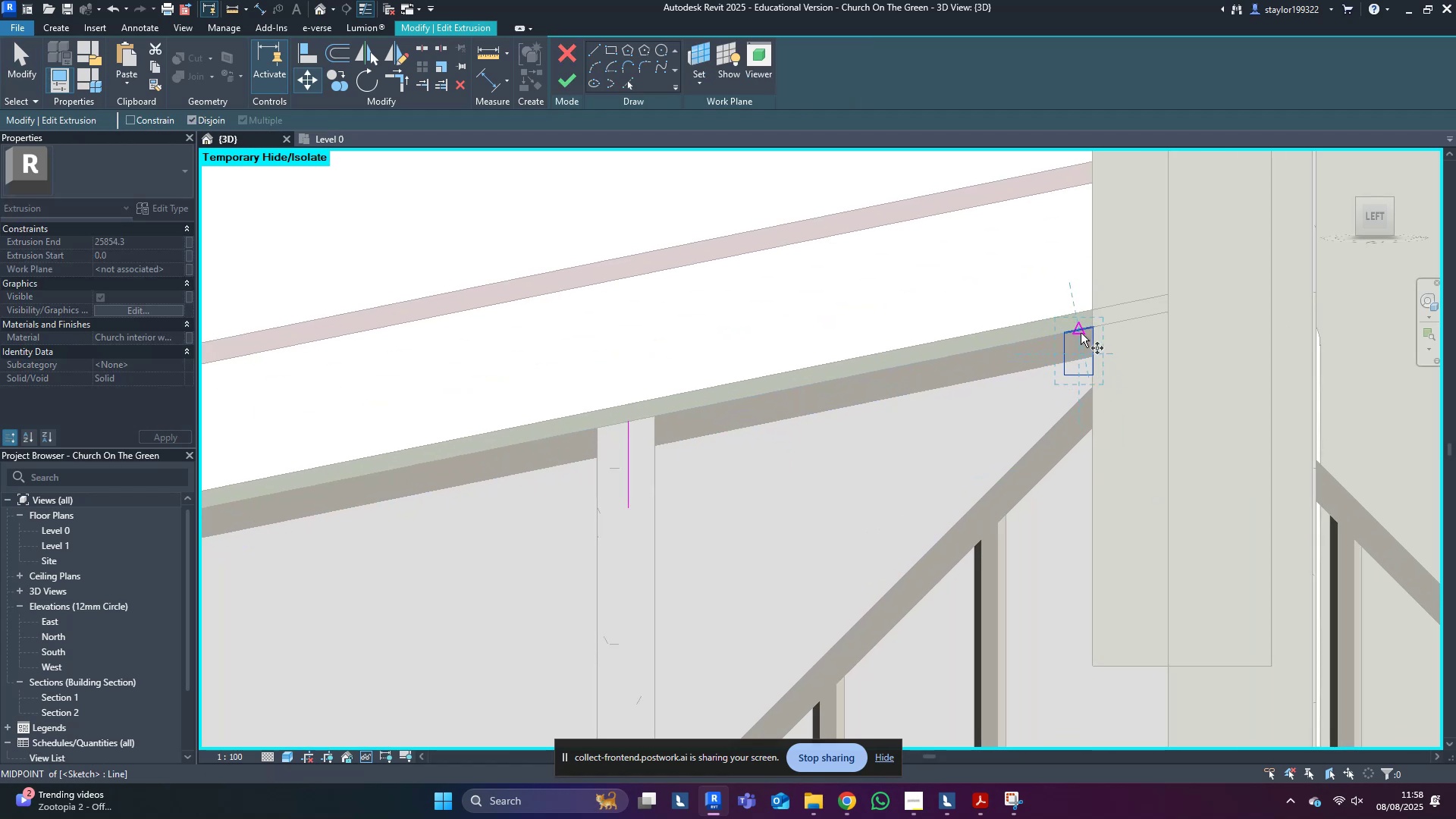 
left_click([1081, 333])
 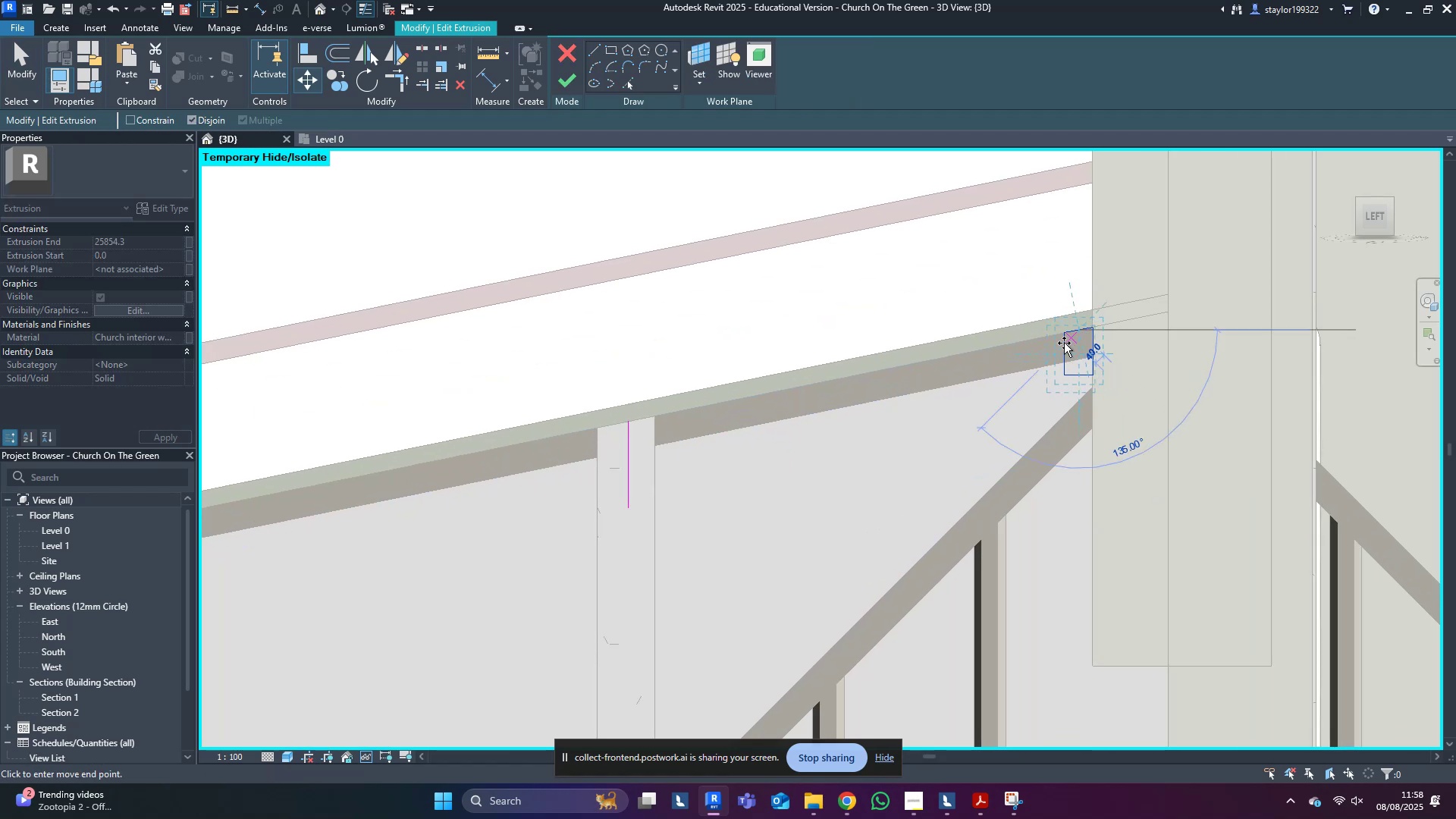 
scroll: coordinate [607, 446], scroll_direction: up, amount: 5.0
 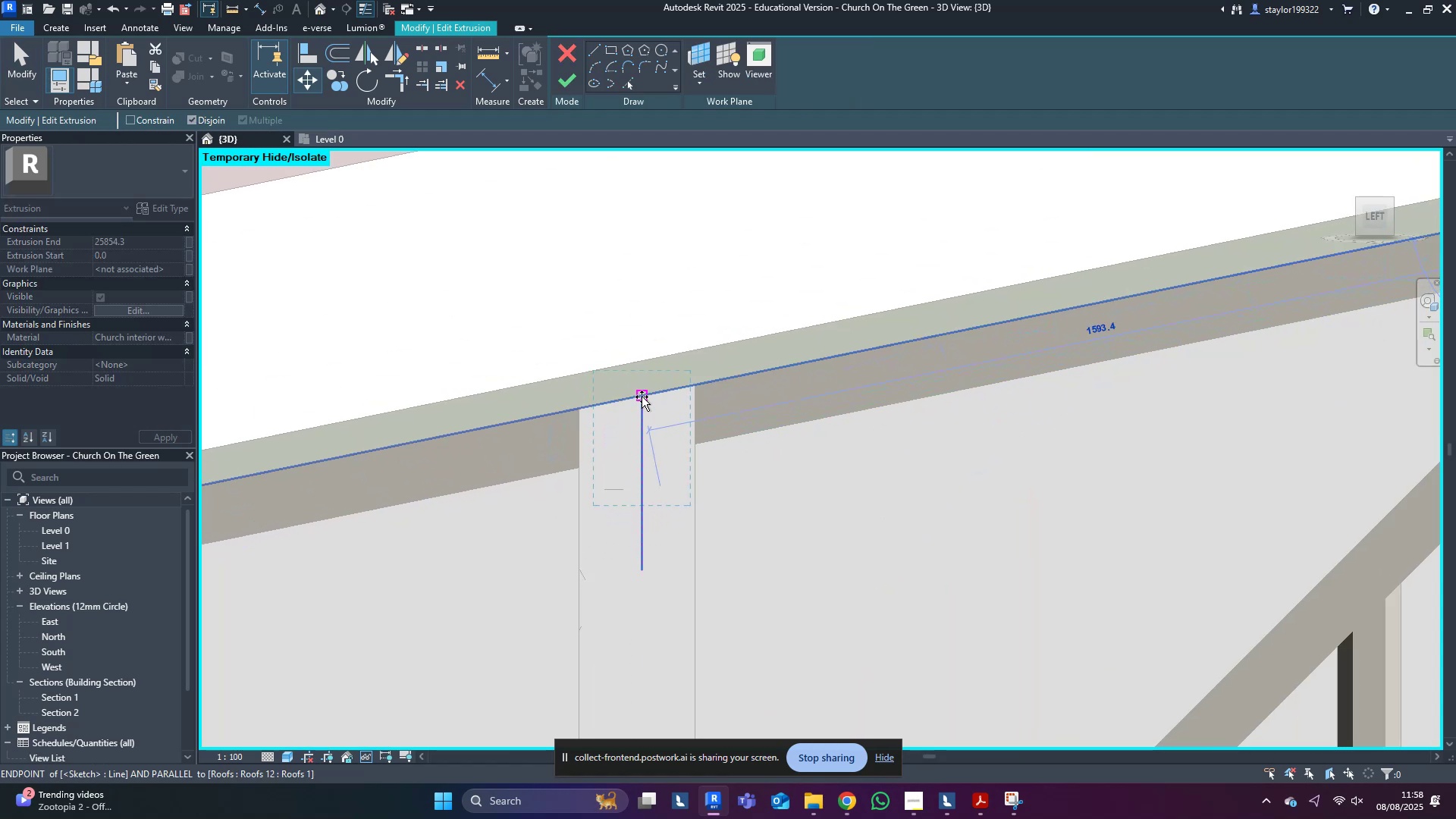 
left_click([642, 397])
 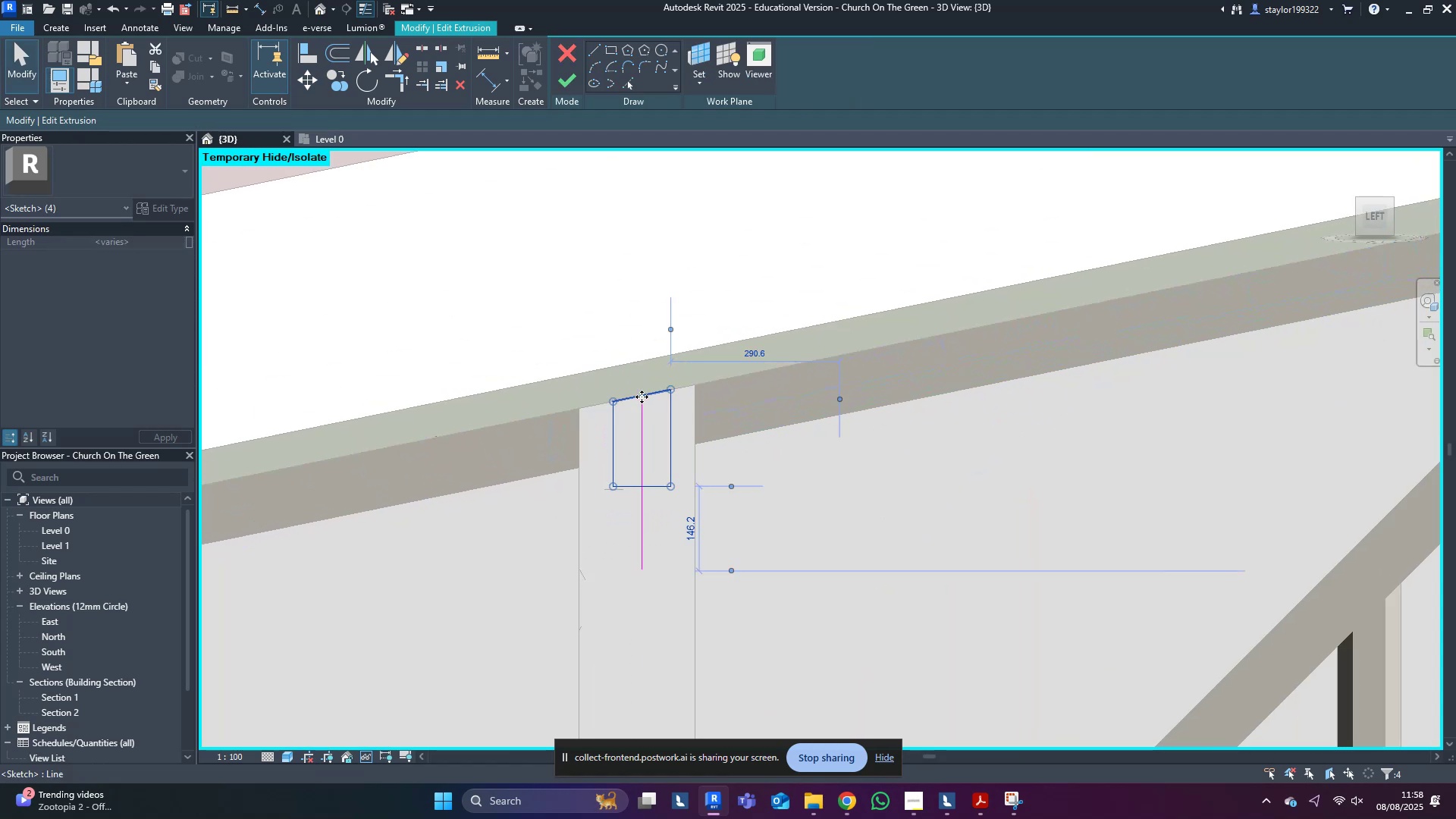 
key(Escape)
 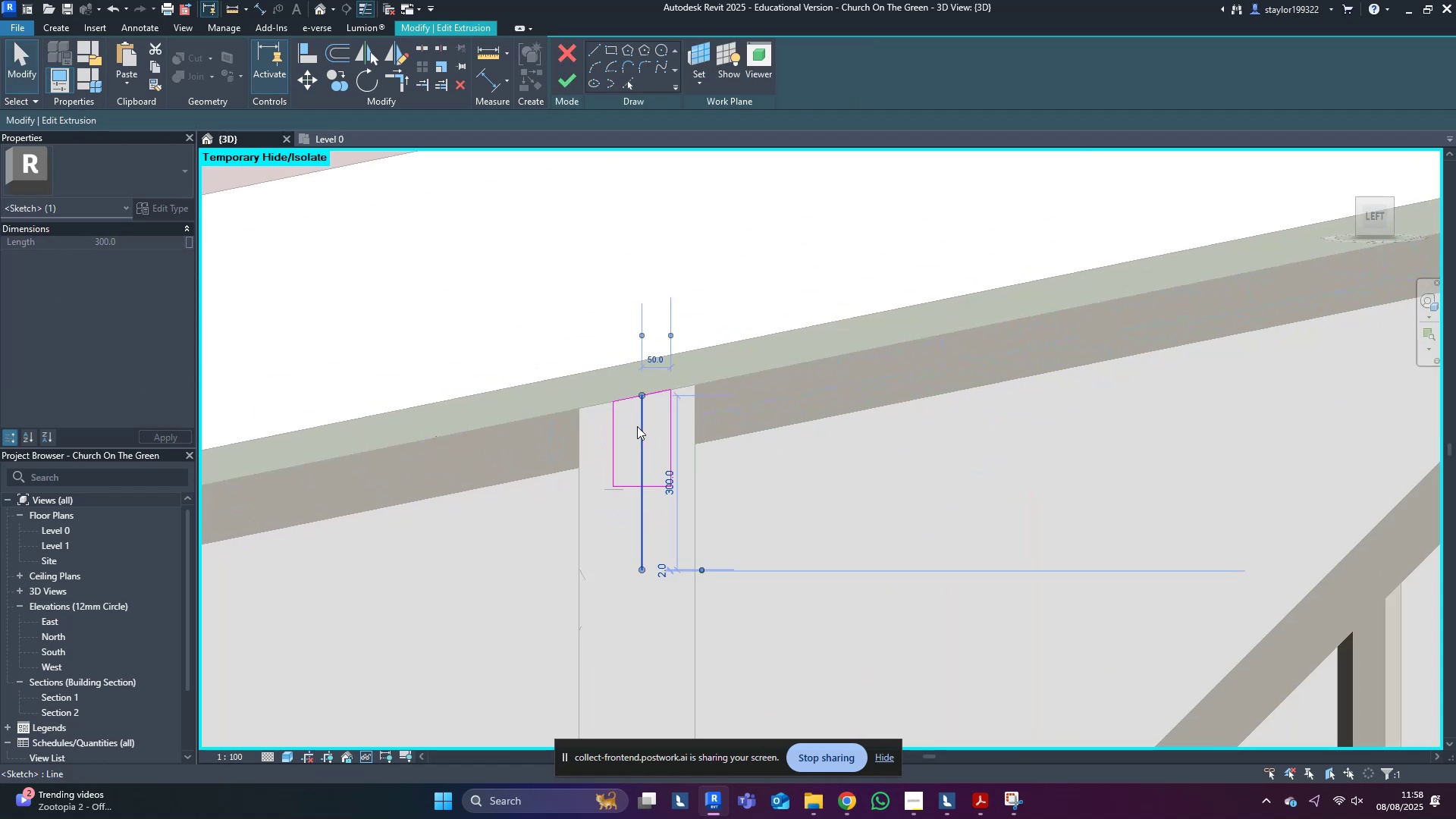 
left_click([637, 426])
 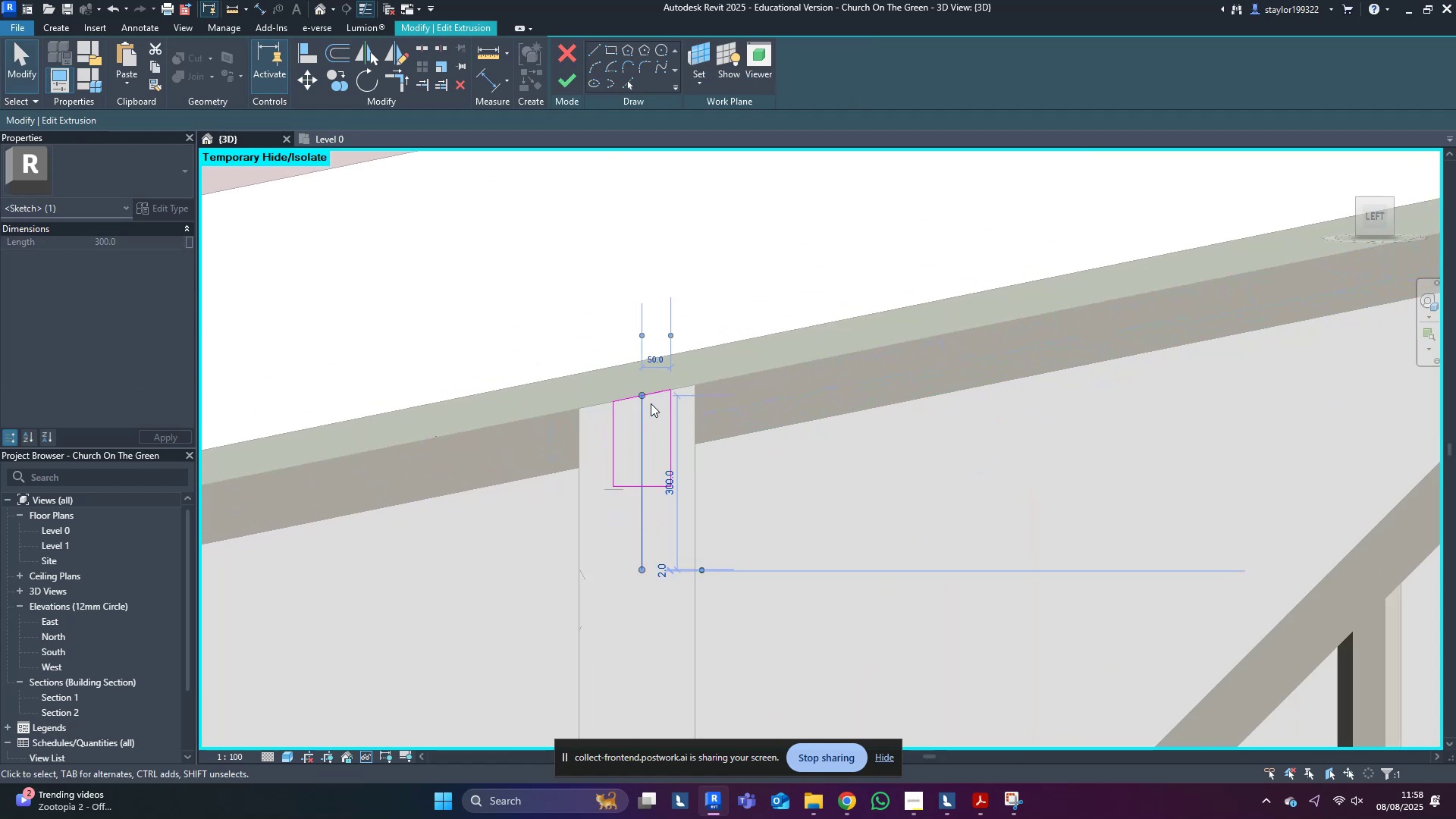 
key(Delete)
 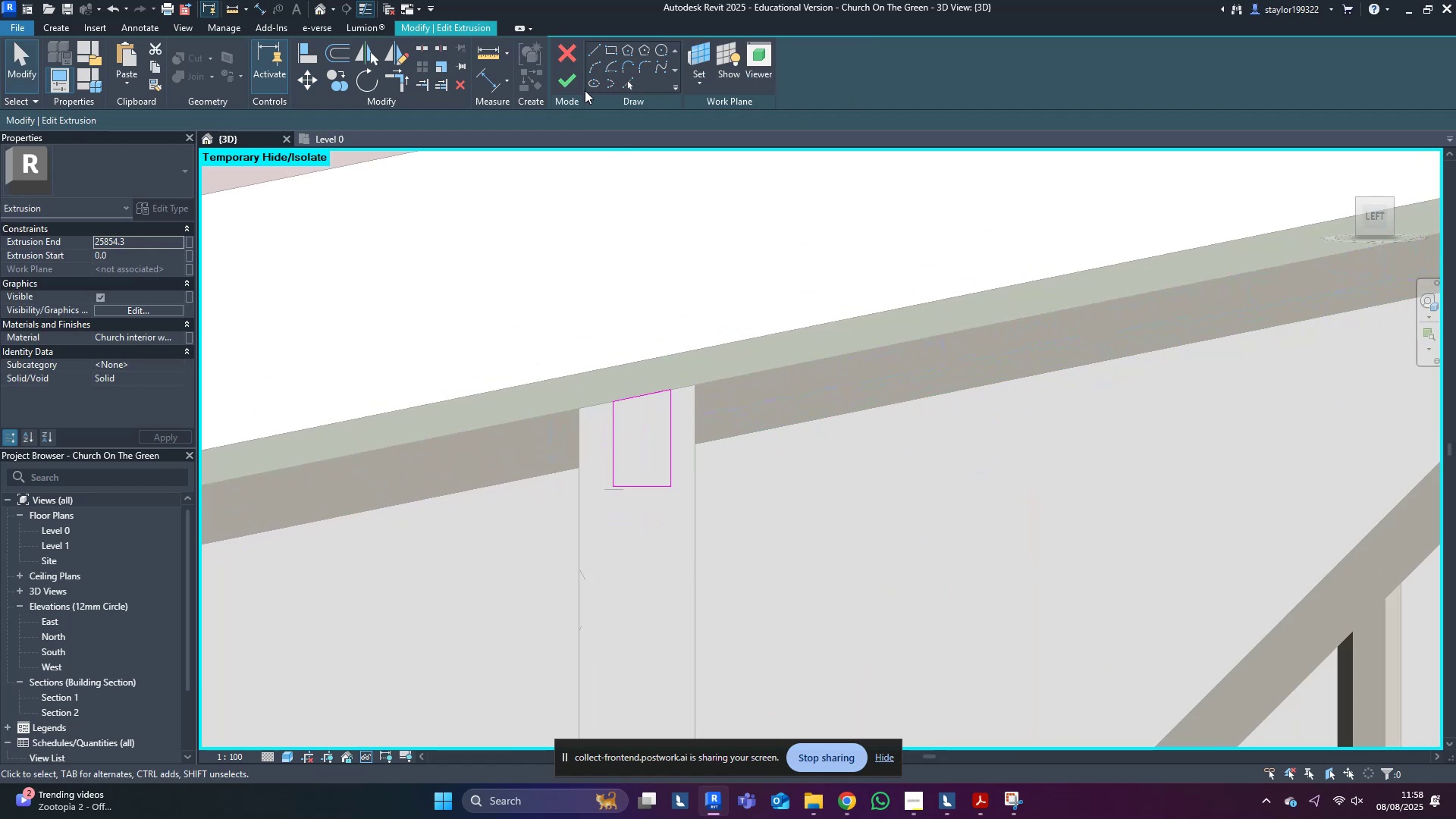 
left_click([577, 94])
 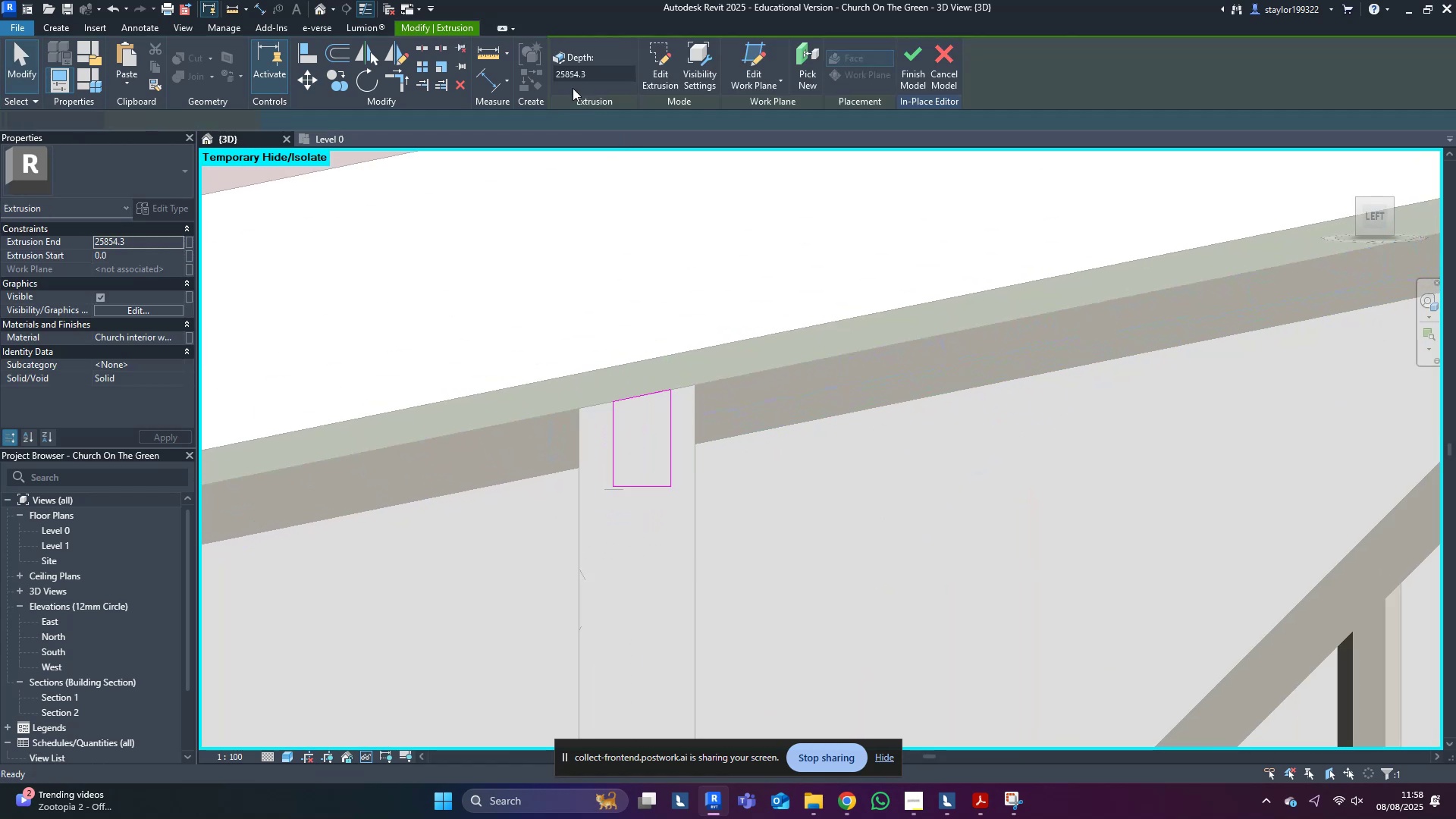 
scroll: coordinate [763, 429], scroll_direction: down, amount: 12.0
 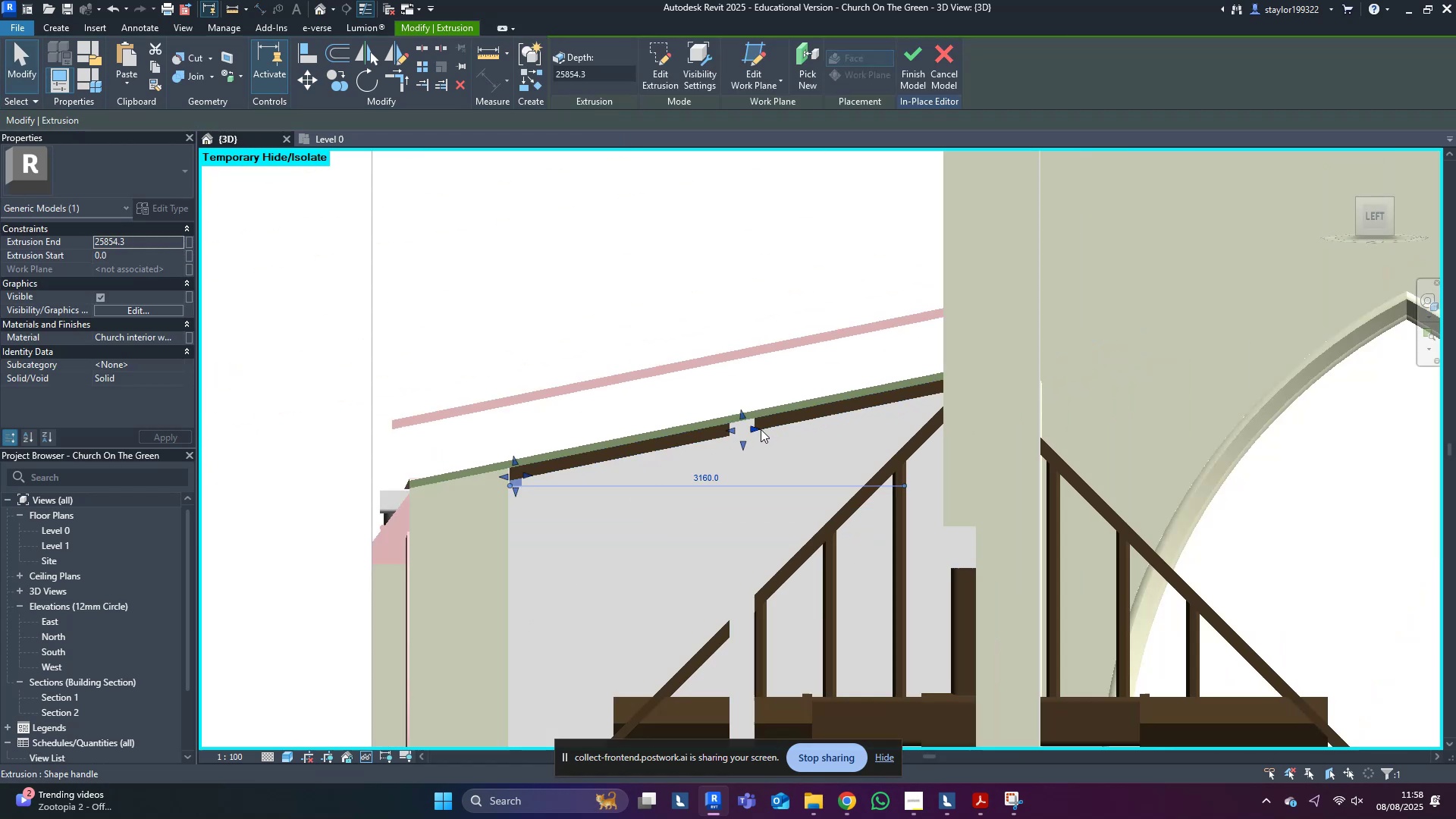 
hold_key(key=ShiftLeft, duration=0.46)
 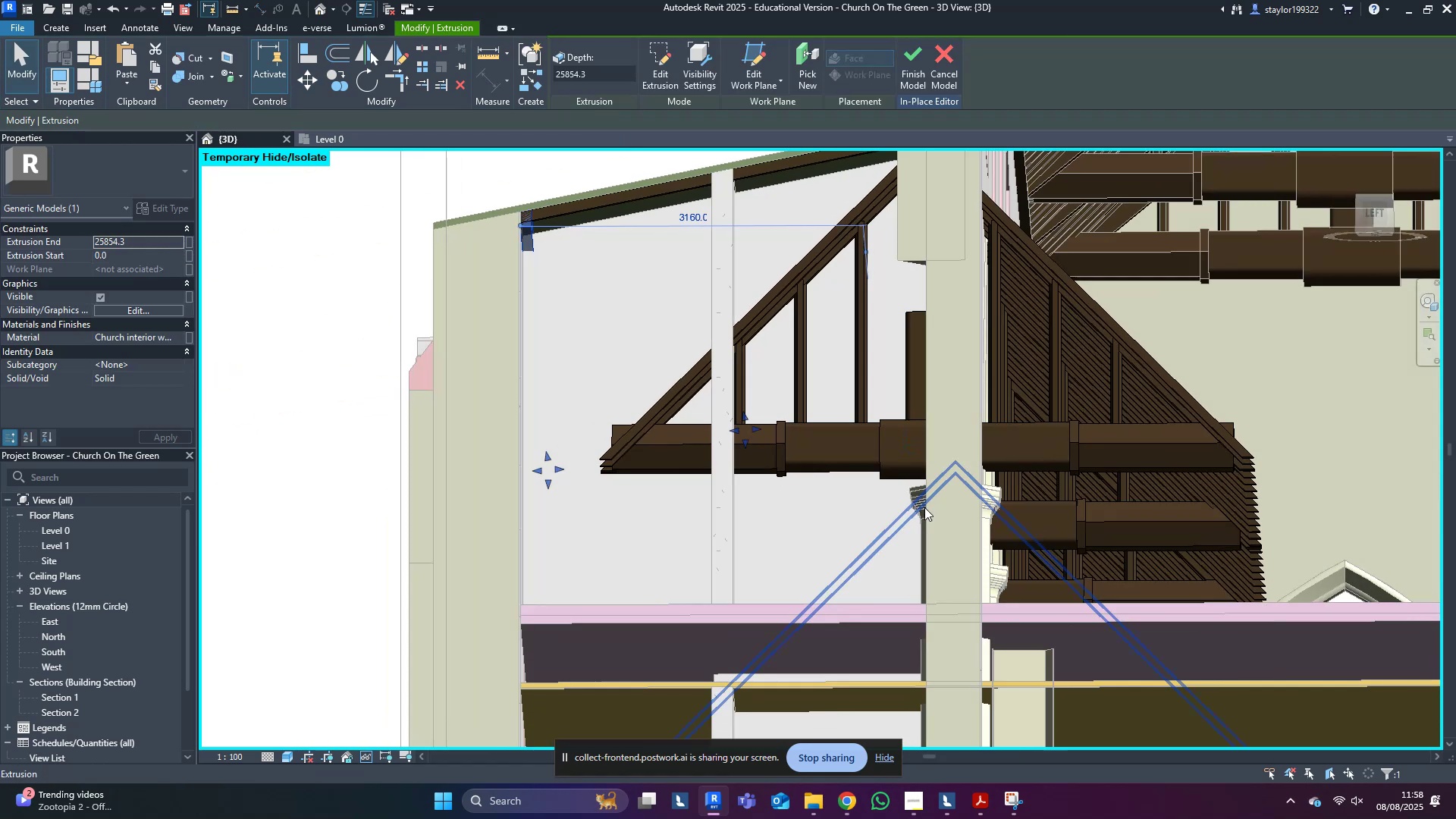 
scroll: coordinate [923, 502], scroll_direction: down, amount: 5.0
 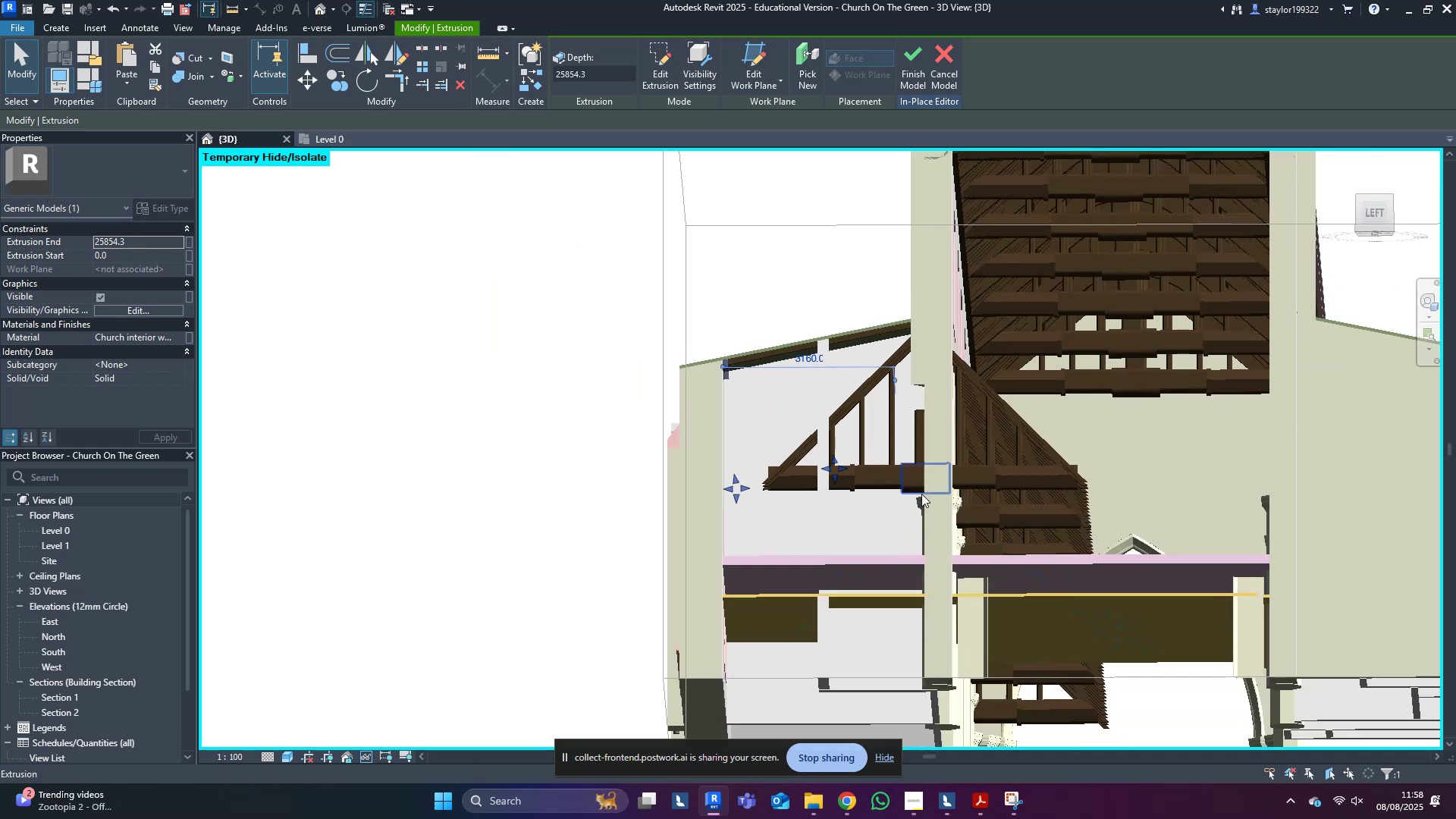 
hold_key(key=ShiftLeft, duration=0.75)
 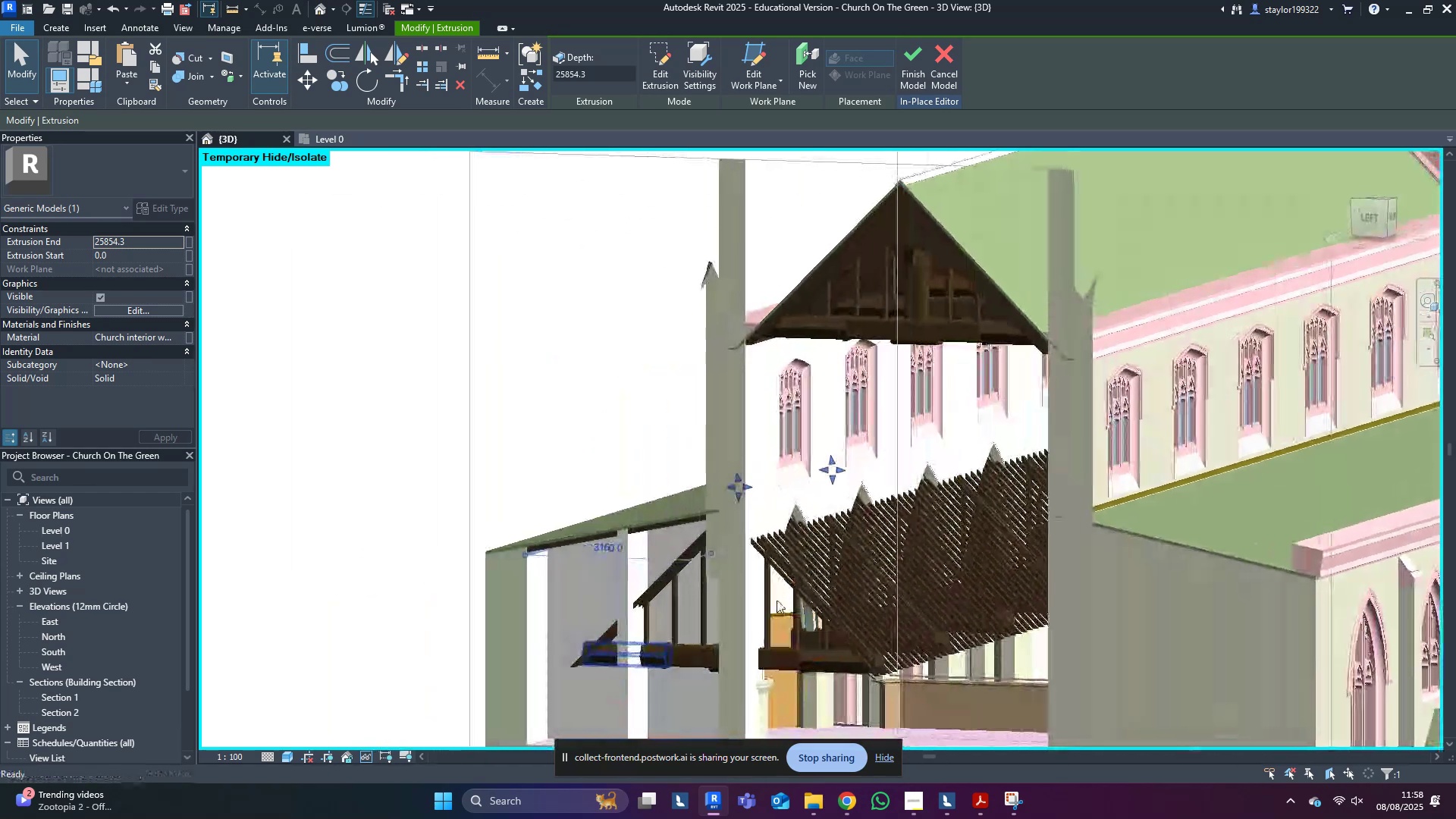 
type(vv)
 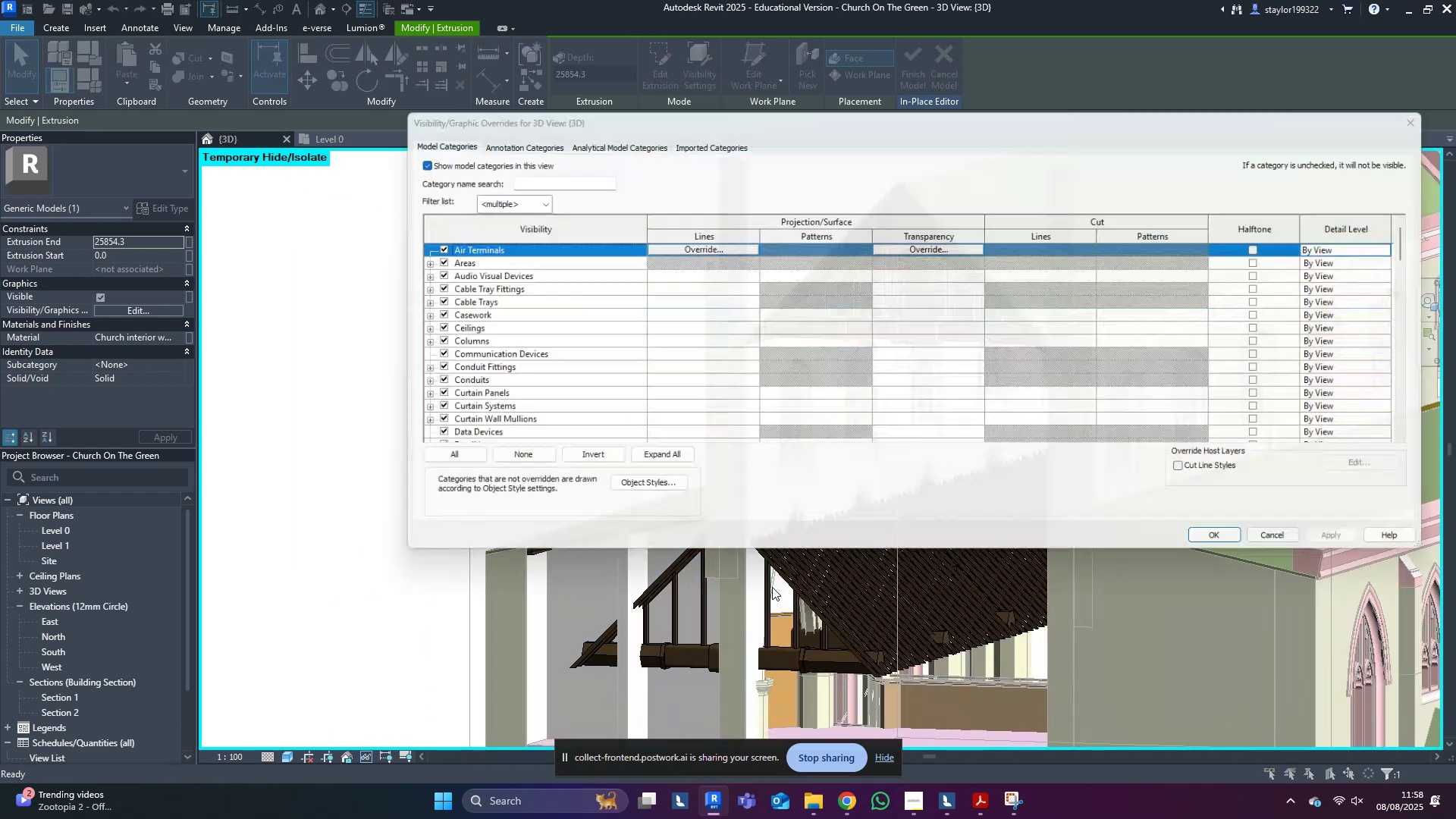 
middle_click([772, 587])
 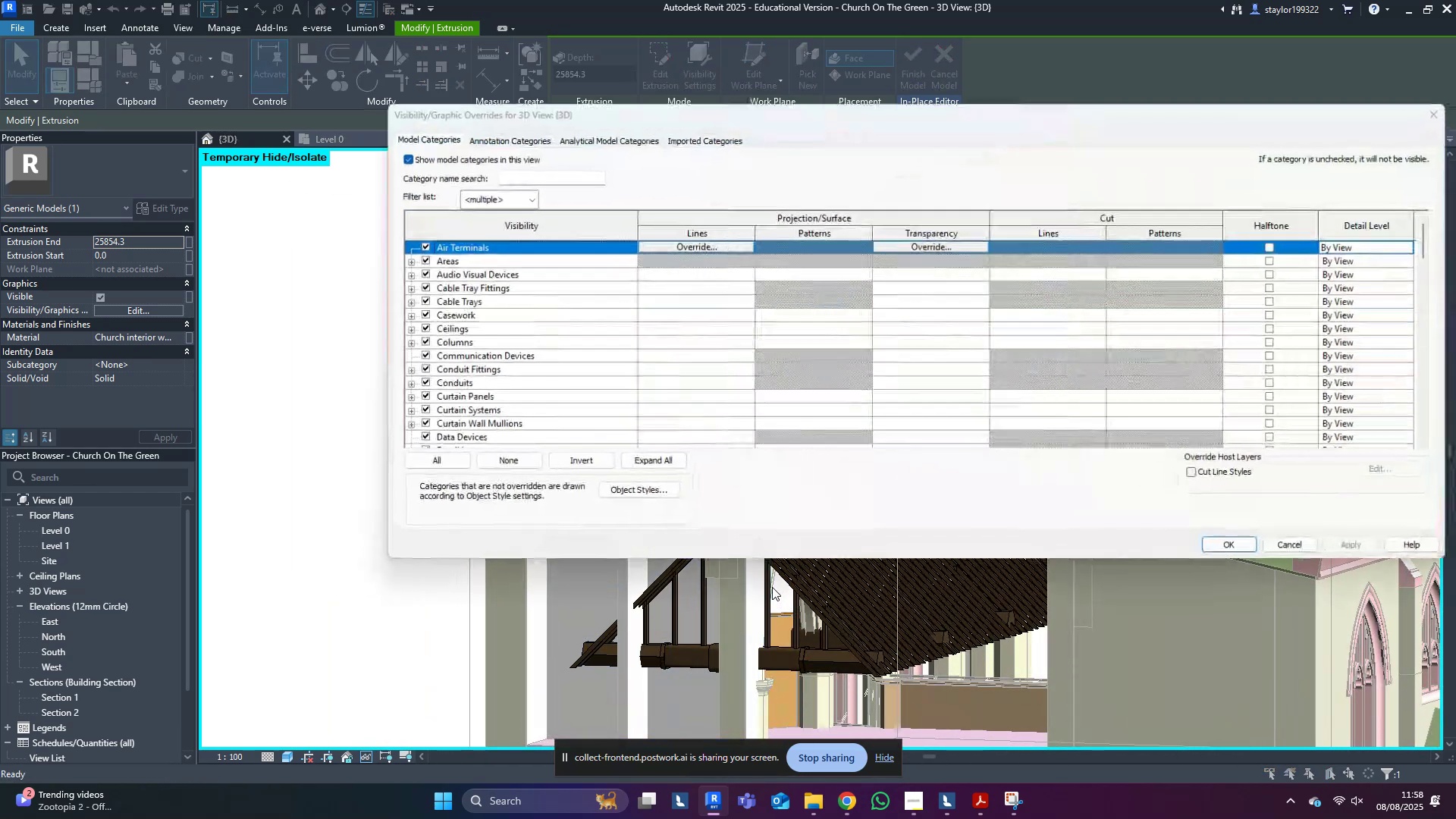 
type(rw)
 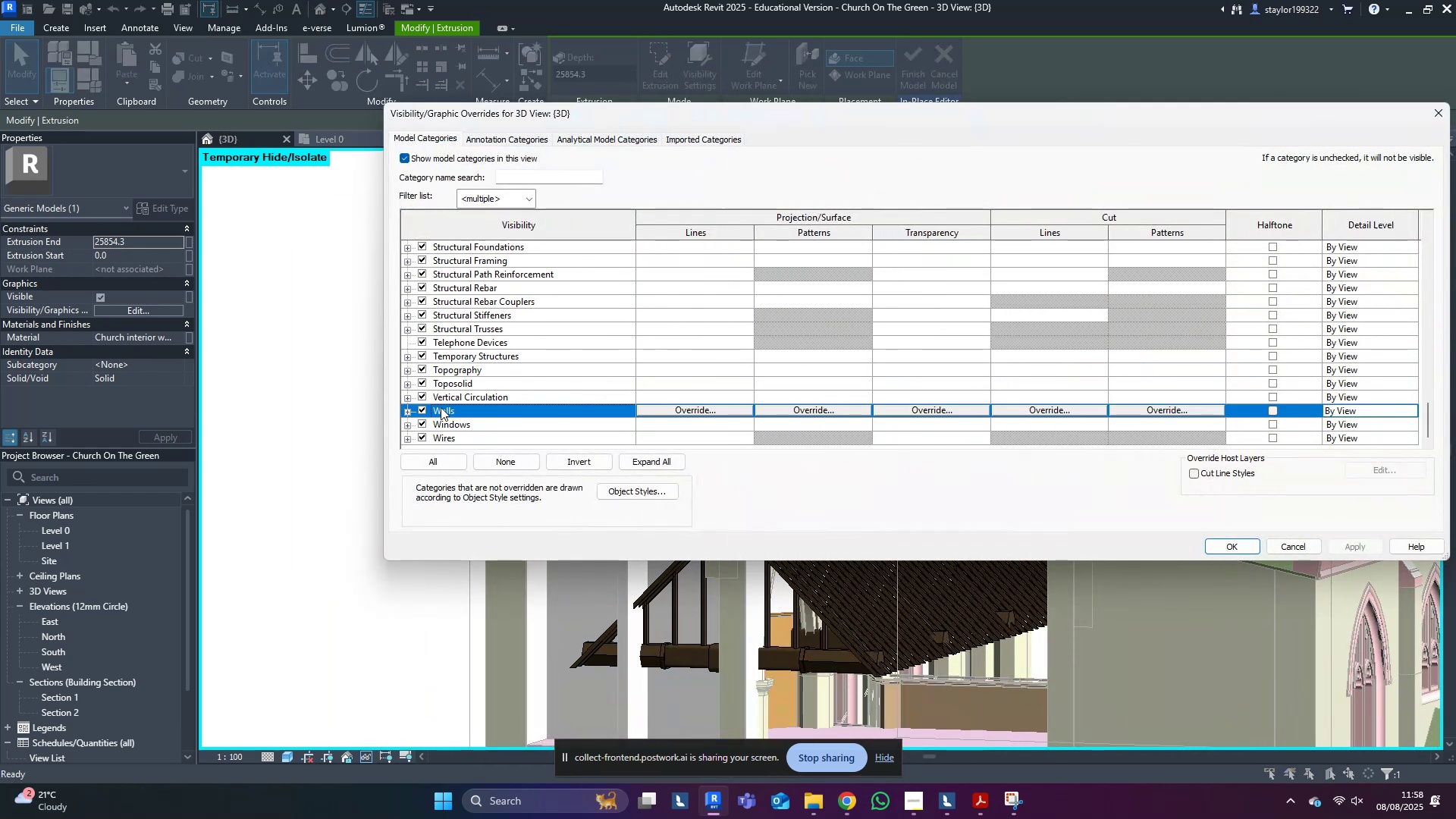 
scroll: coordinate [469, 406], scroll_direction: down, amount: 8.0
 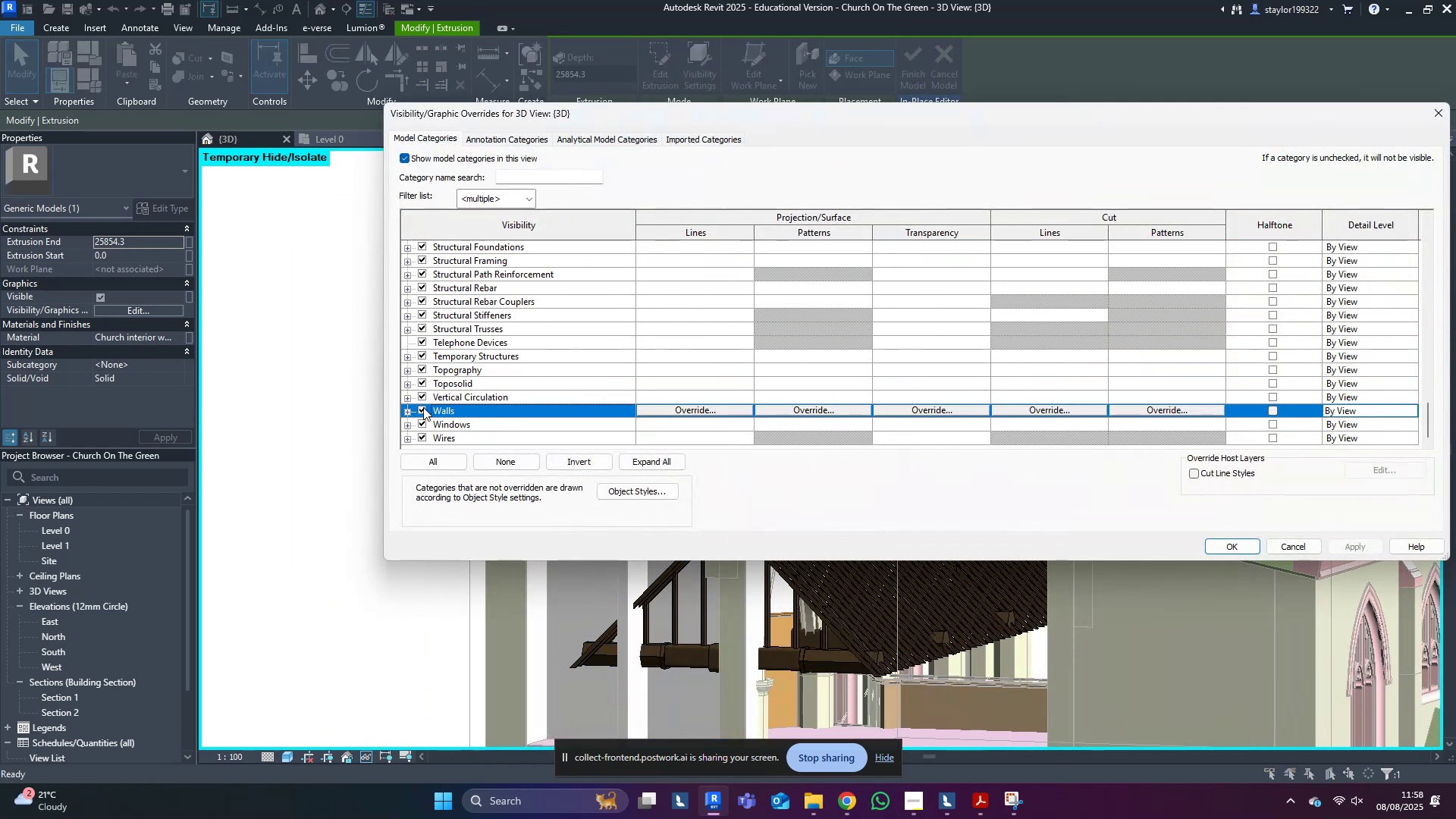 
left_click([422, 407])
 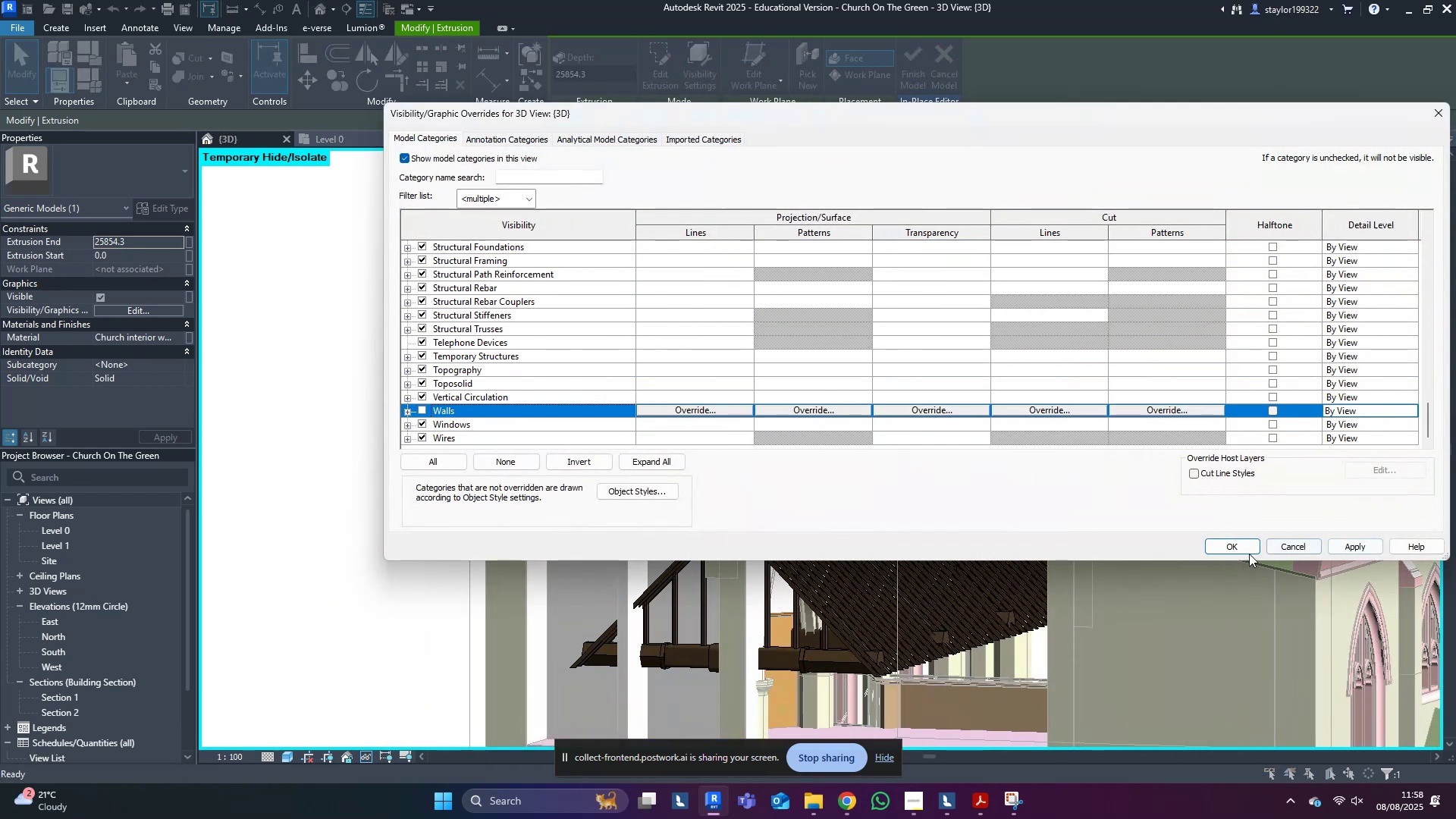 
left_click([1228, 547])
 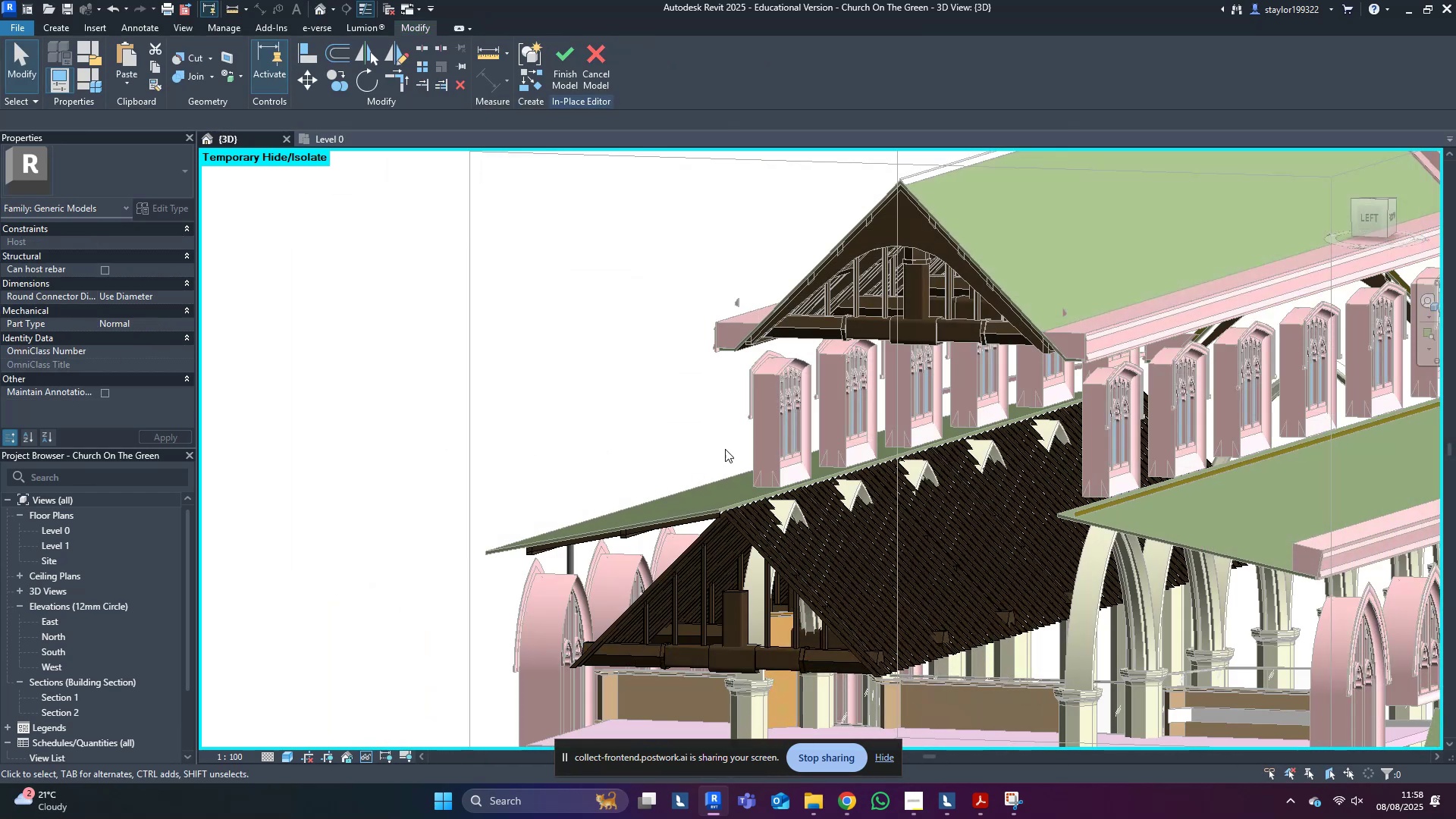 
hold_key(key=ShiftLeft, duration=0.55)
 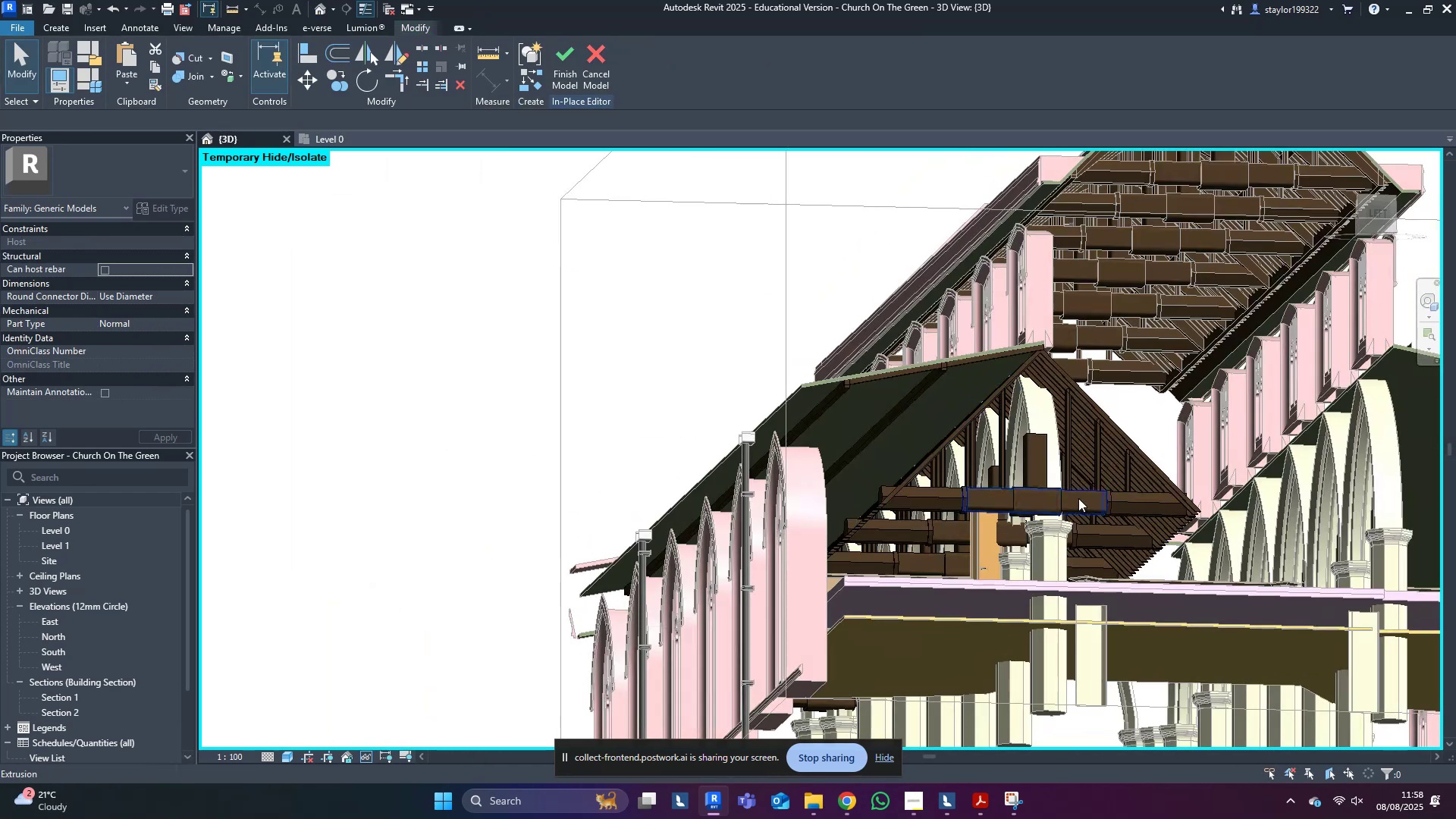 
hold_key(key=ShiftLeft, duration=1.14)
 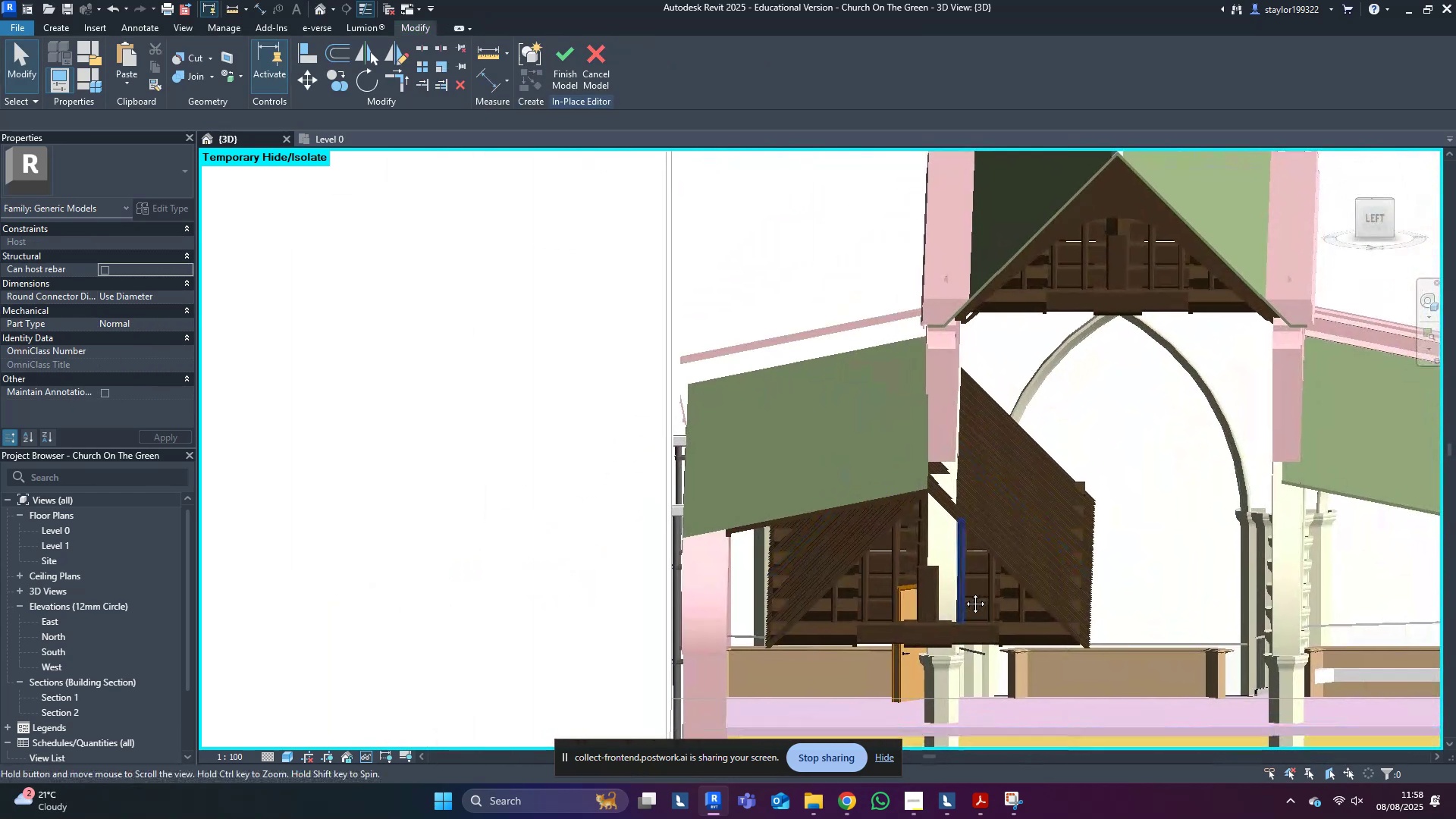 
hold_key(key=ShiftLeft, duration=1.54)
 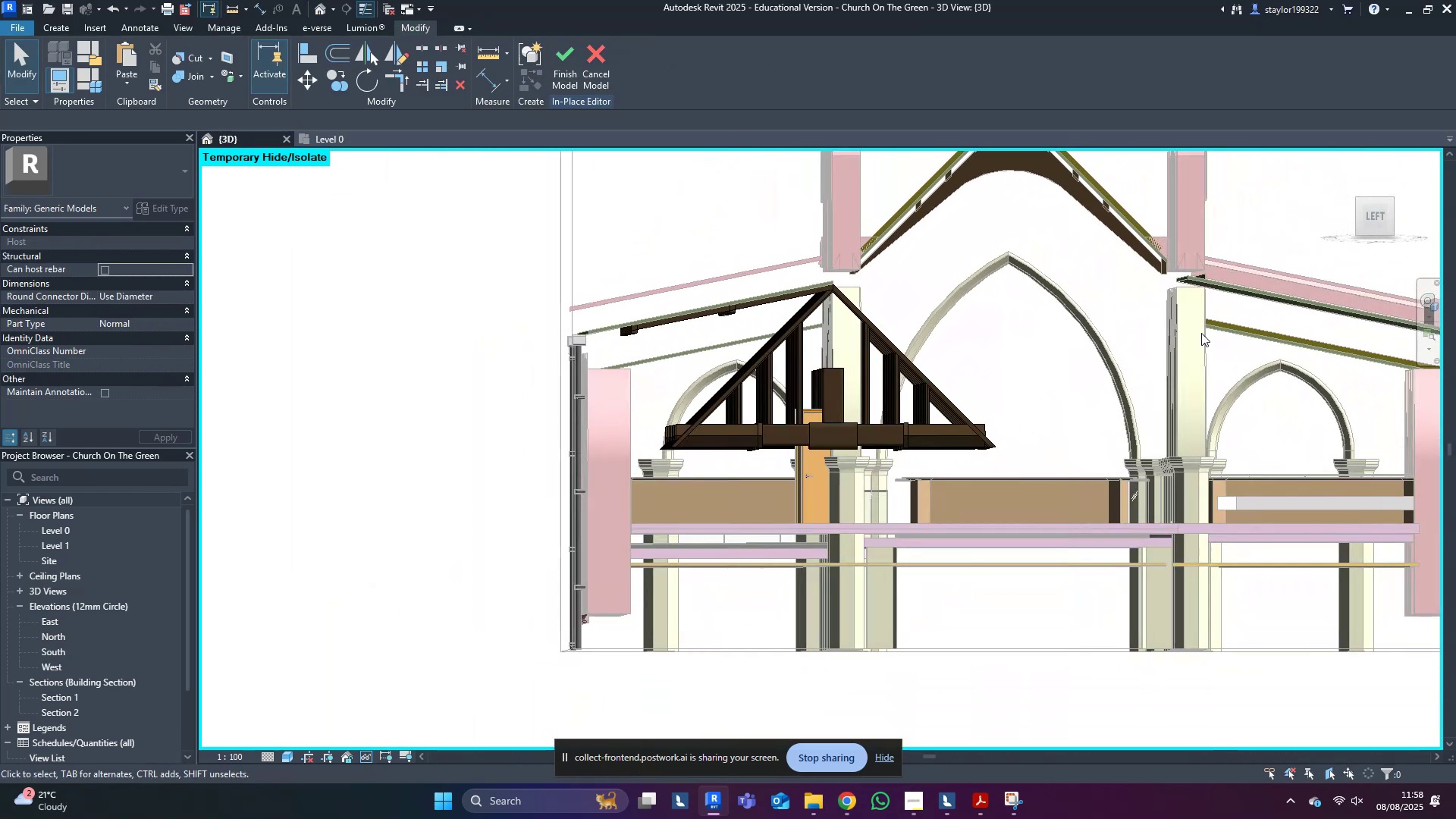 
hold_key(key=ShiftLeft, duration=0.32)
 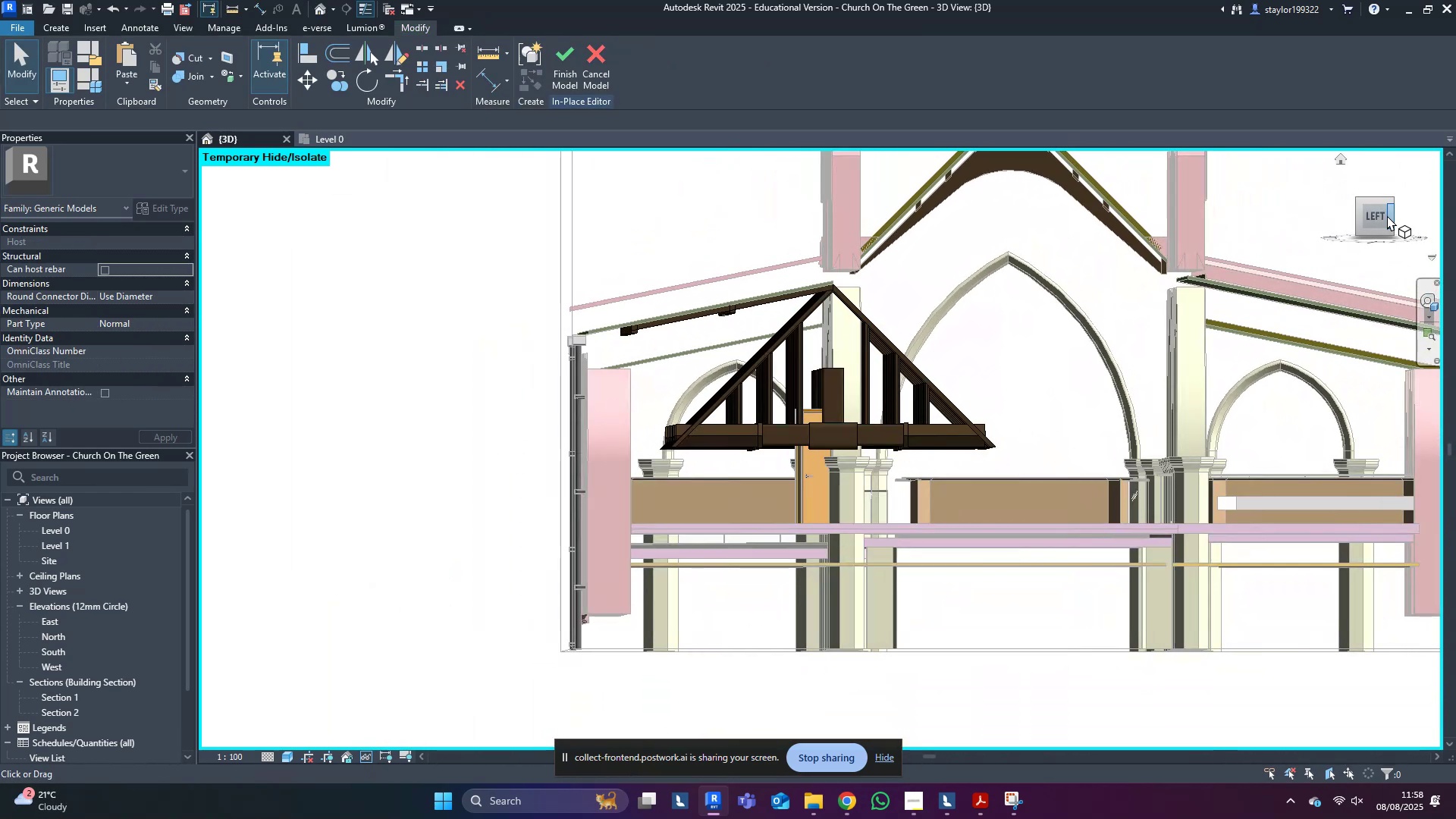 
left_click([1378, 218])
 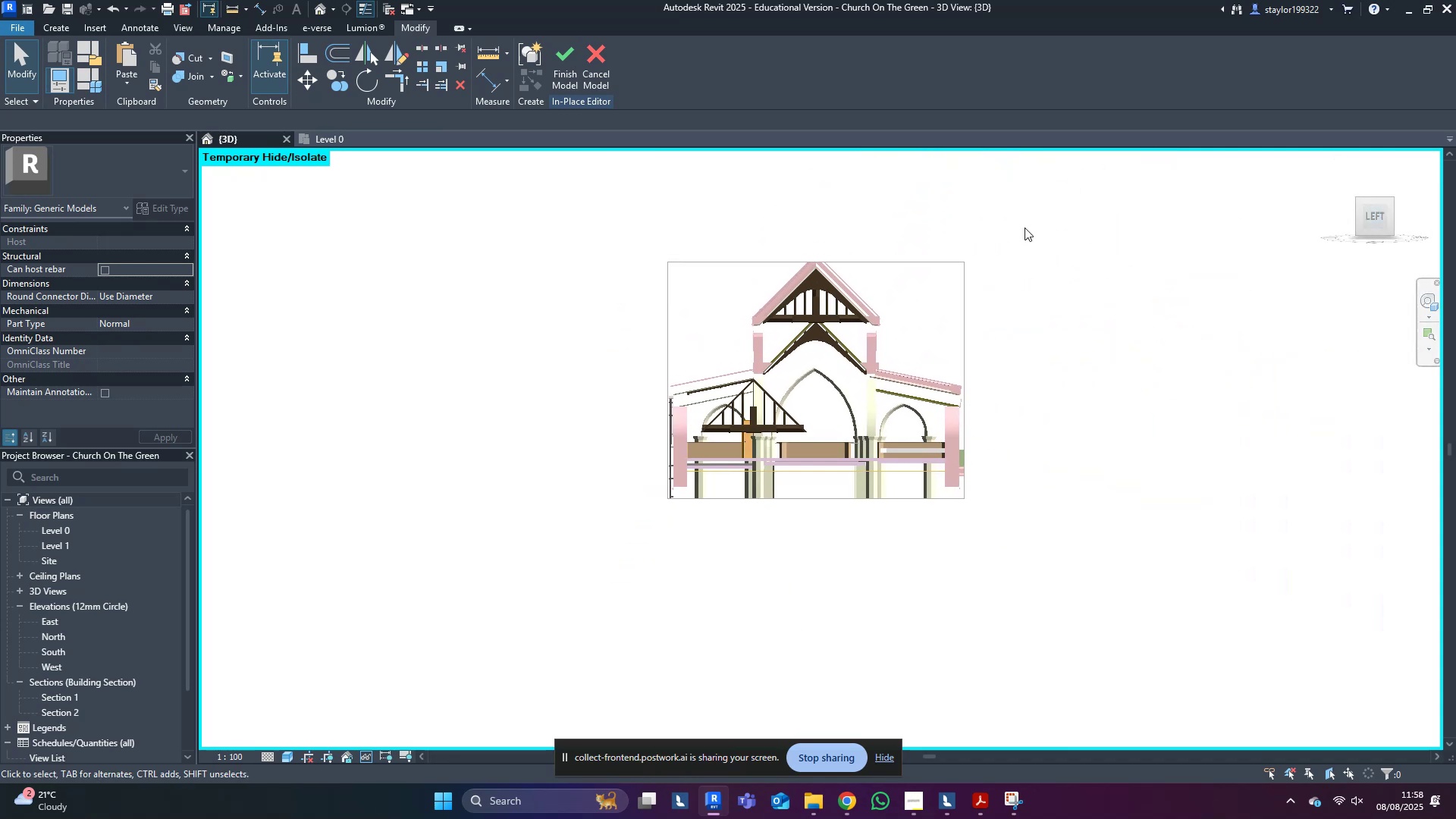 
scroll: coordinate [997, 482], scroll_direction: up, amount: 16.0
 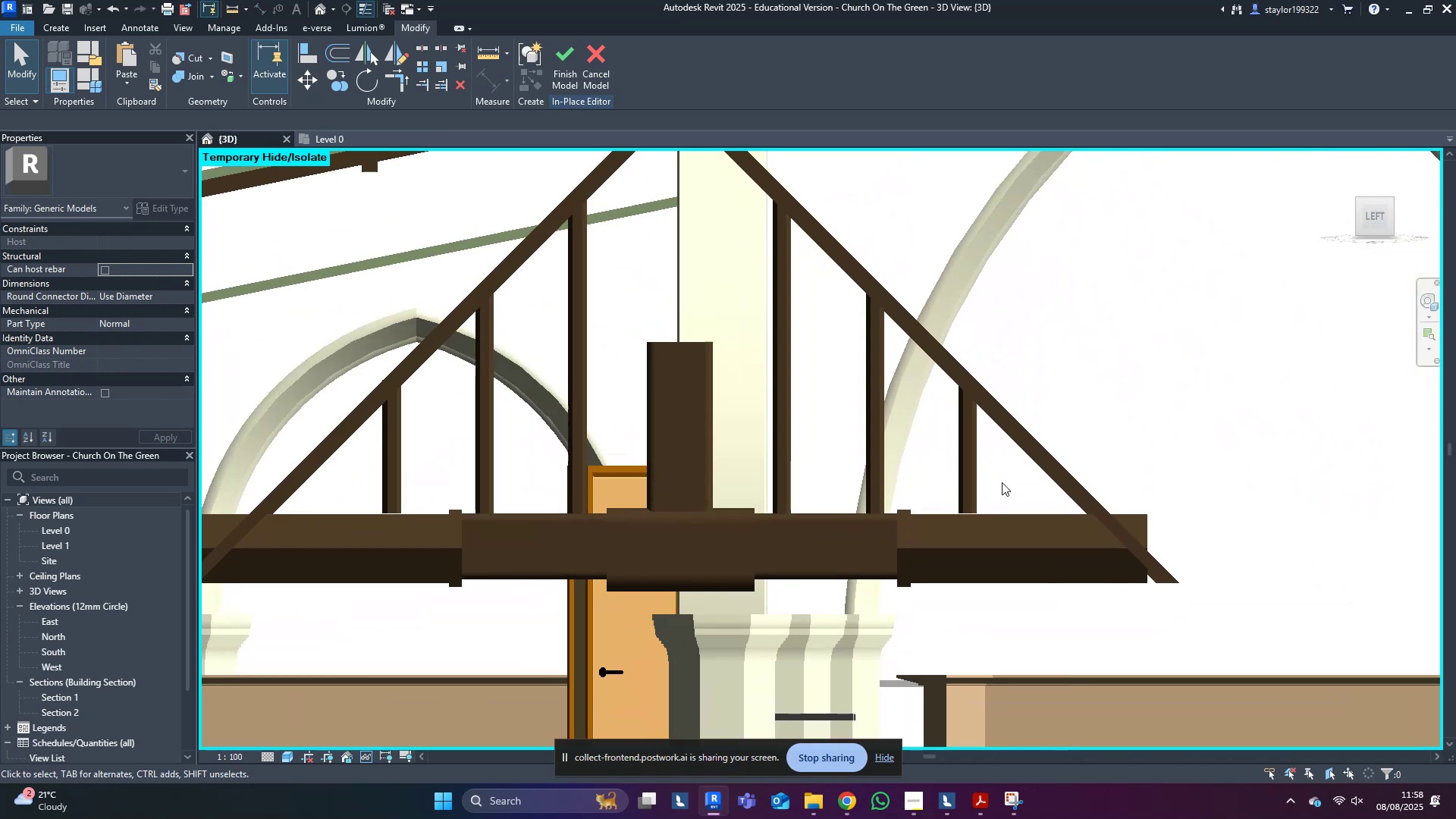 
left_click_drag(start_coordinate=[1002, 482], to_coordinate=[361, 654])
 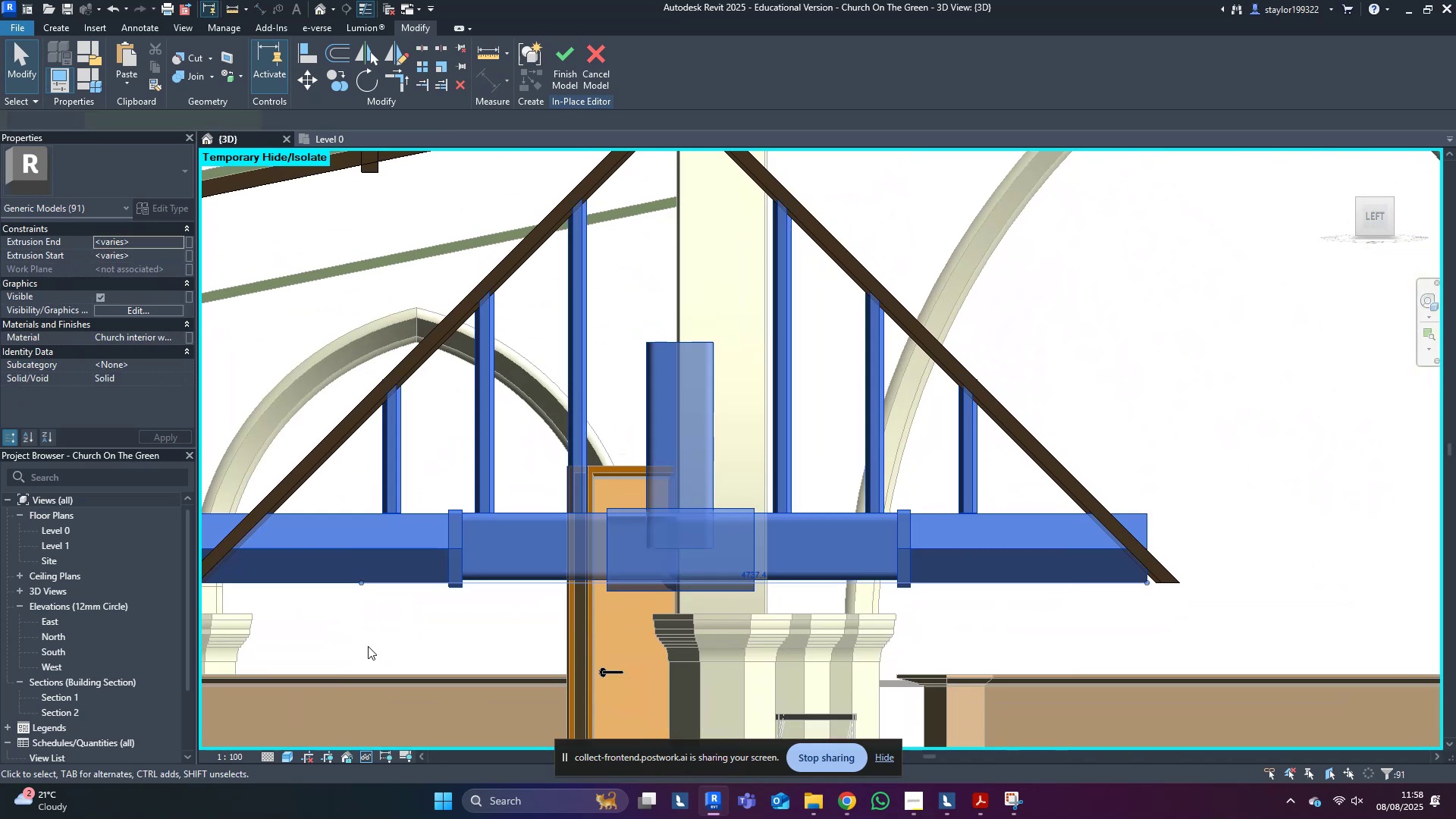 
key(Delete)
 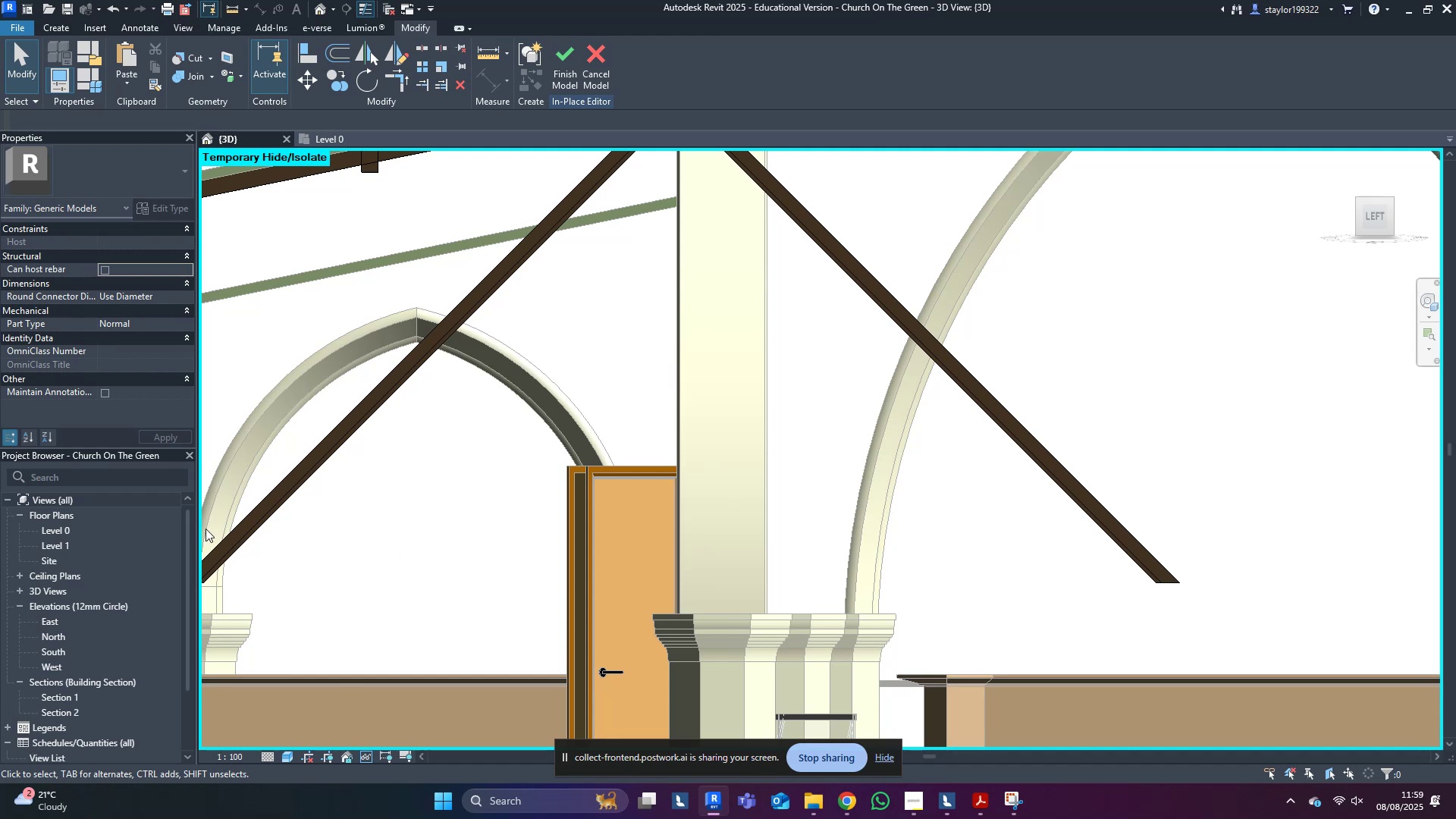 
wait(11.96)
 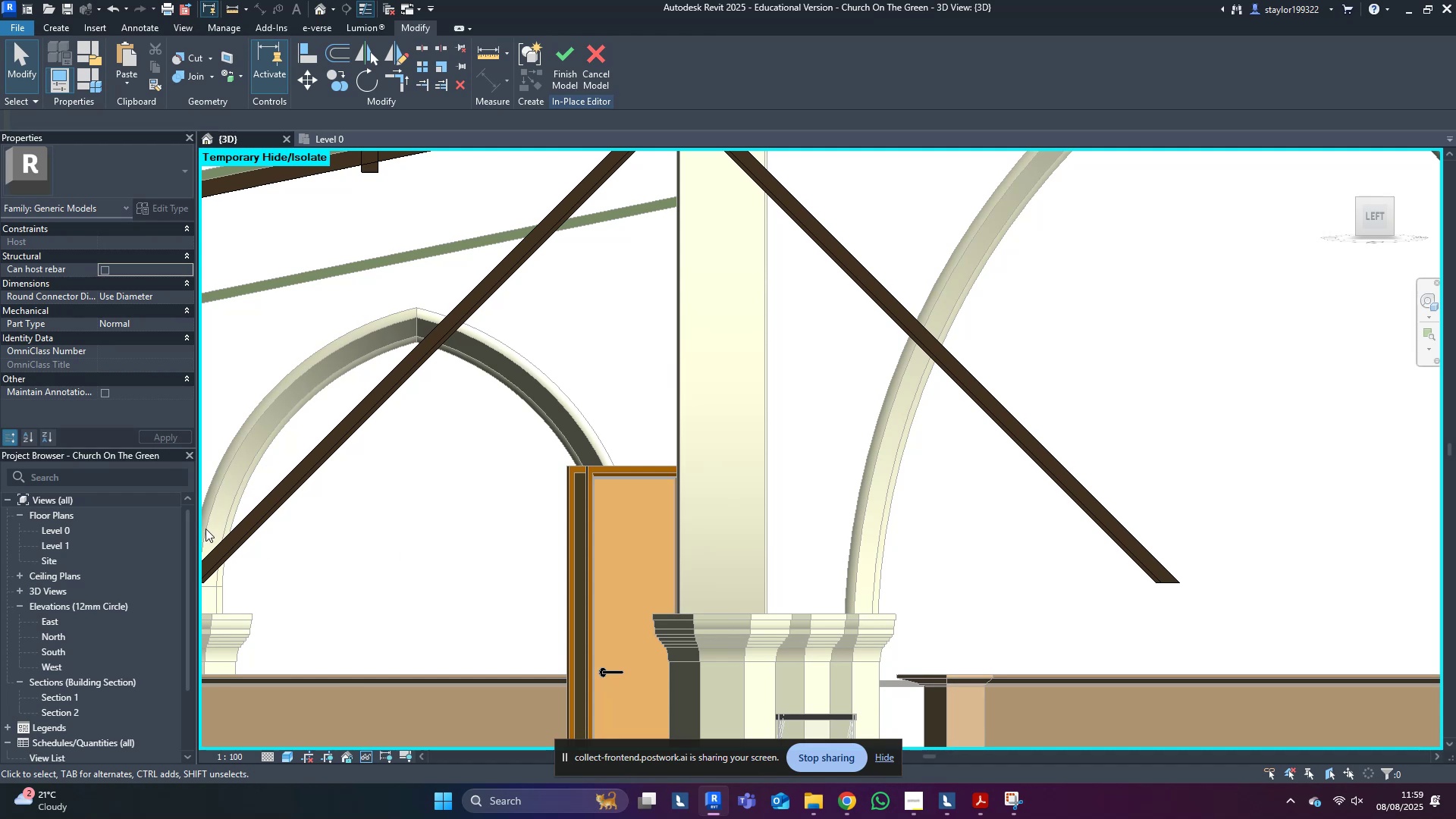 
left_click([601, 392])
 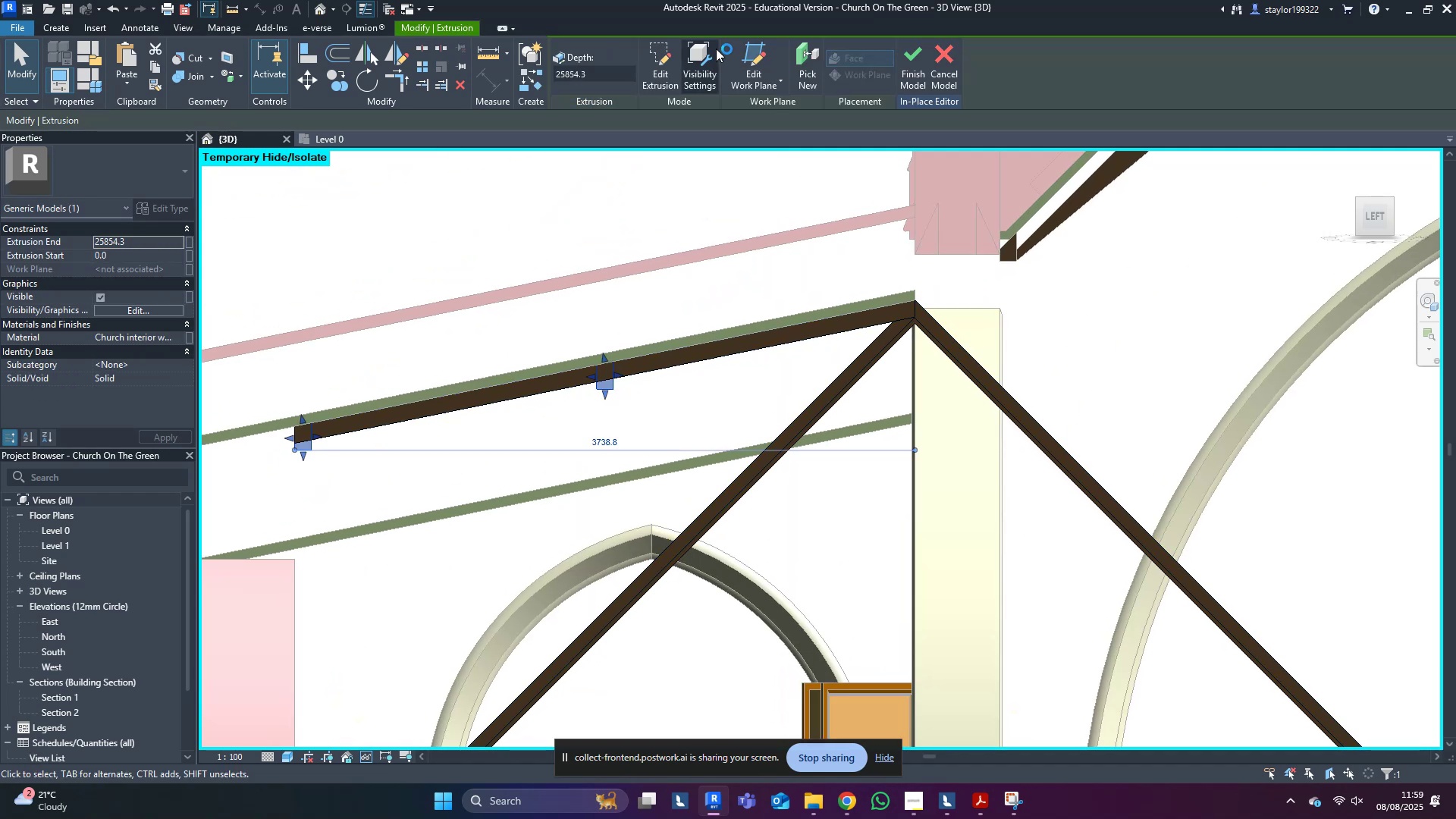 
left_click([654, 74])
 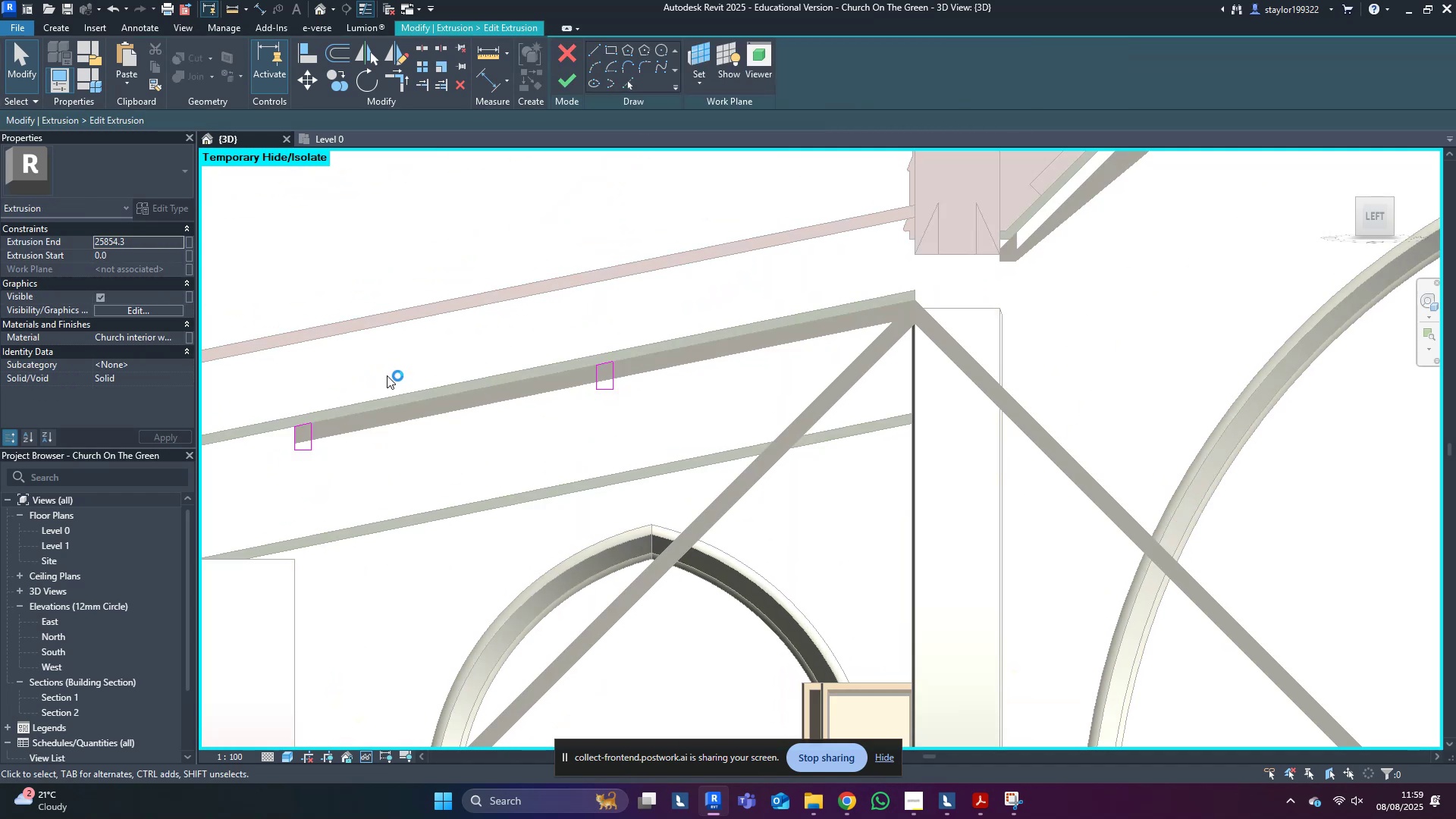 
left_click_drag(start_coordinate=[268, 385], to_coordinate=[368, 522])
 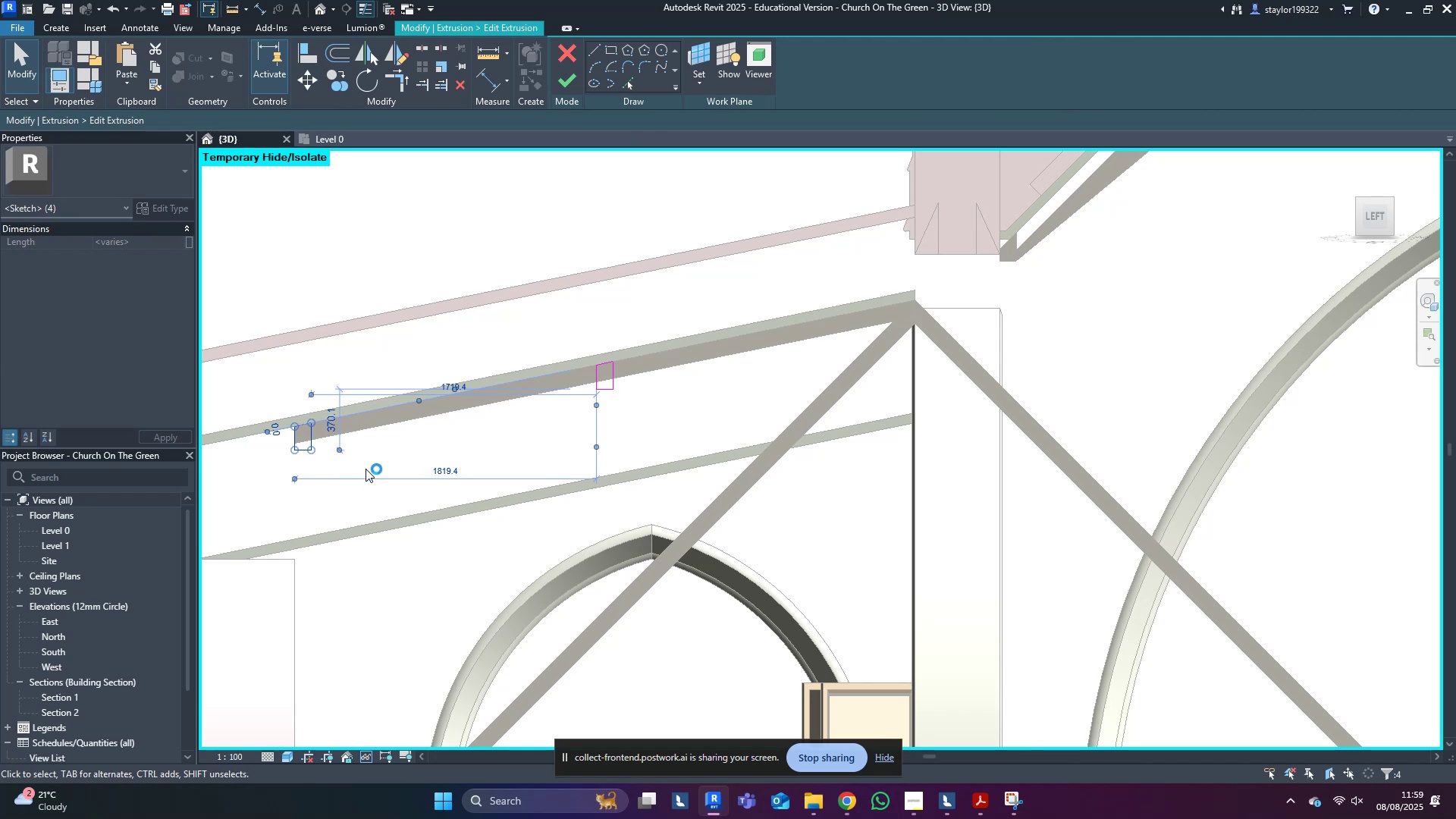 
key(M)
 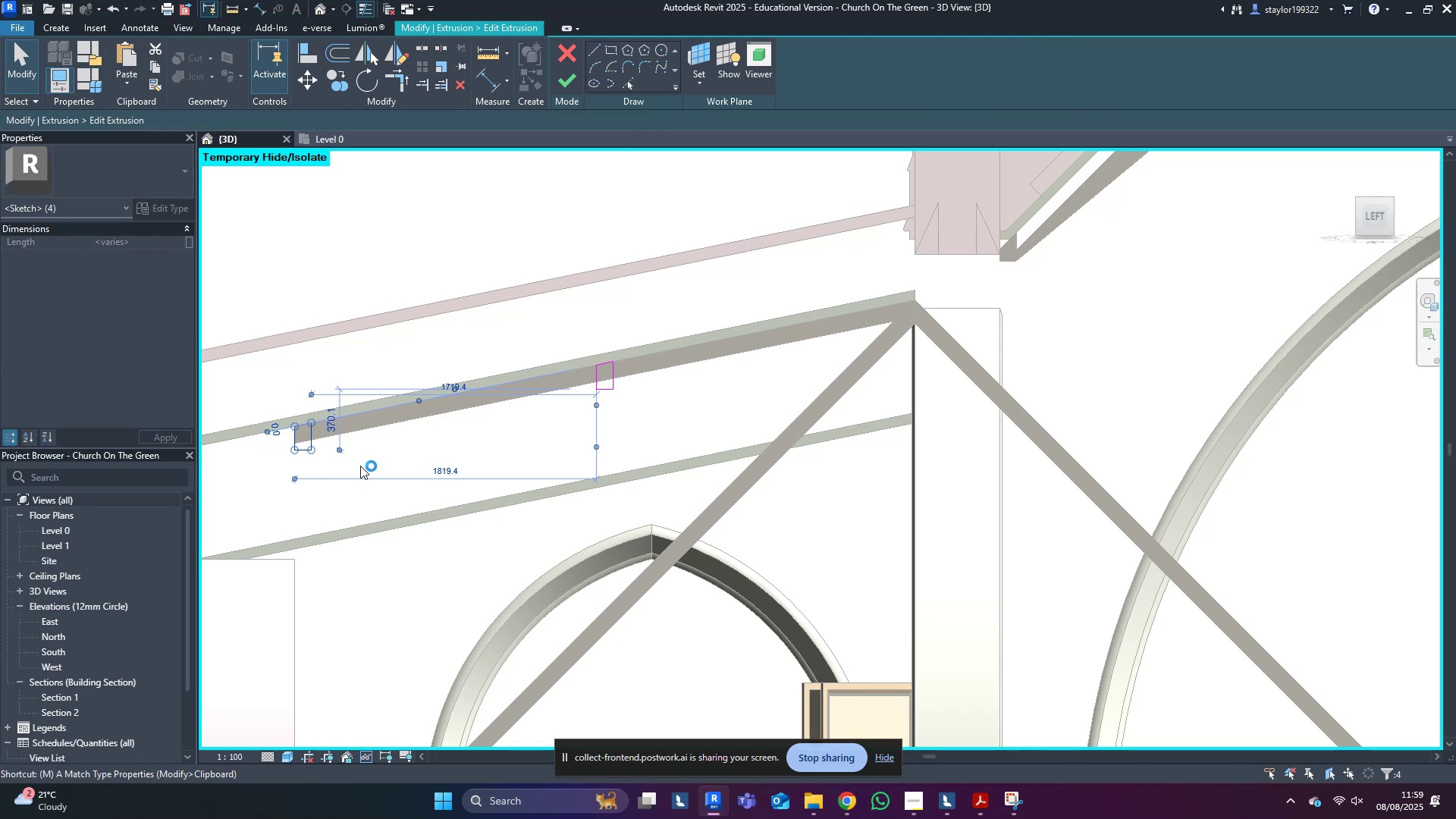 
left_click([308, 425])
 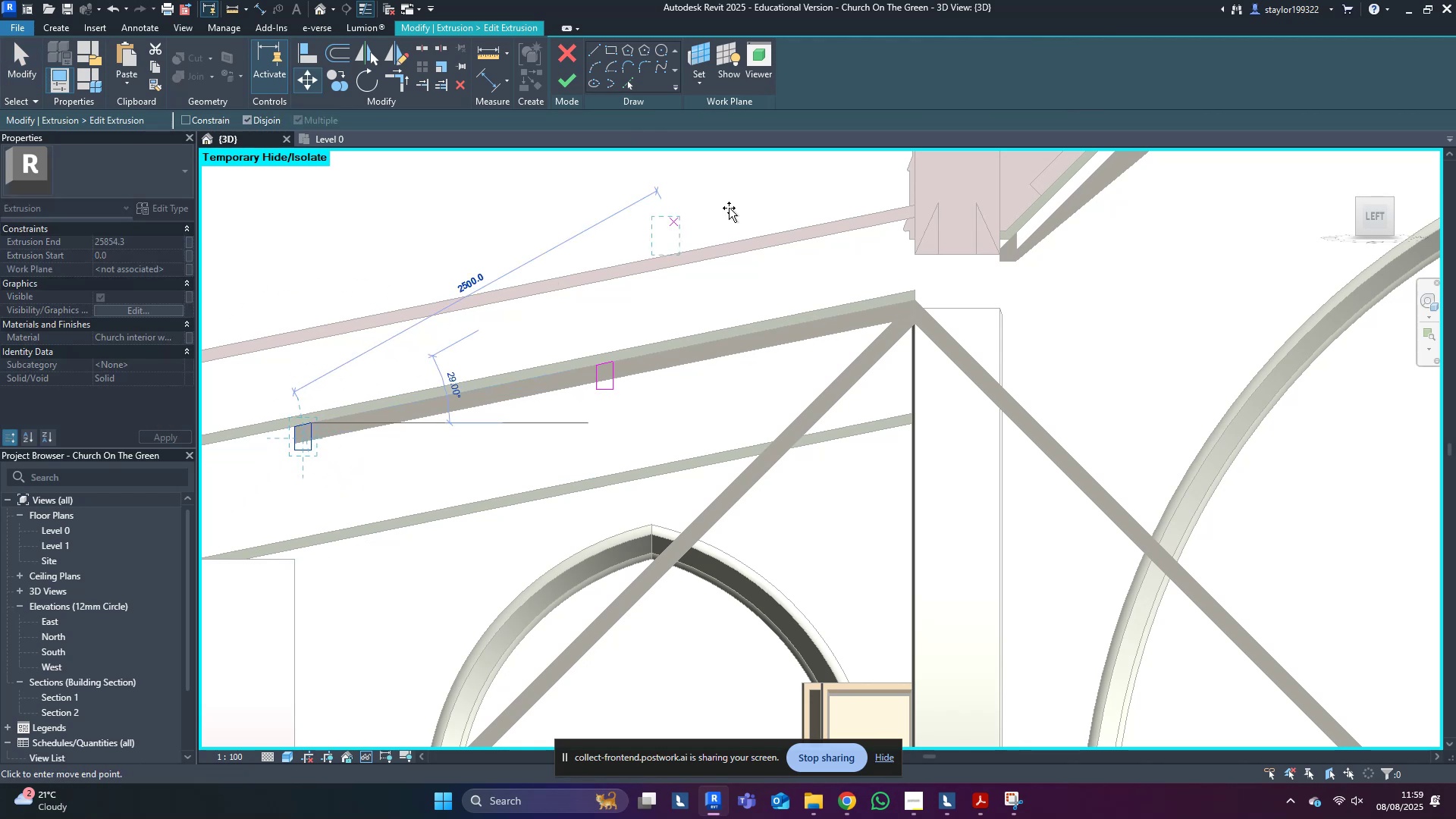 
scroll: coordinate [950, 198], scroll_direction: up, amount: 4.0
 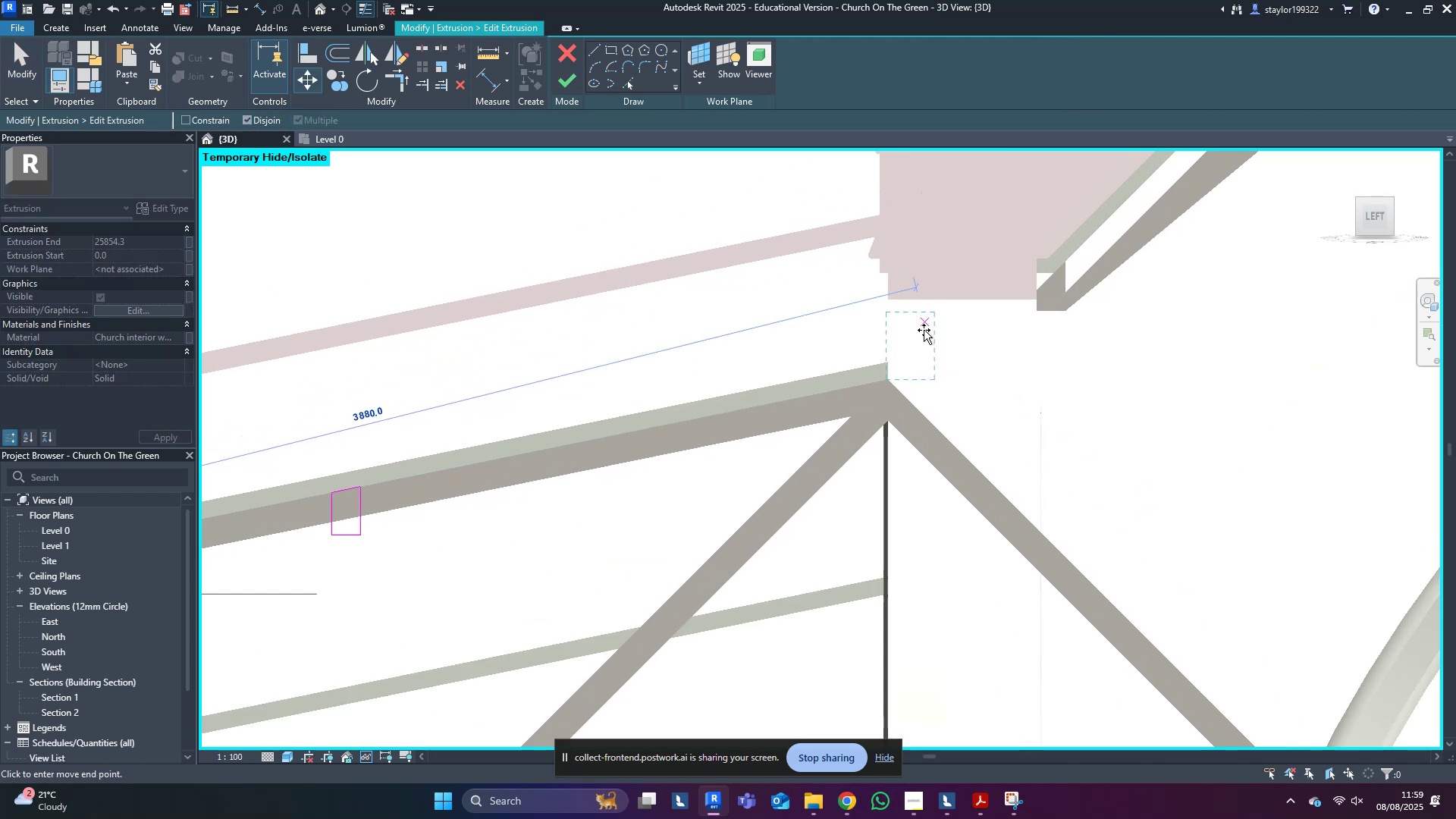 
hold_key(key=ControlLeft, duration=1.53)
 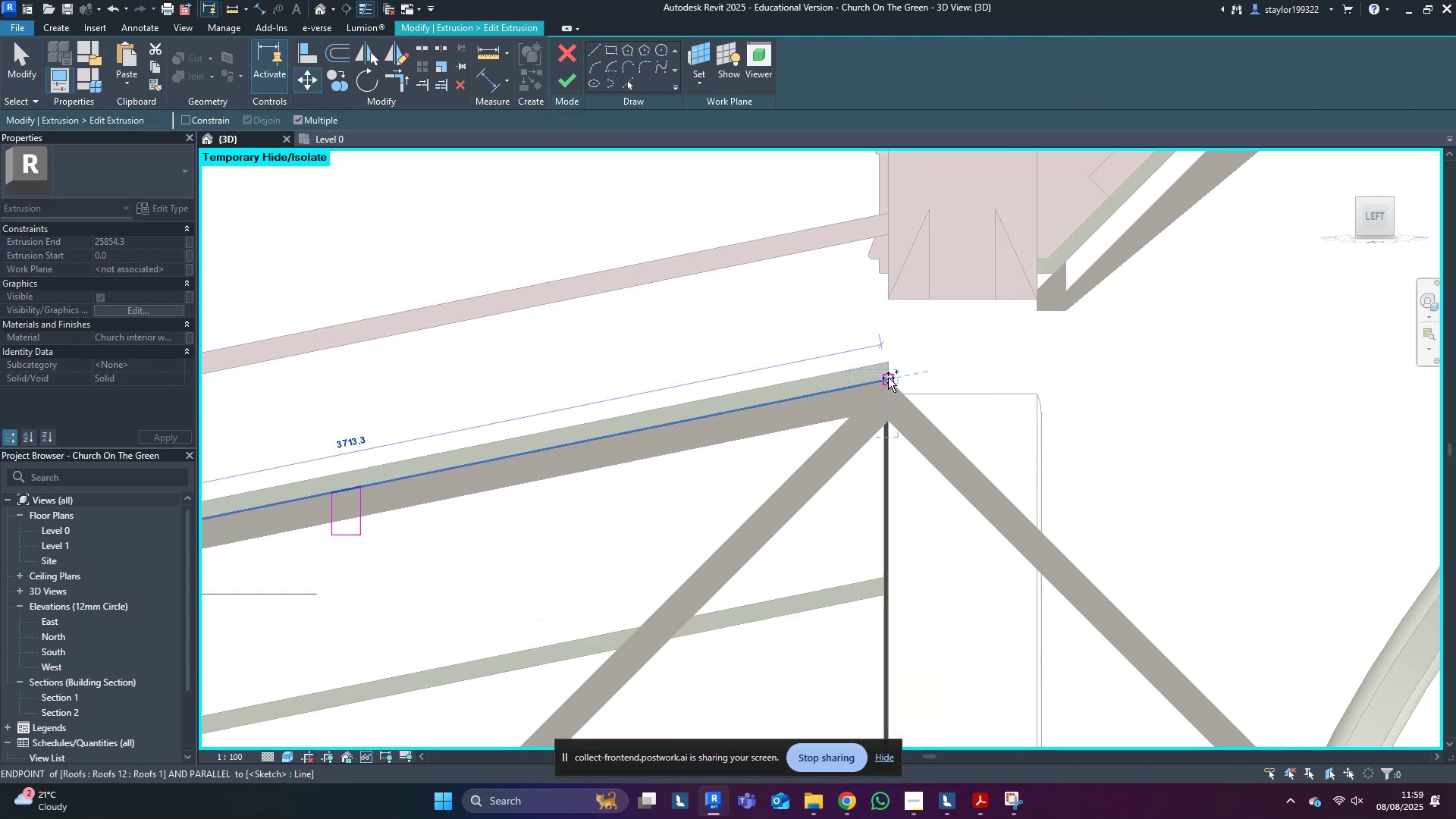 
key(Control+ControlLeft)
 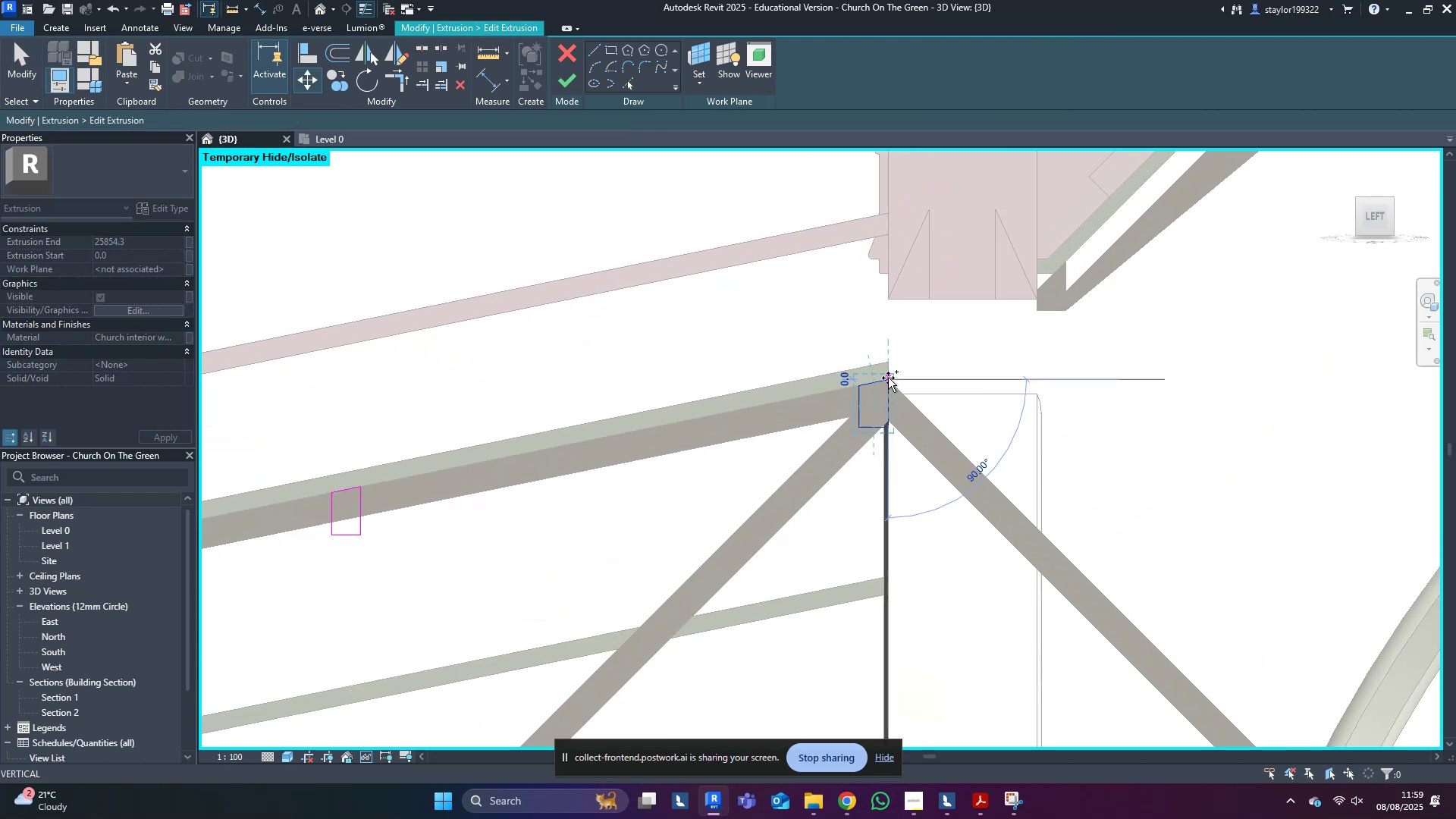 
key(Control+ControlLeft)
 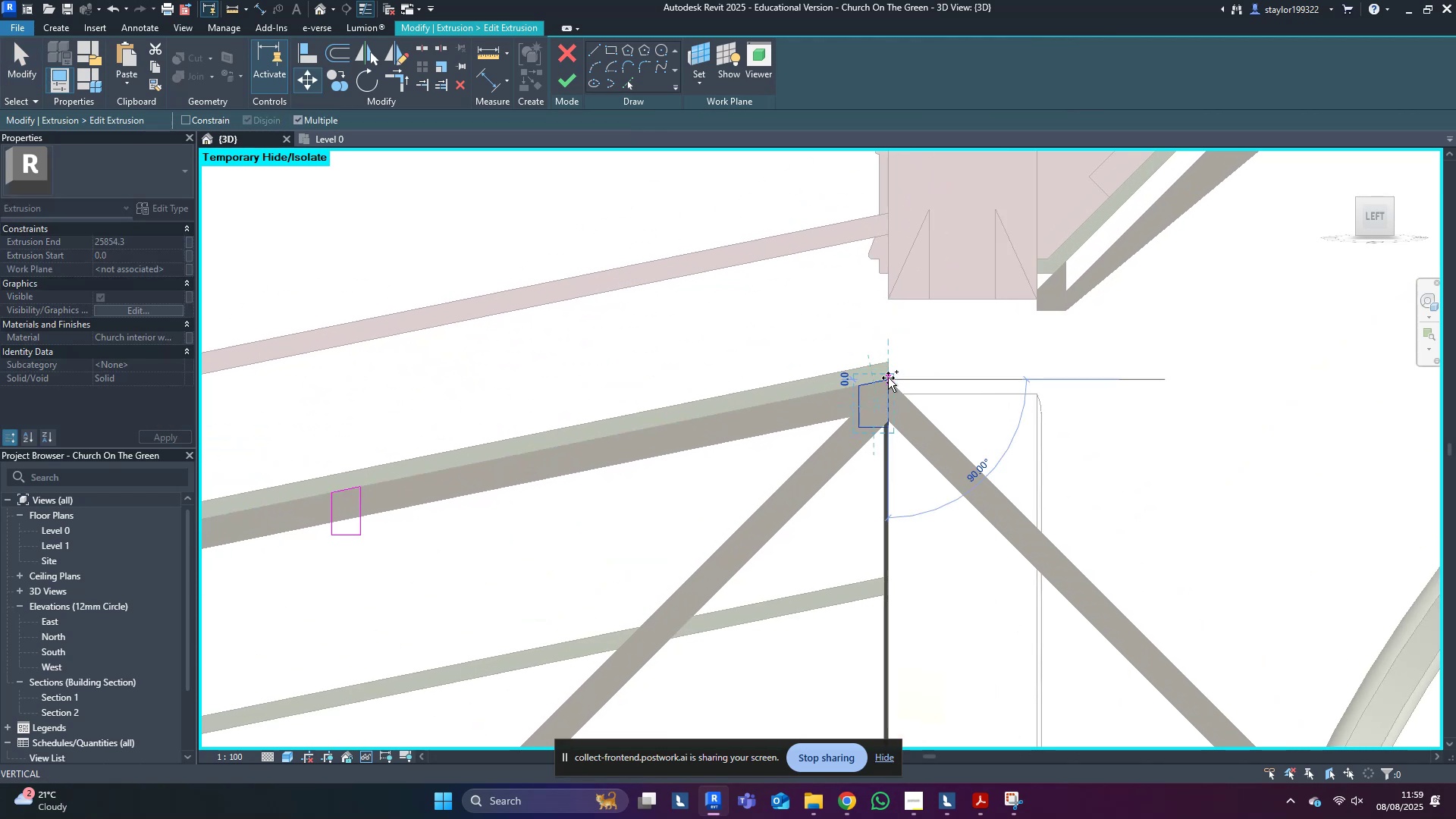 
key(Control+ControlLeft)
 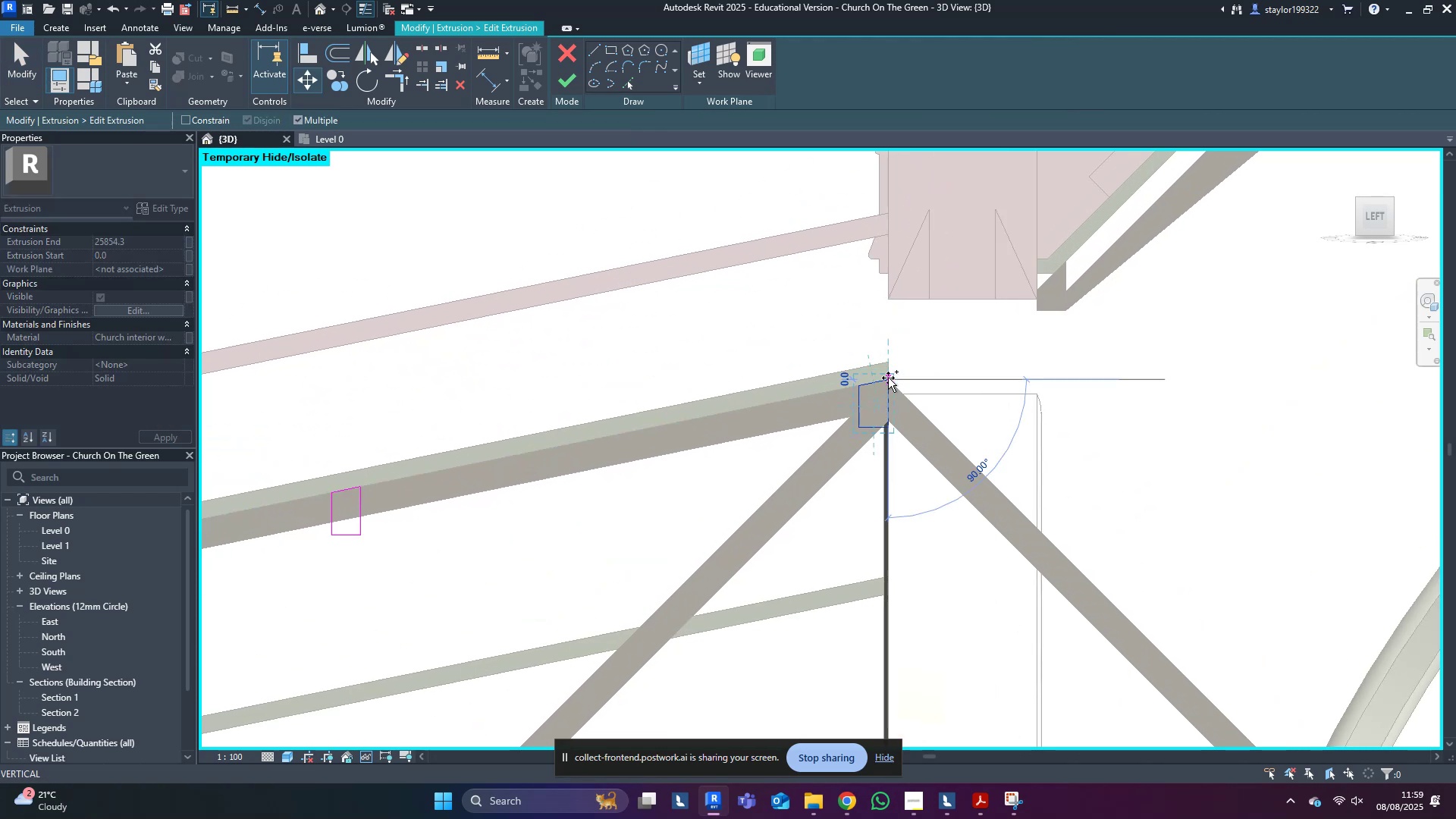 
key(Control+ControlLeft)
 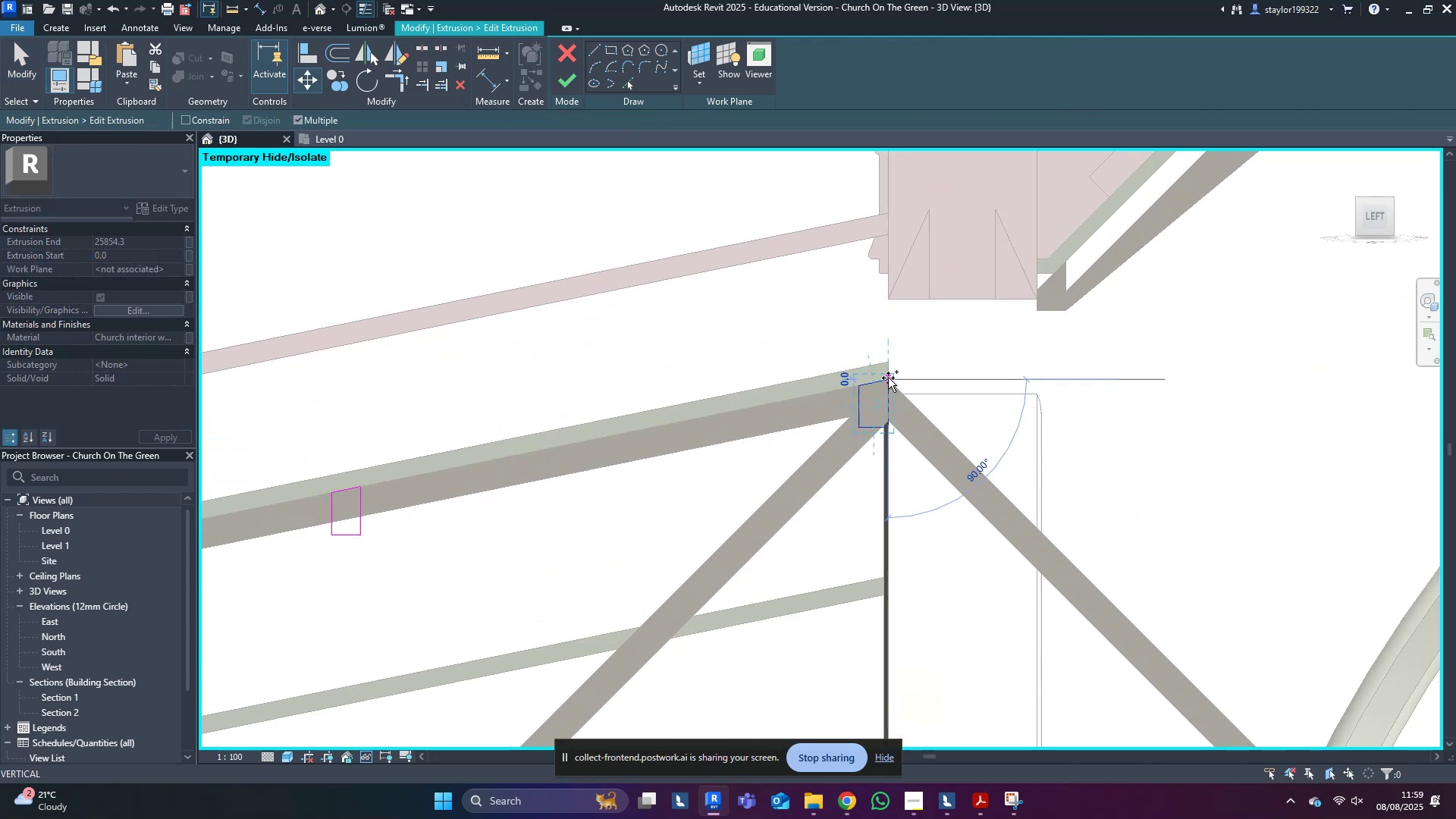 
left_click([888, 378])
 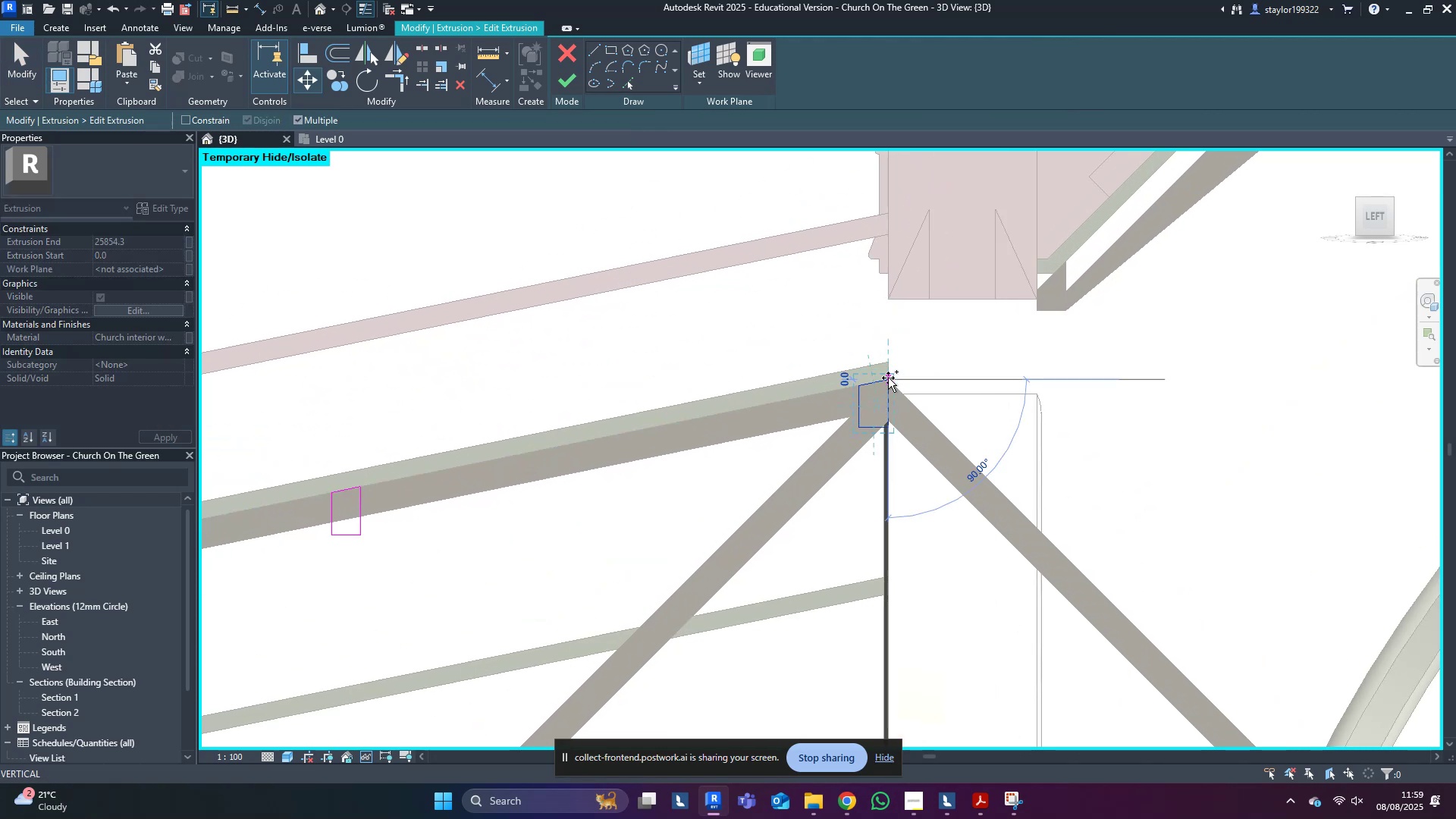 
key(Control+ControlLeft)
 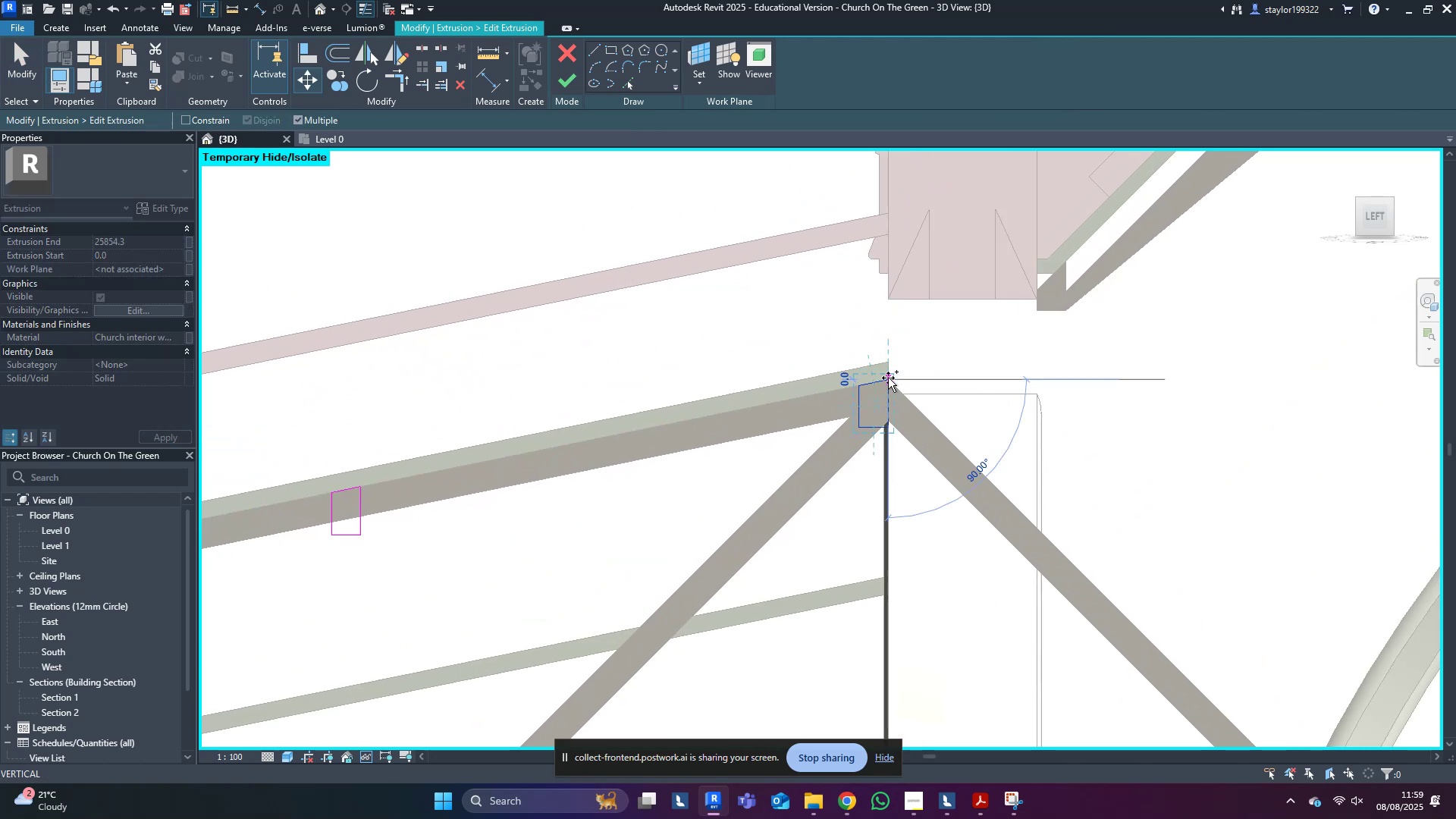 
key(Control+ControlLeft)
 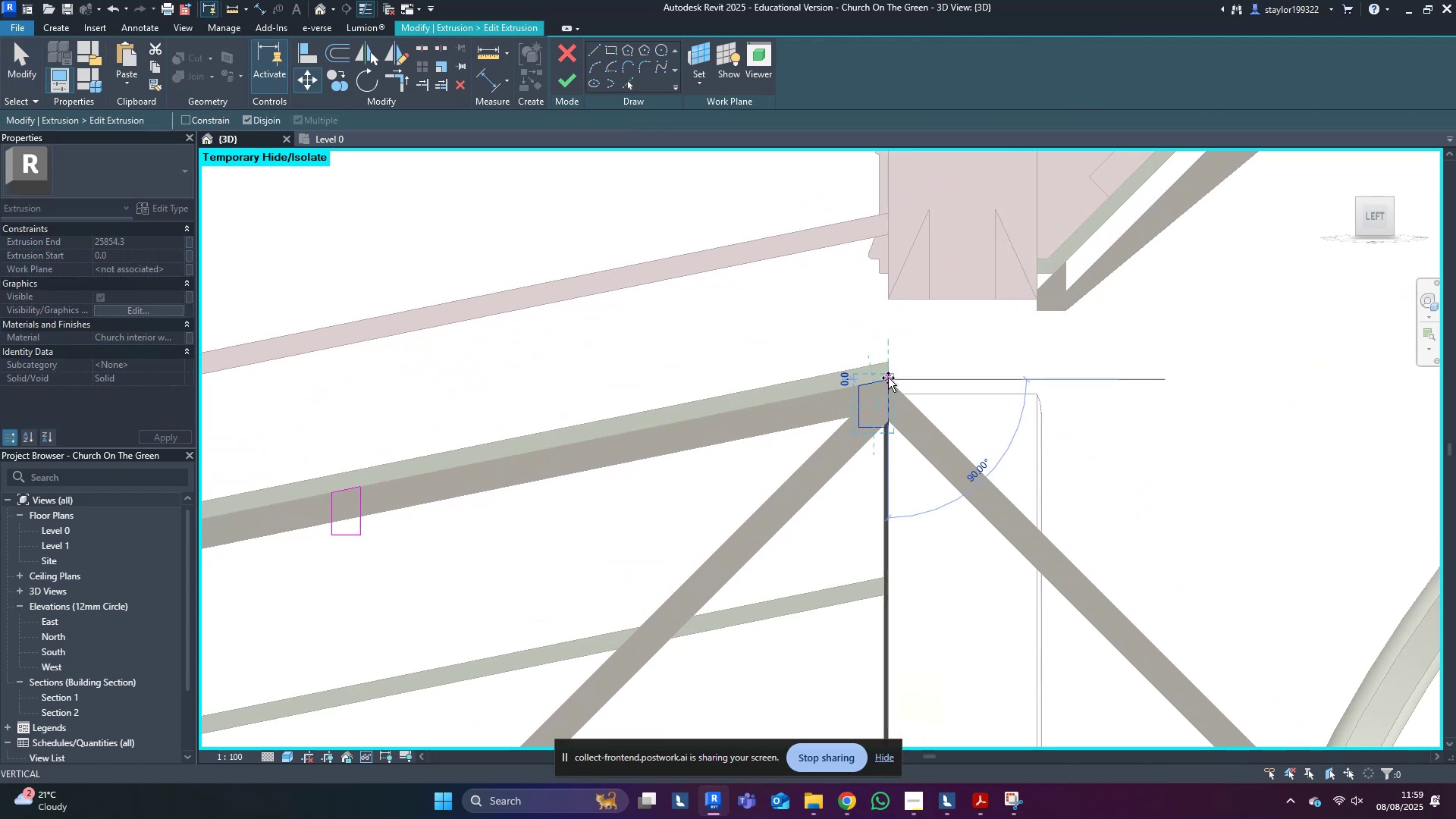 
key(Control+ControlLeft)
 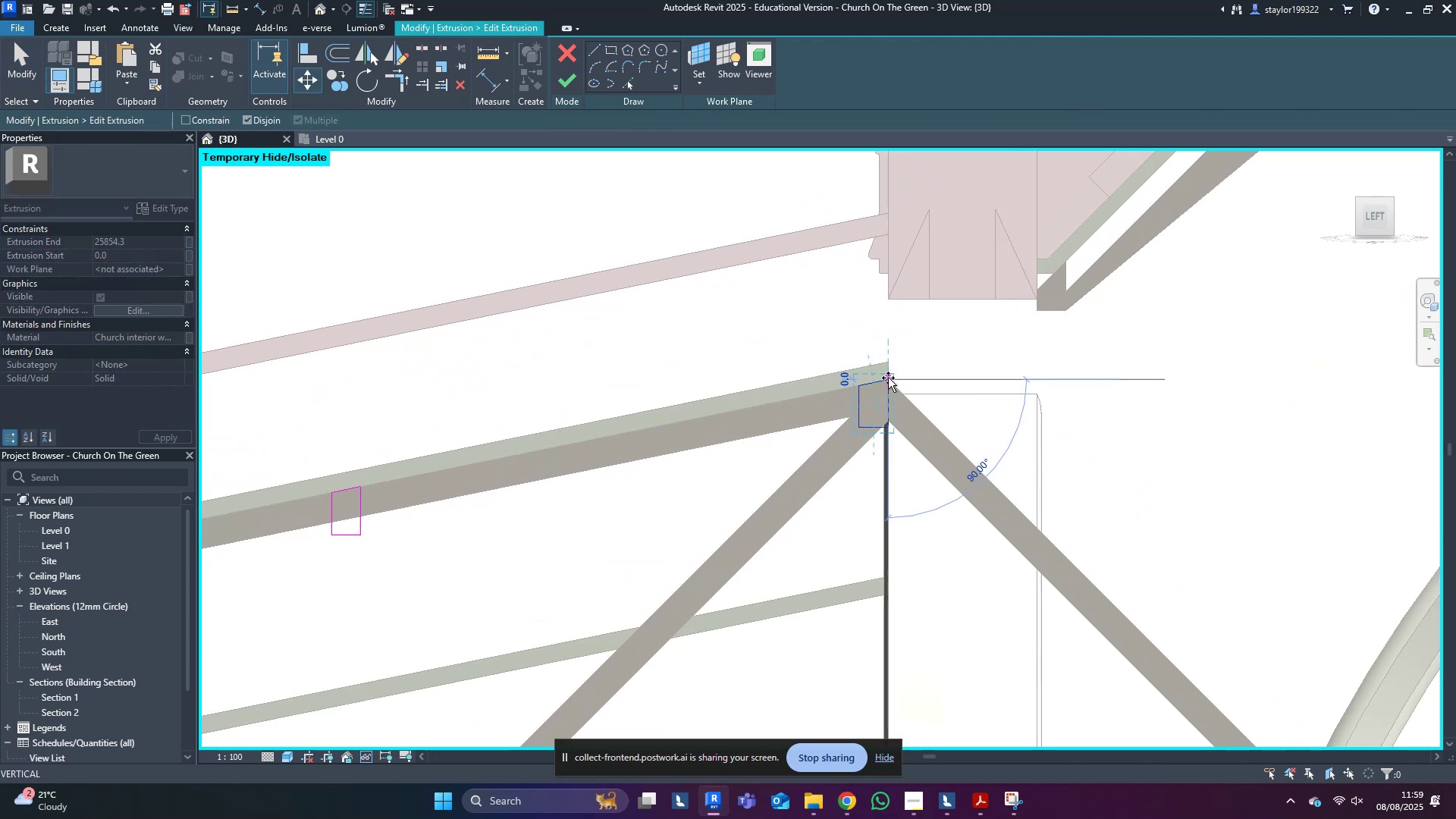 
key(Escape)
 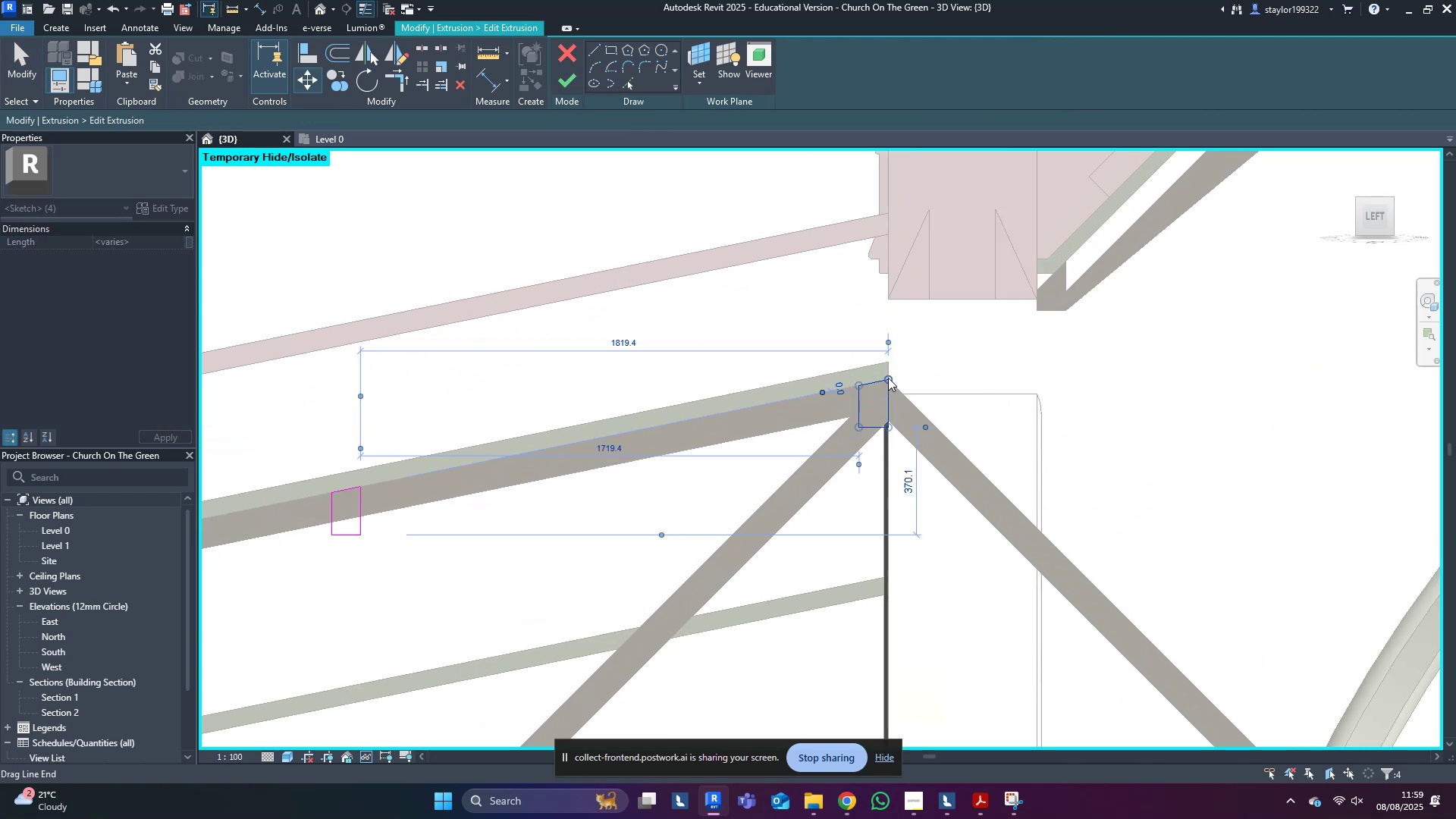 
scroll: coordinate [888, 378], scroll_direction: down, amount: 6.0
 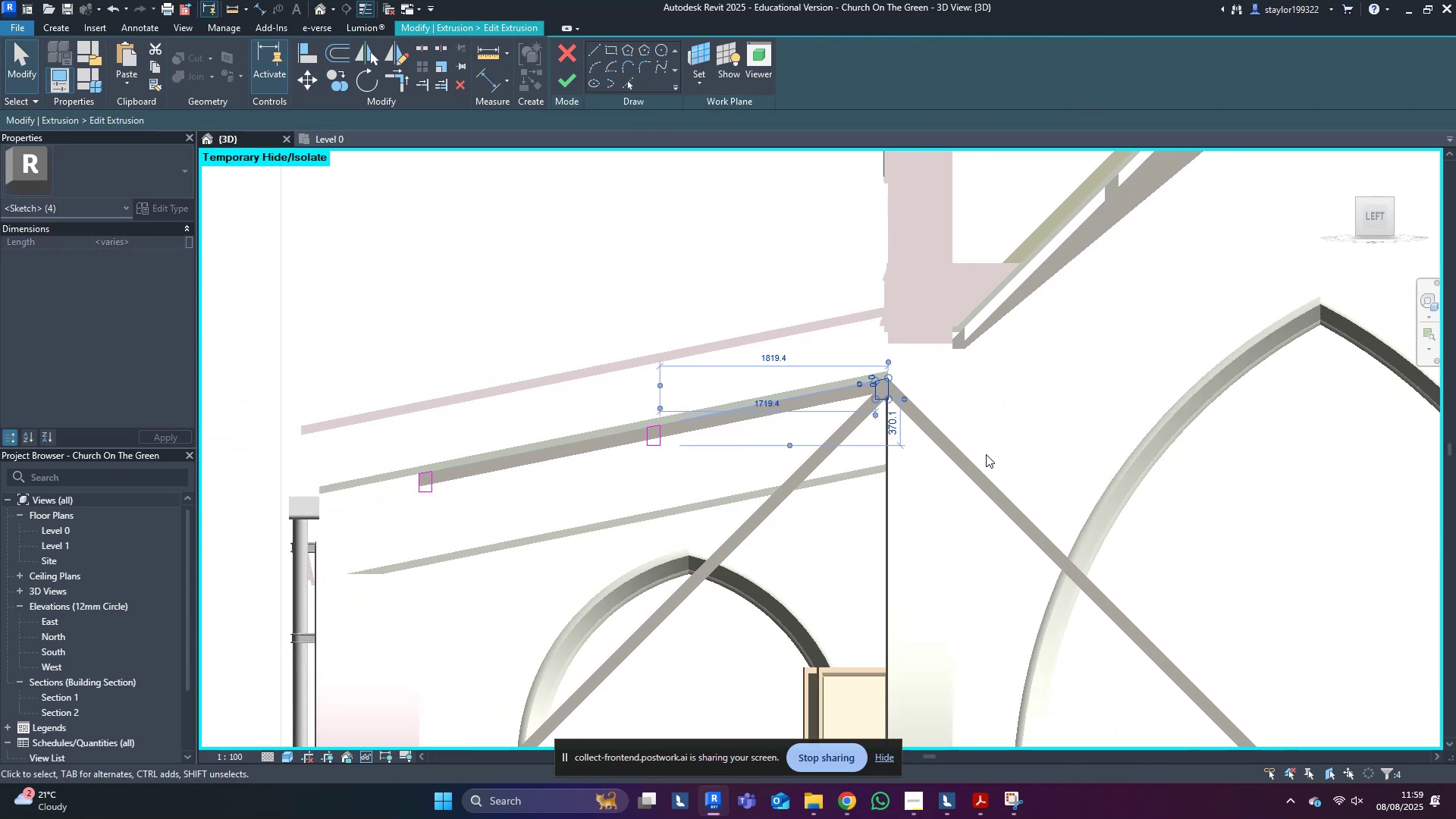 
left_click([988, 457])
 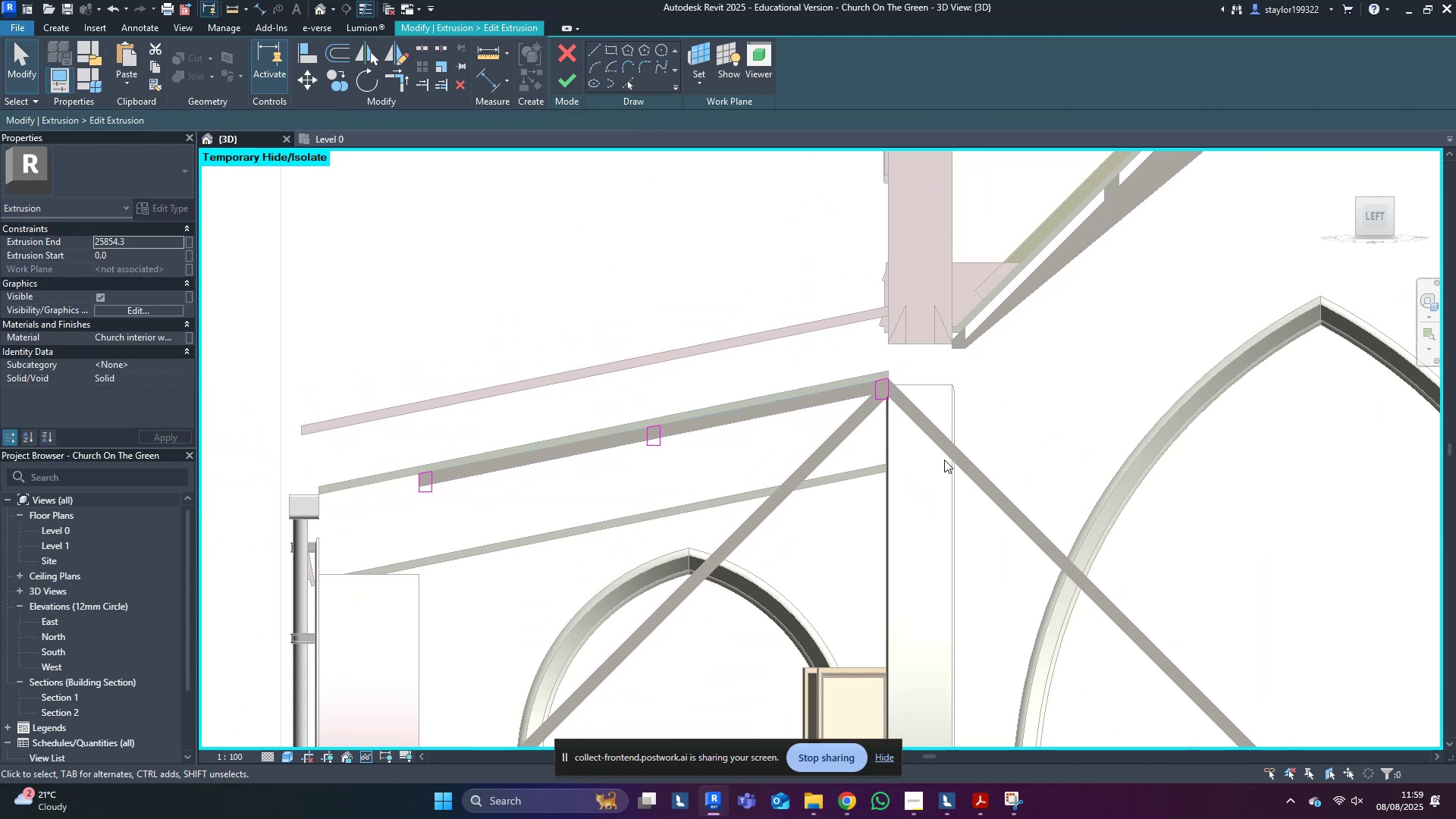 
hold_key(key=ShiftLeft, duration=0.51)
 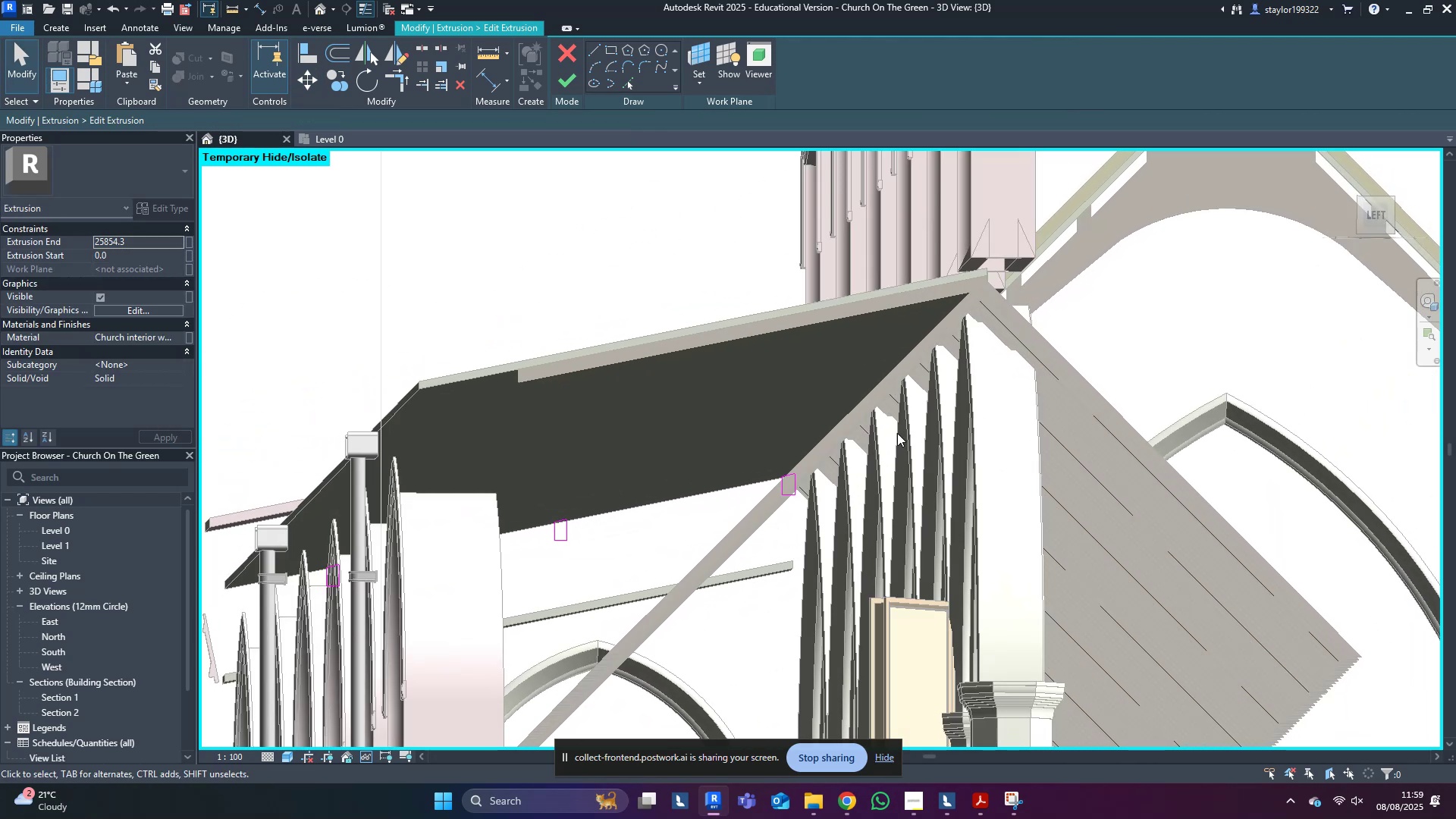 
hold_key(key=ShiftLeft, duration=0.55)
 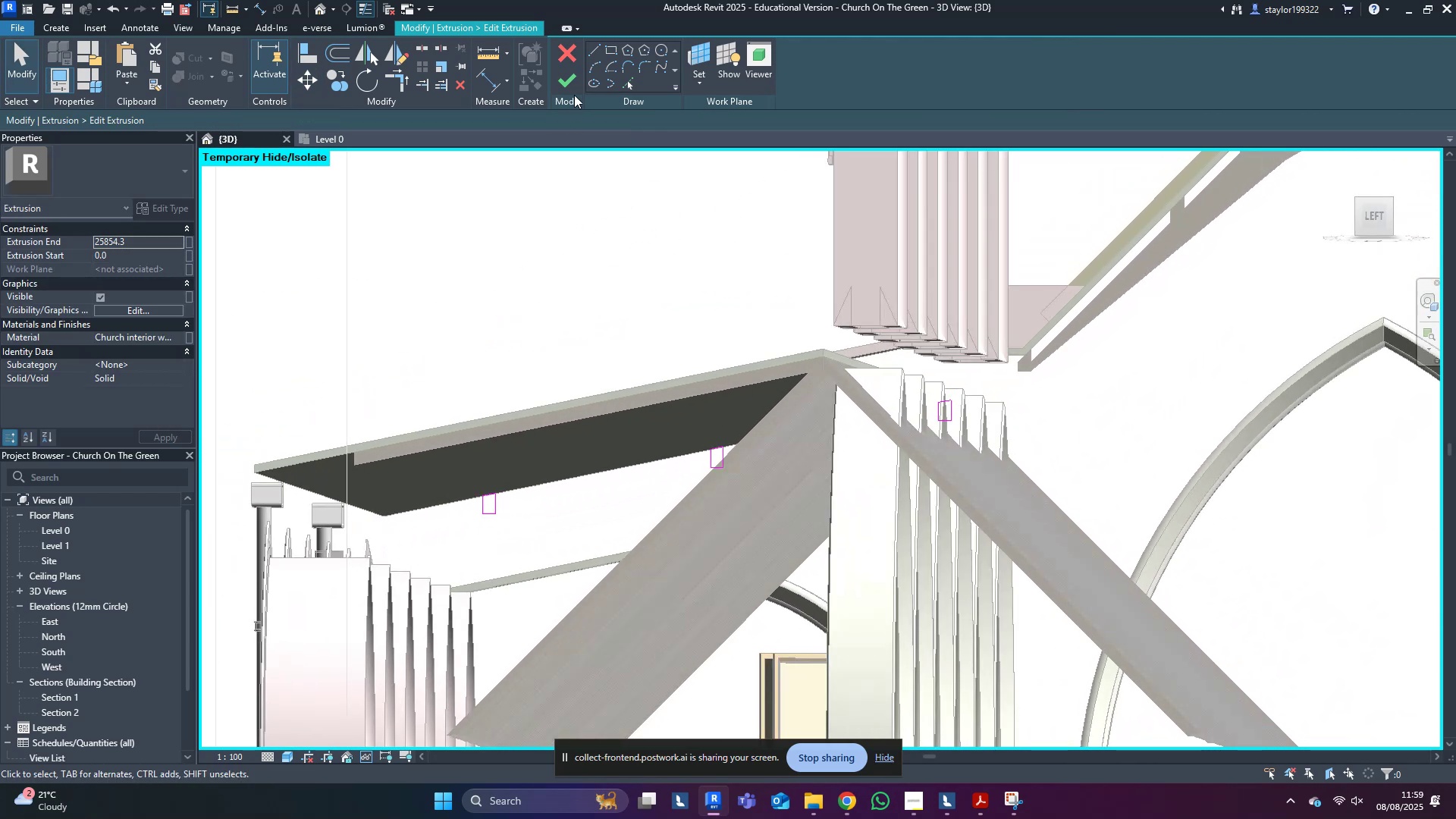 
left_click([571, 71])
 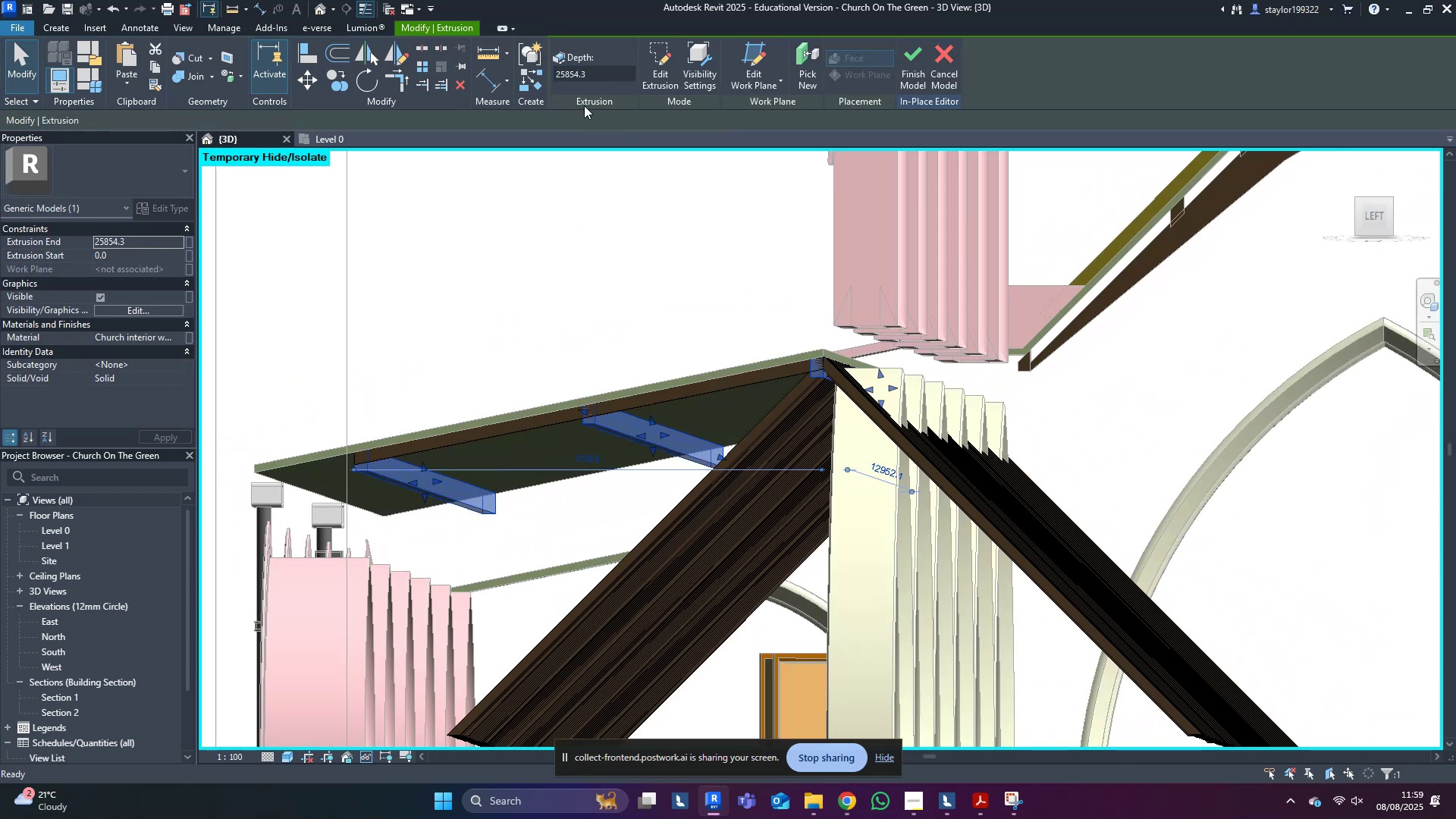 
hold_key(key=ShiftLeft, duration=0.53)
 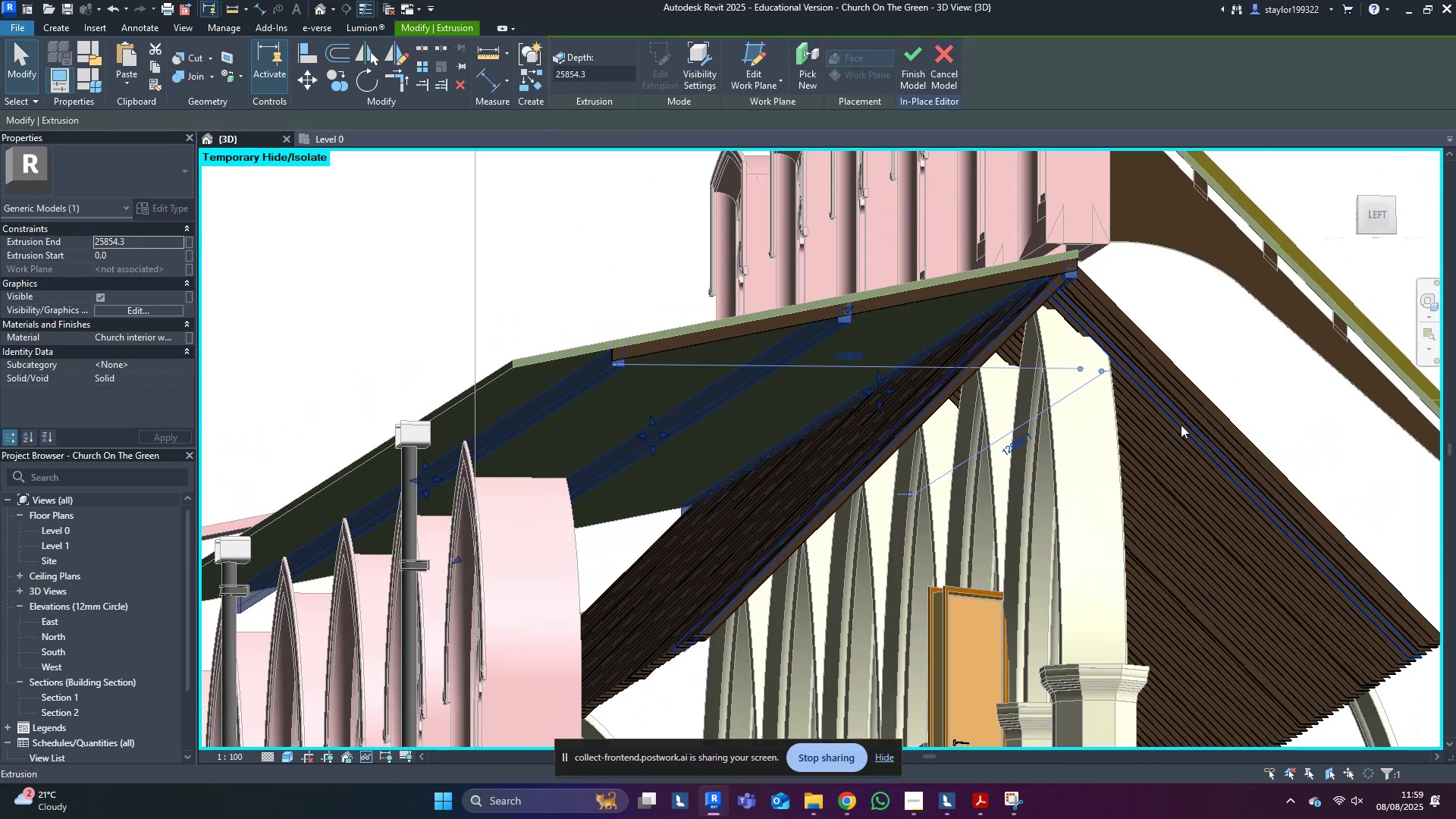 
key(Escape)
 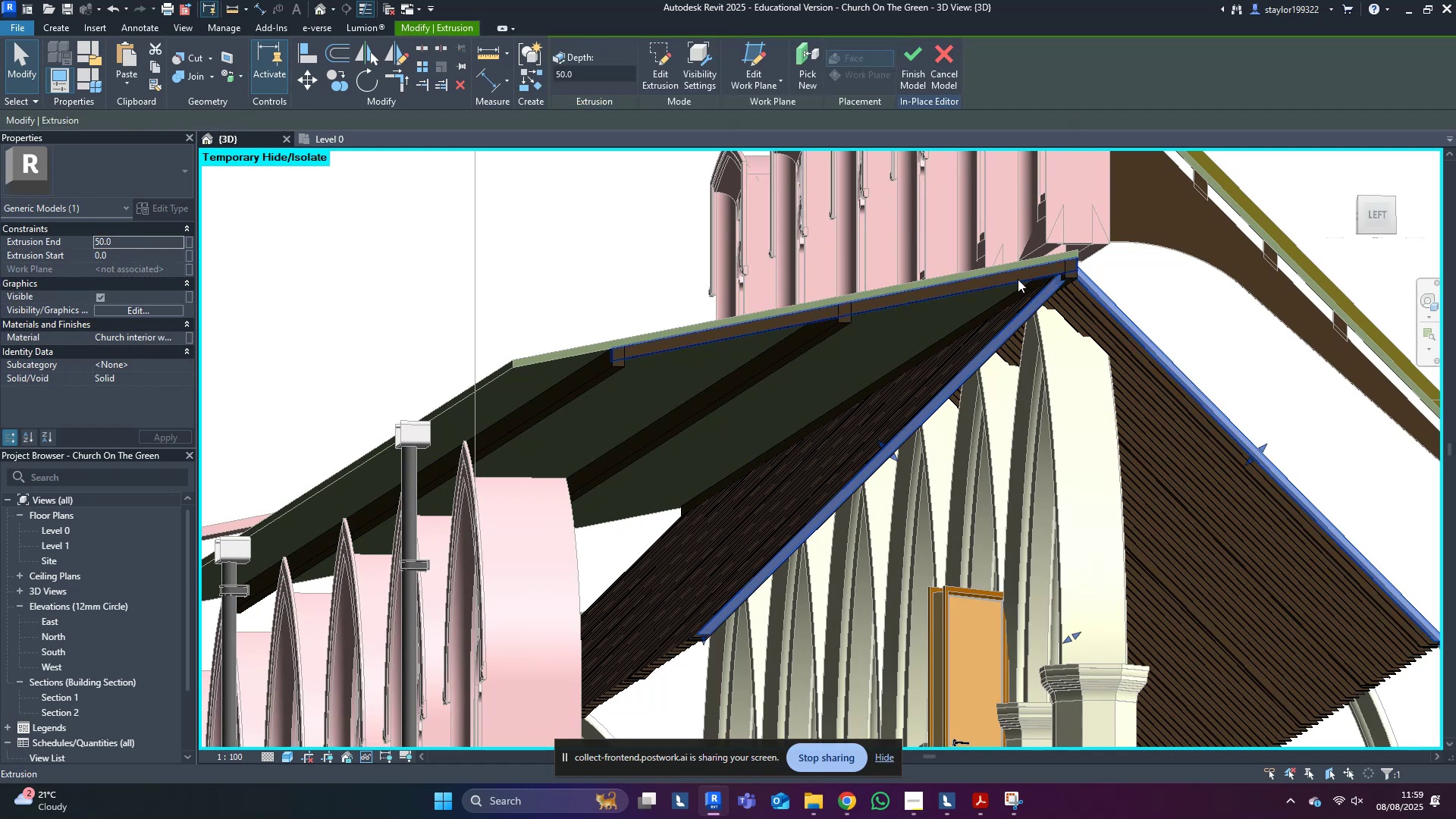 
left_click([962, 287])
 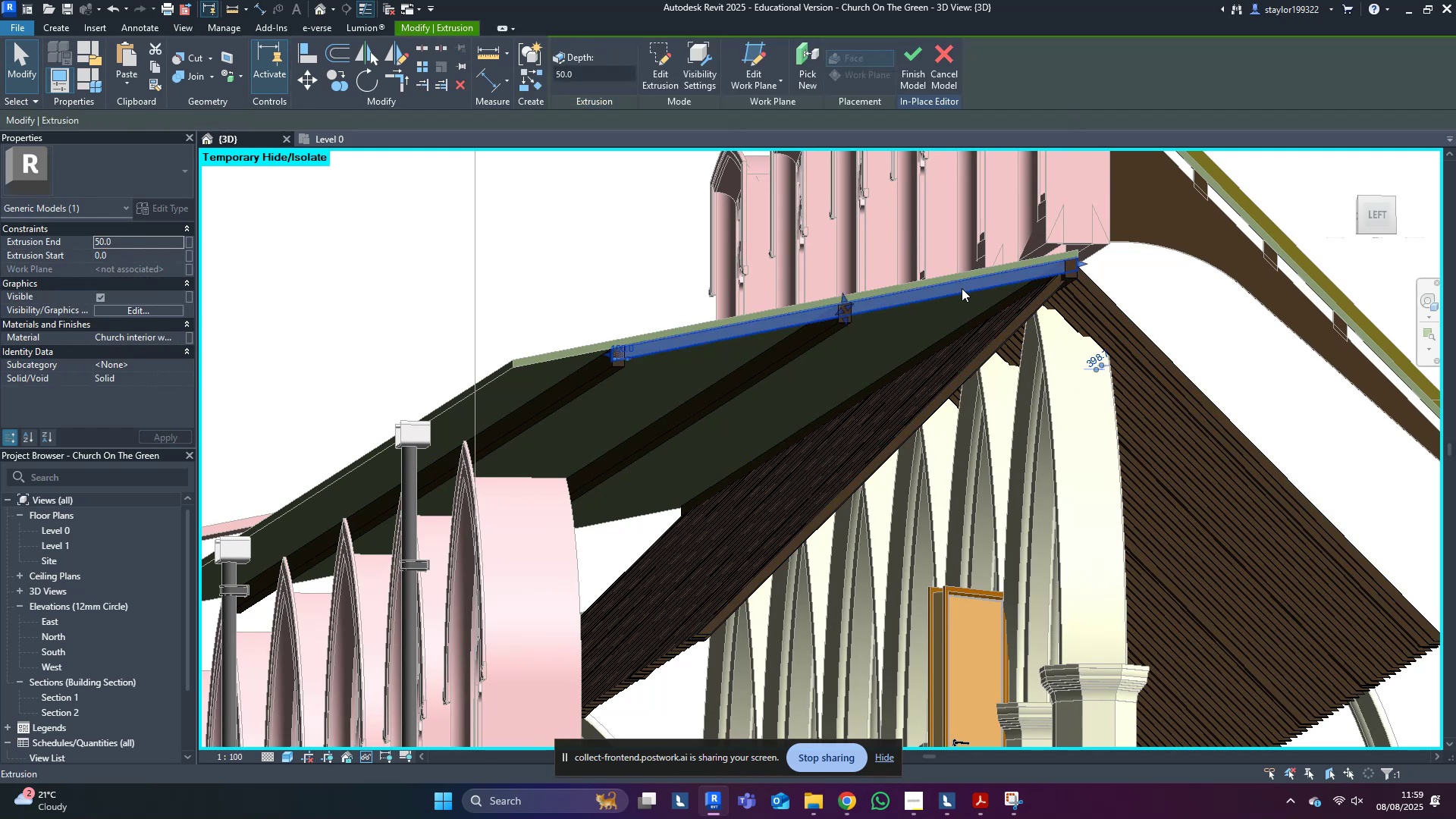 
hold_key(key=ShiftLeft, duration=0.59)
 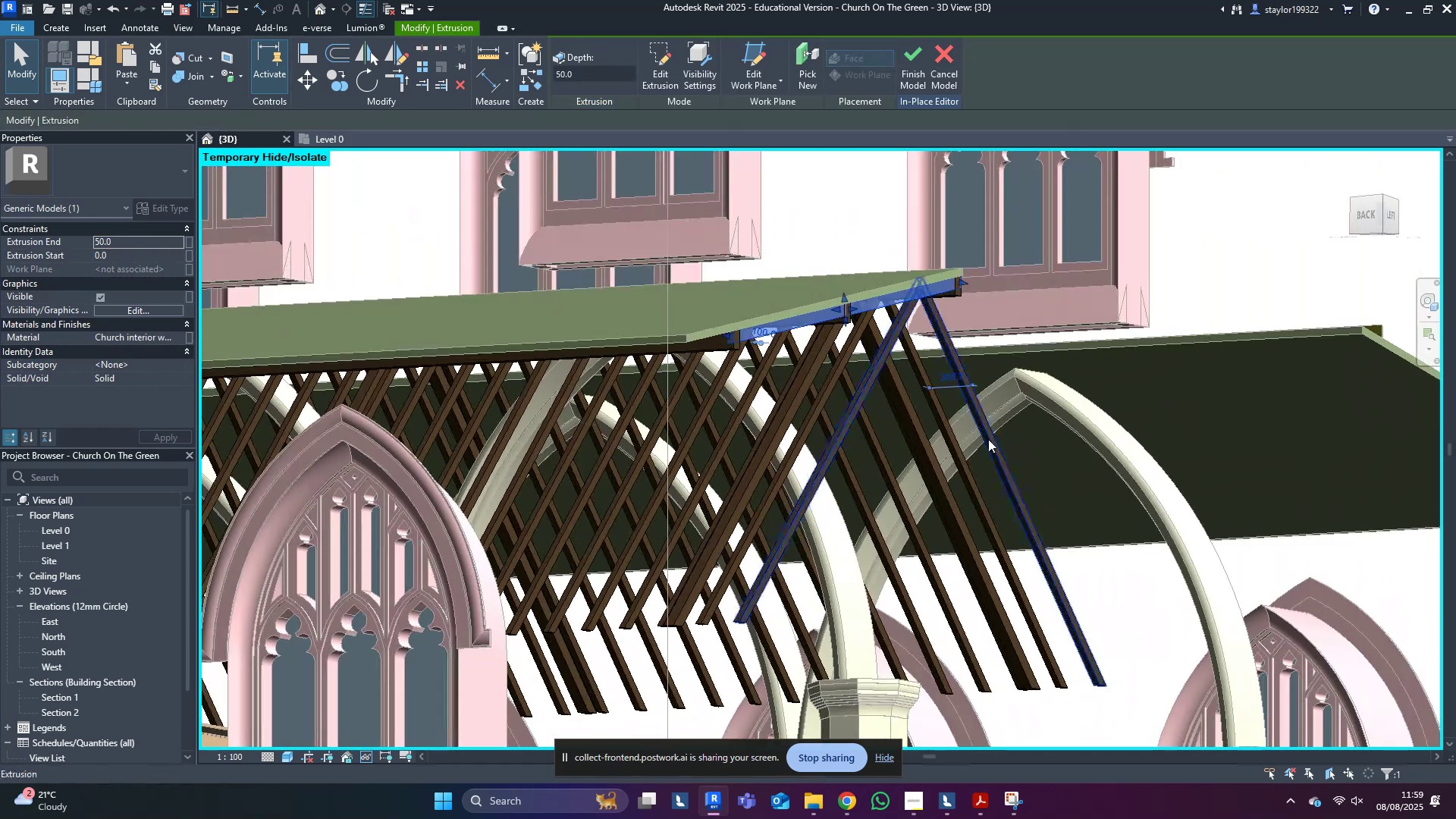 
hold_key(key=ShiftLeft, duration=0.53)
 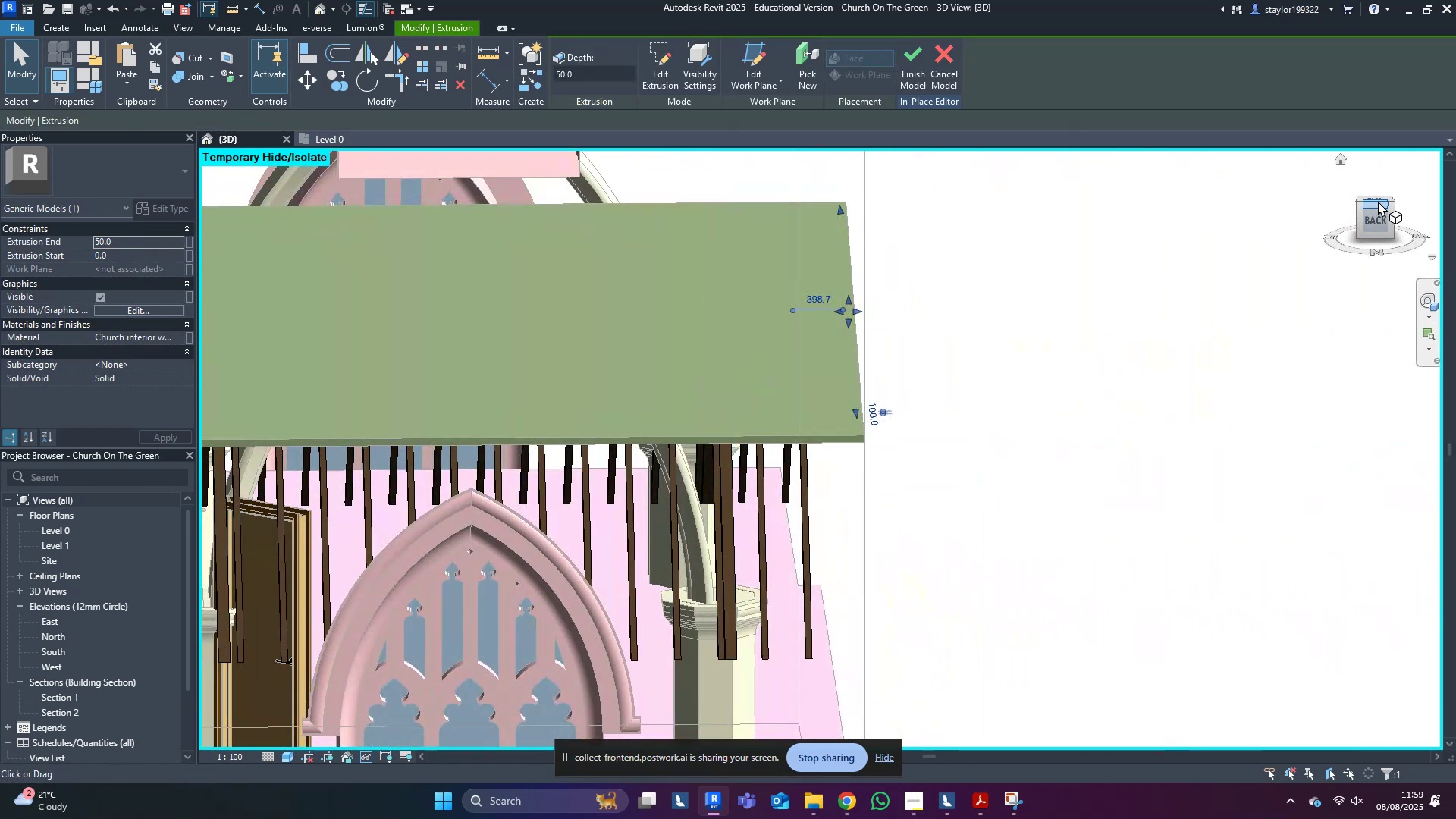 
left_click([1379, 199])
 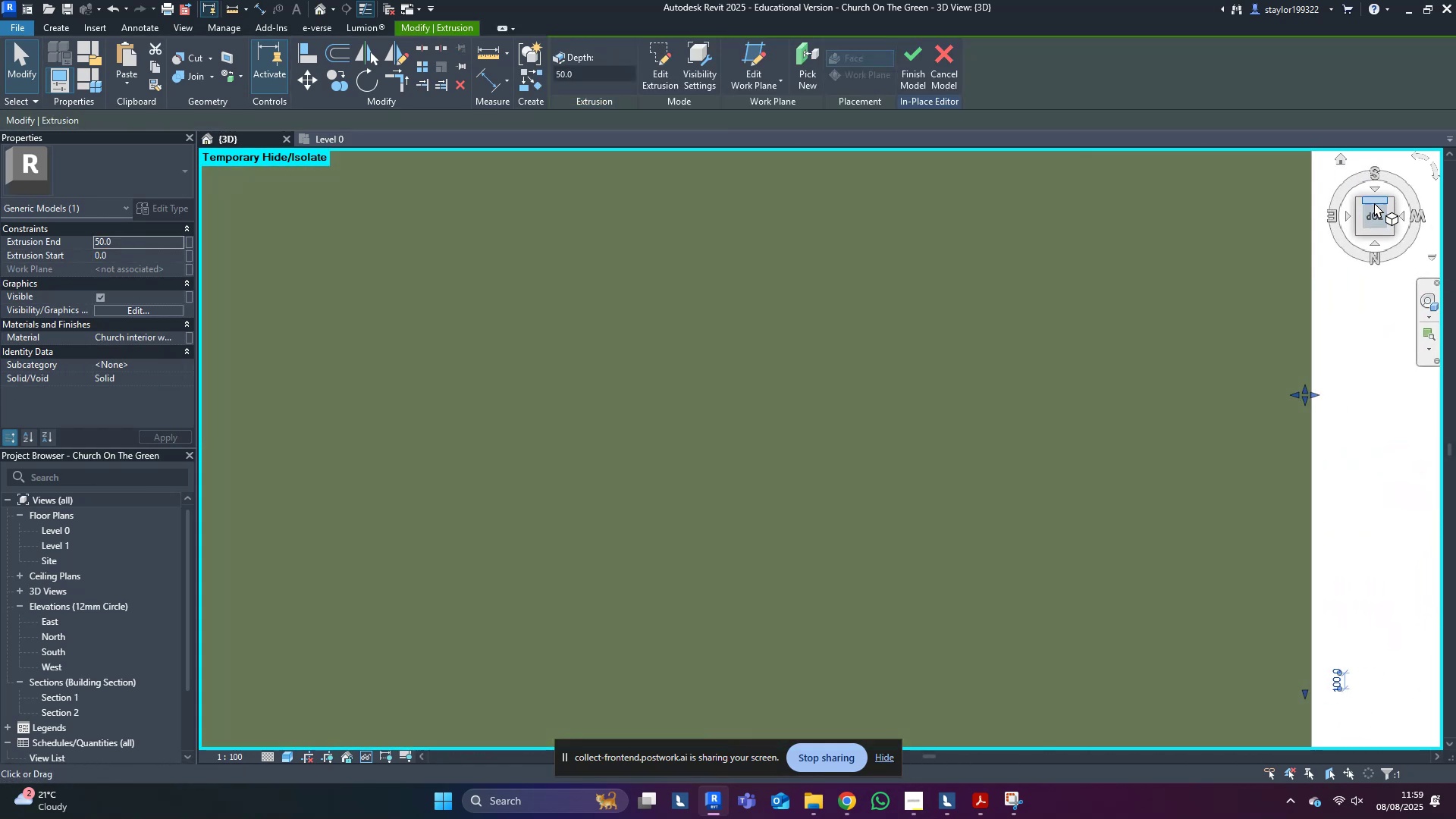 
type(wf)
 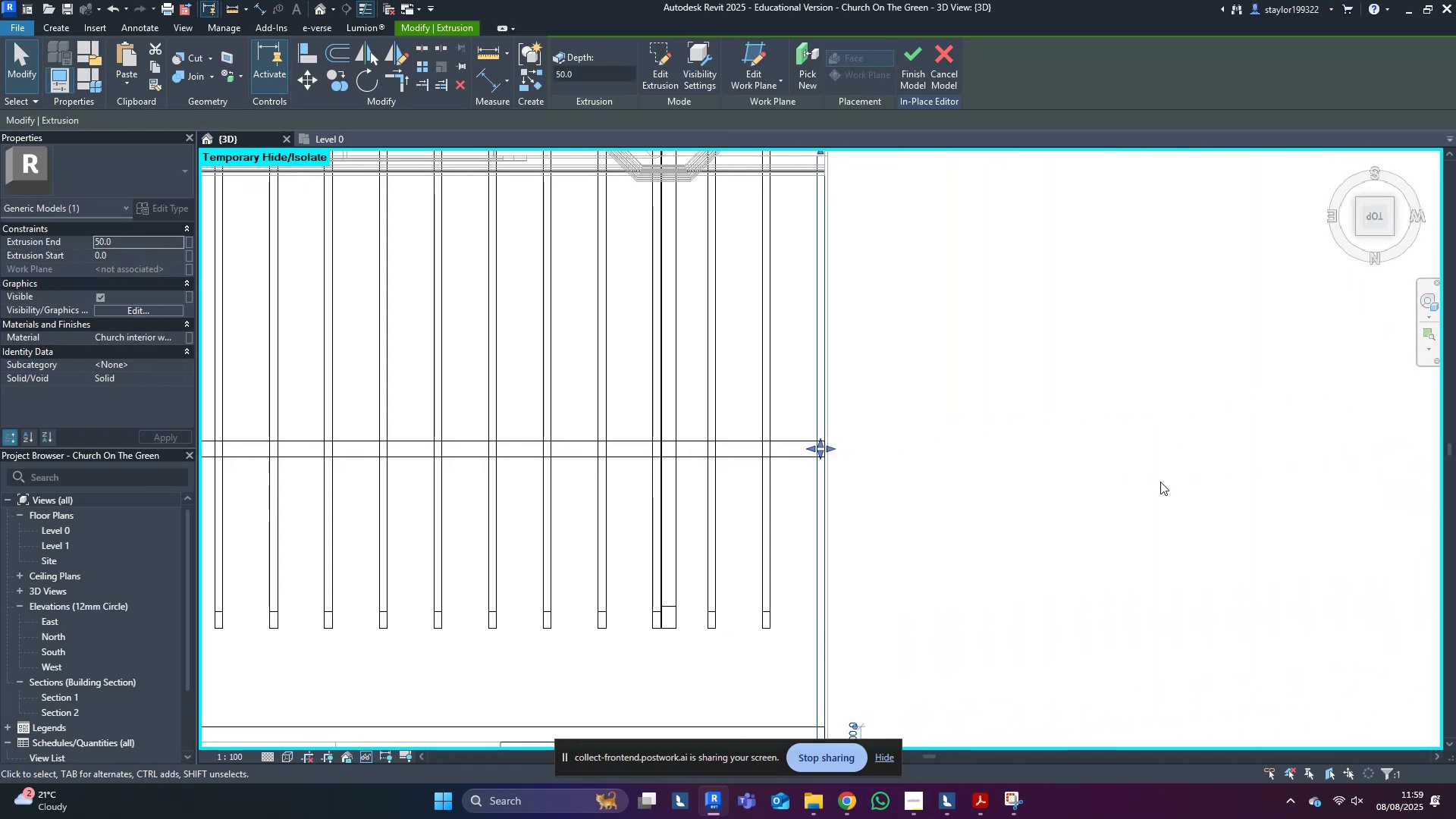 
scroll: coordinate [1159, 482], scroll_direction: down, amount: 4.0
 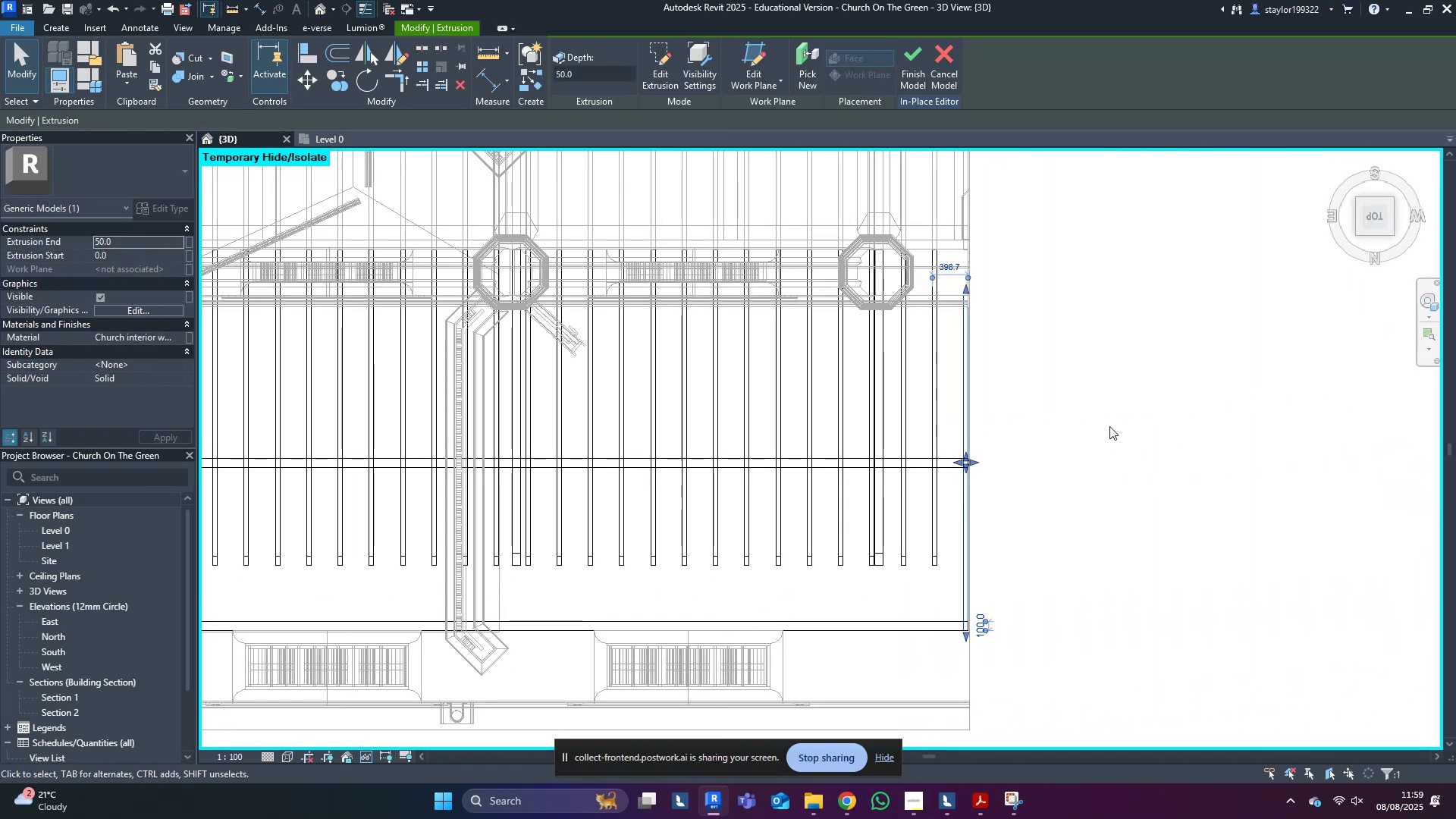 
left_click([1109, 426])
 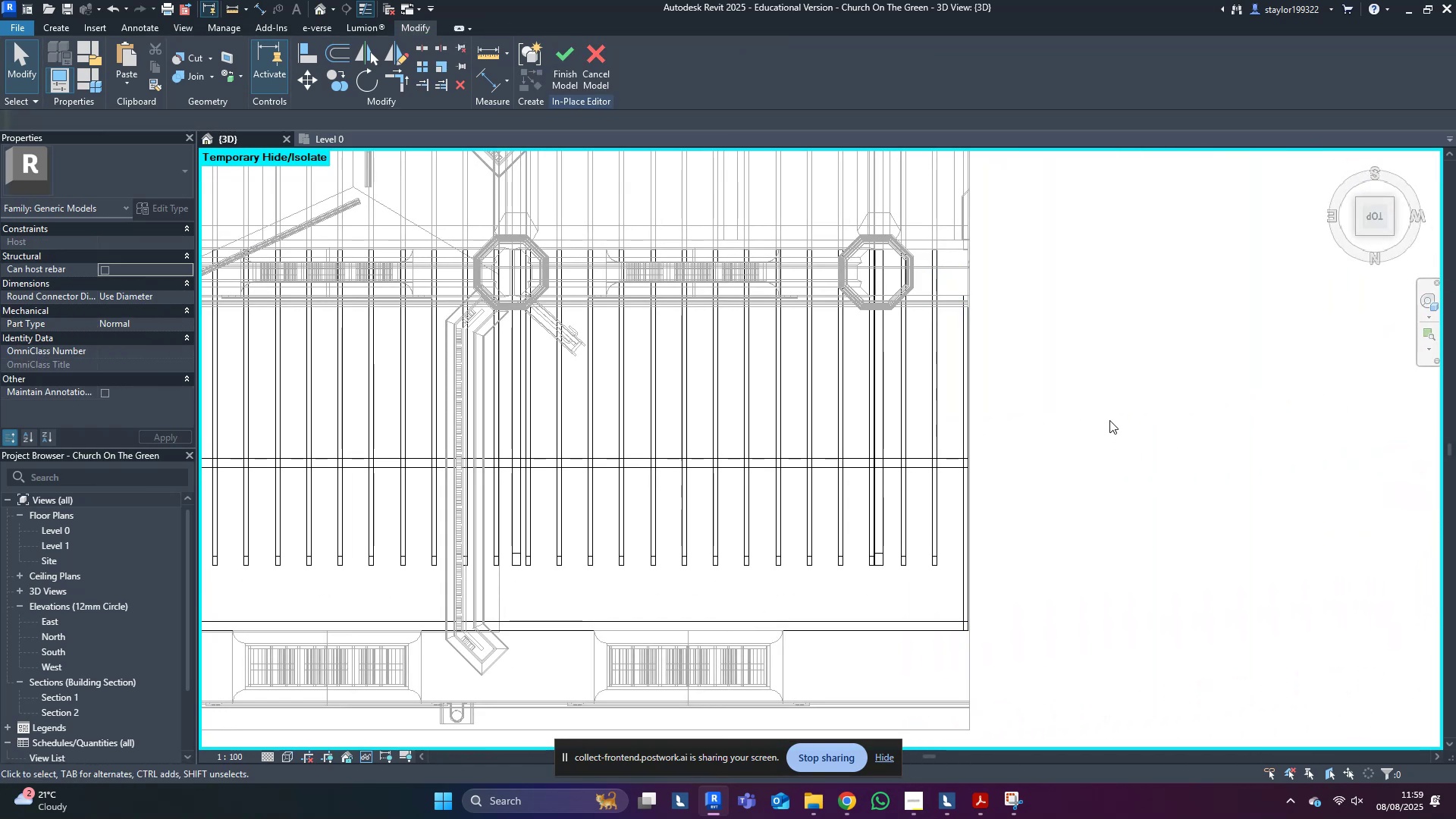 
type(sd)
 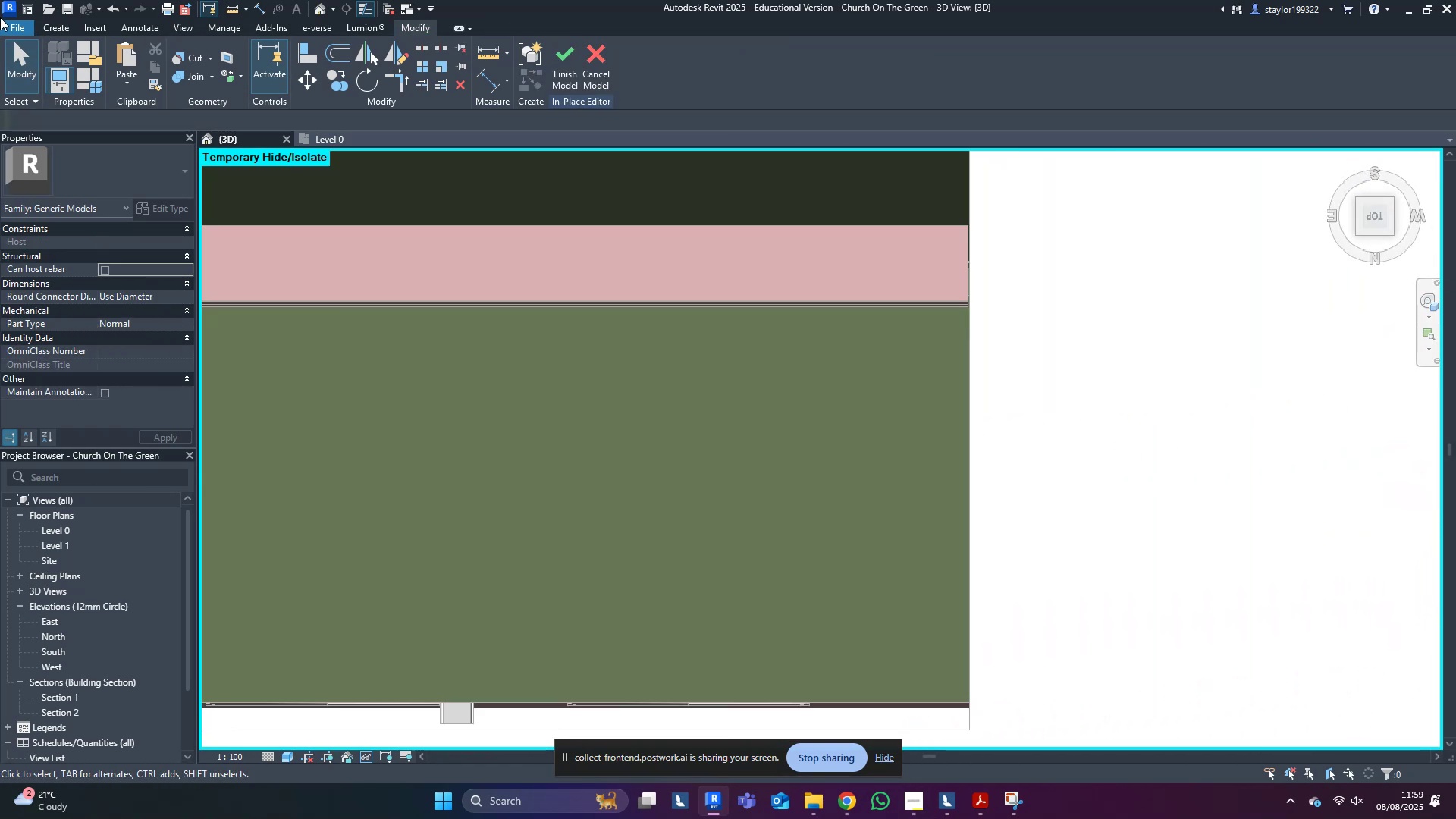 
left_click([61, 27])
 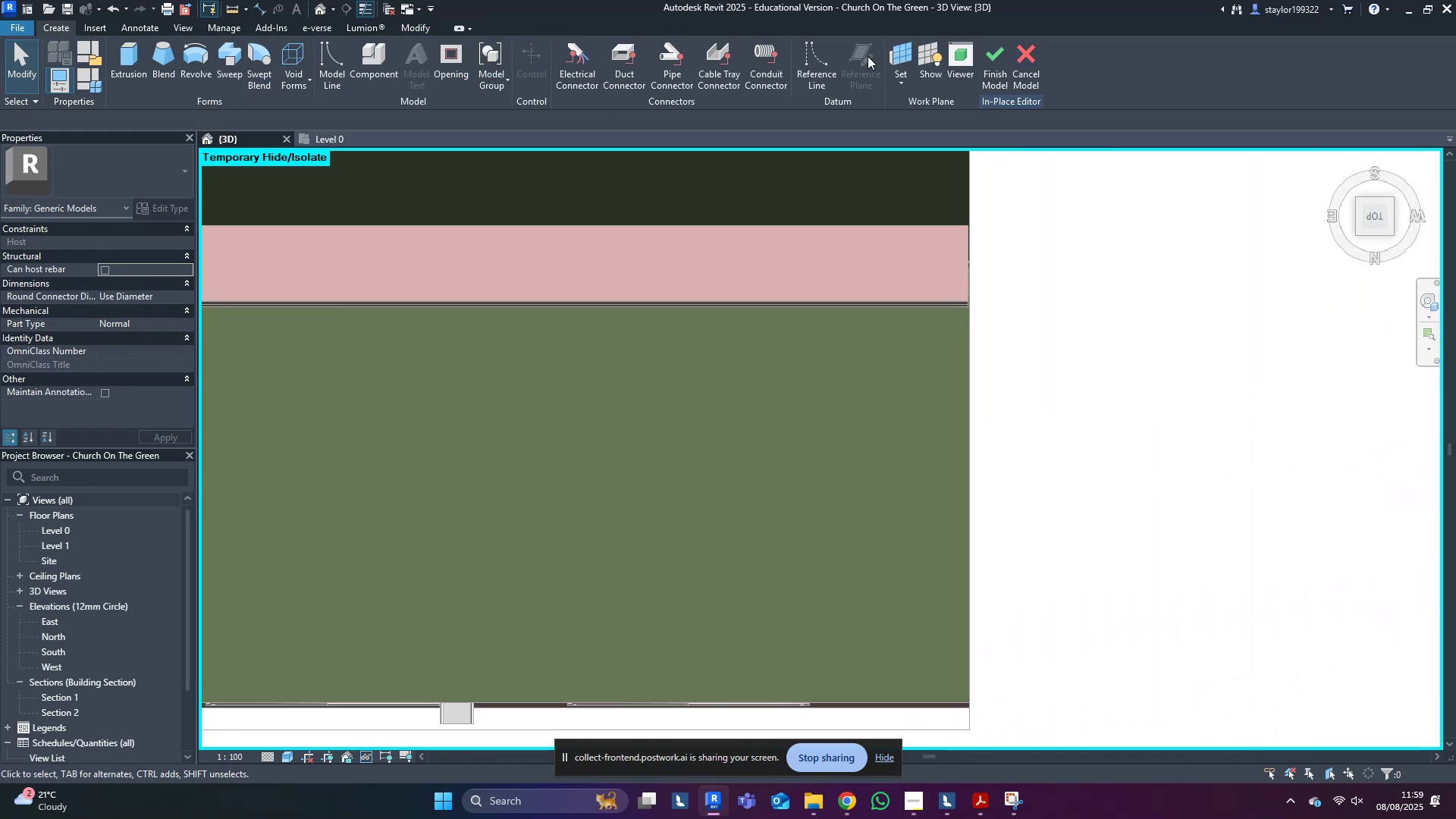 
left_click([905, 50])
 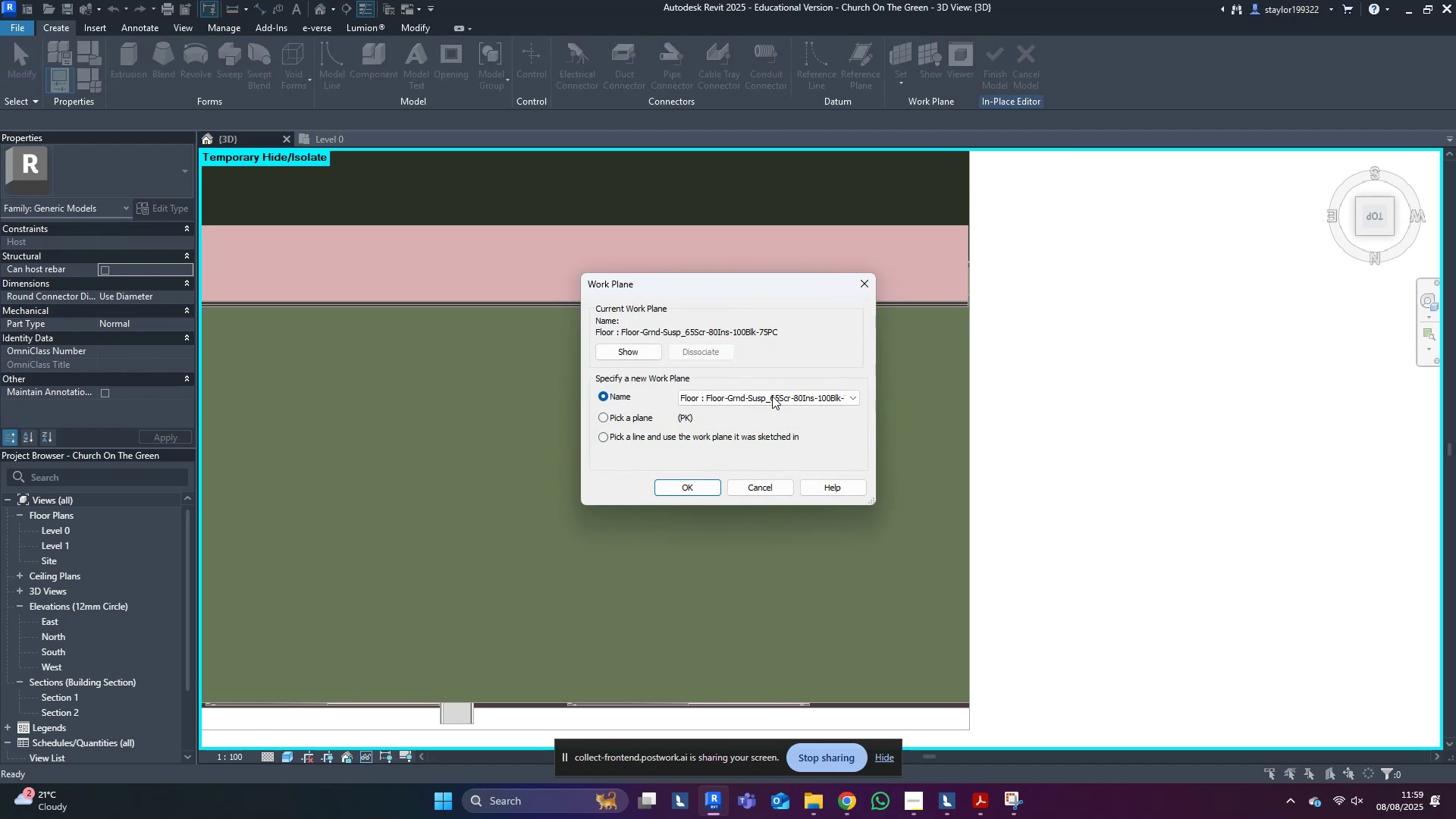 
double_click([772, 403])
 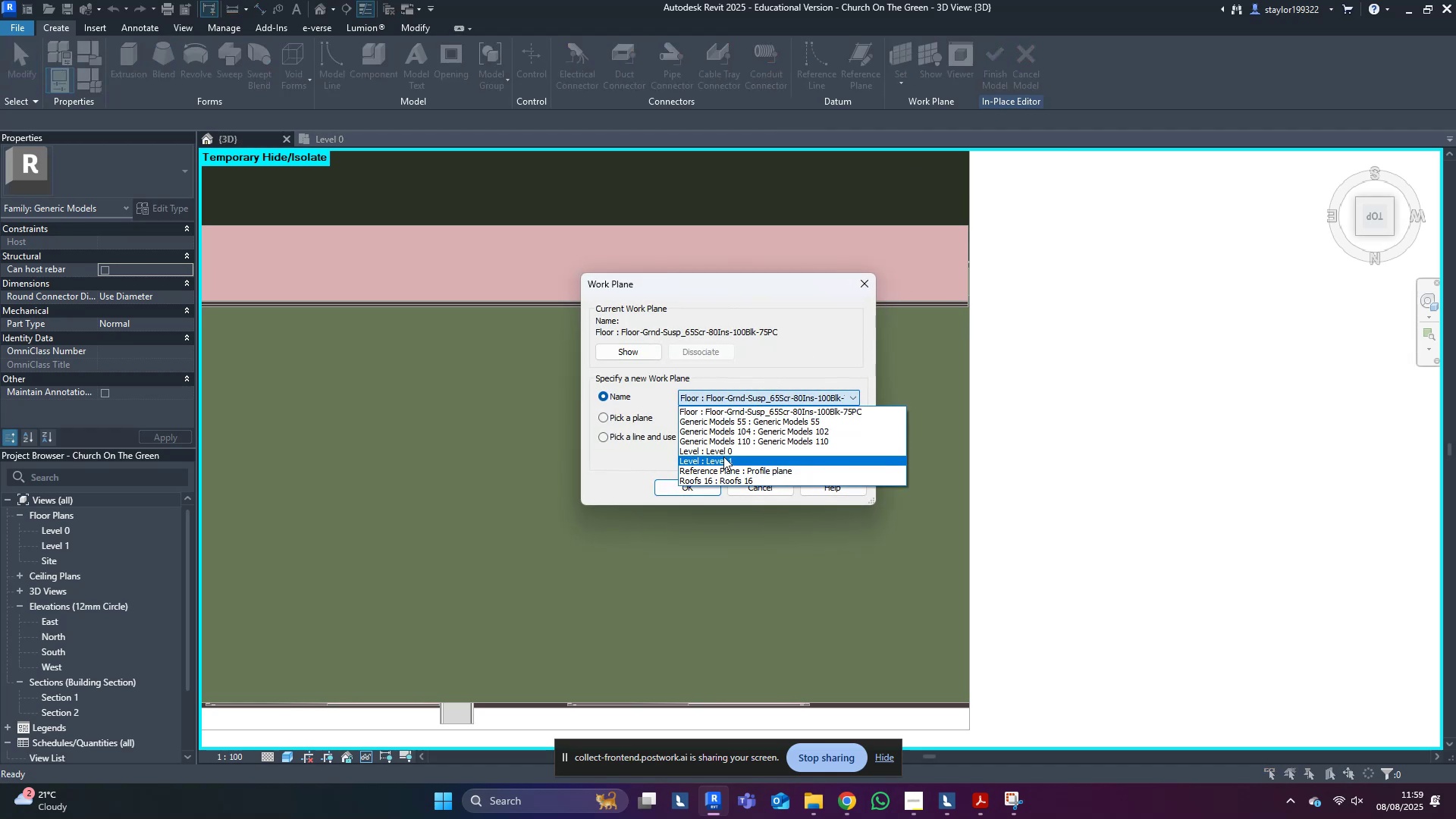 
left_click([723, 454])
 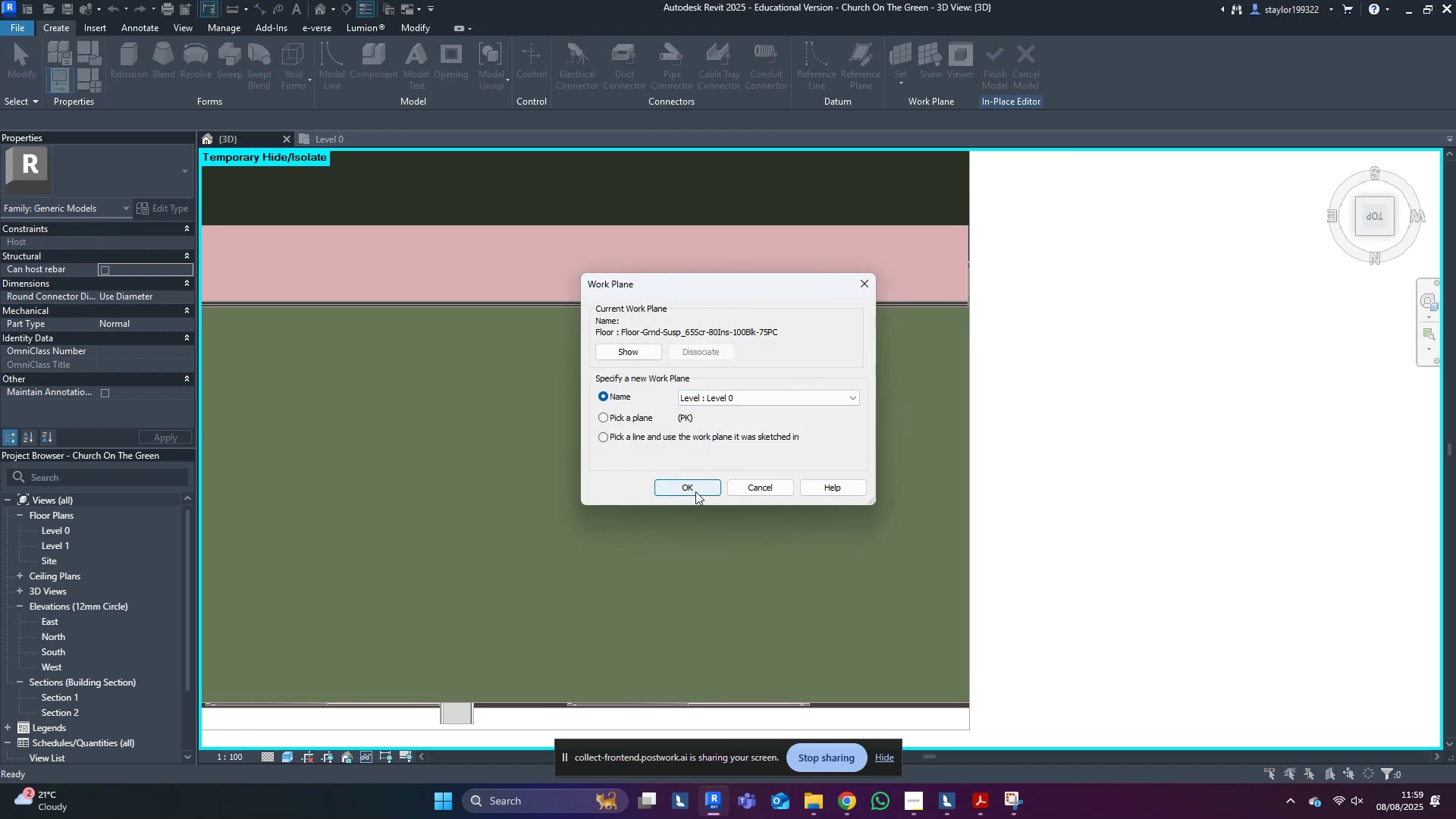 
left_click([695, 491])
 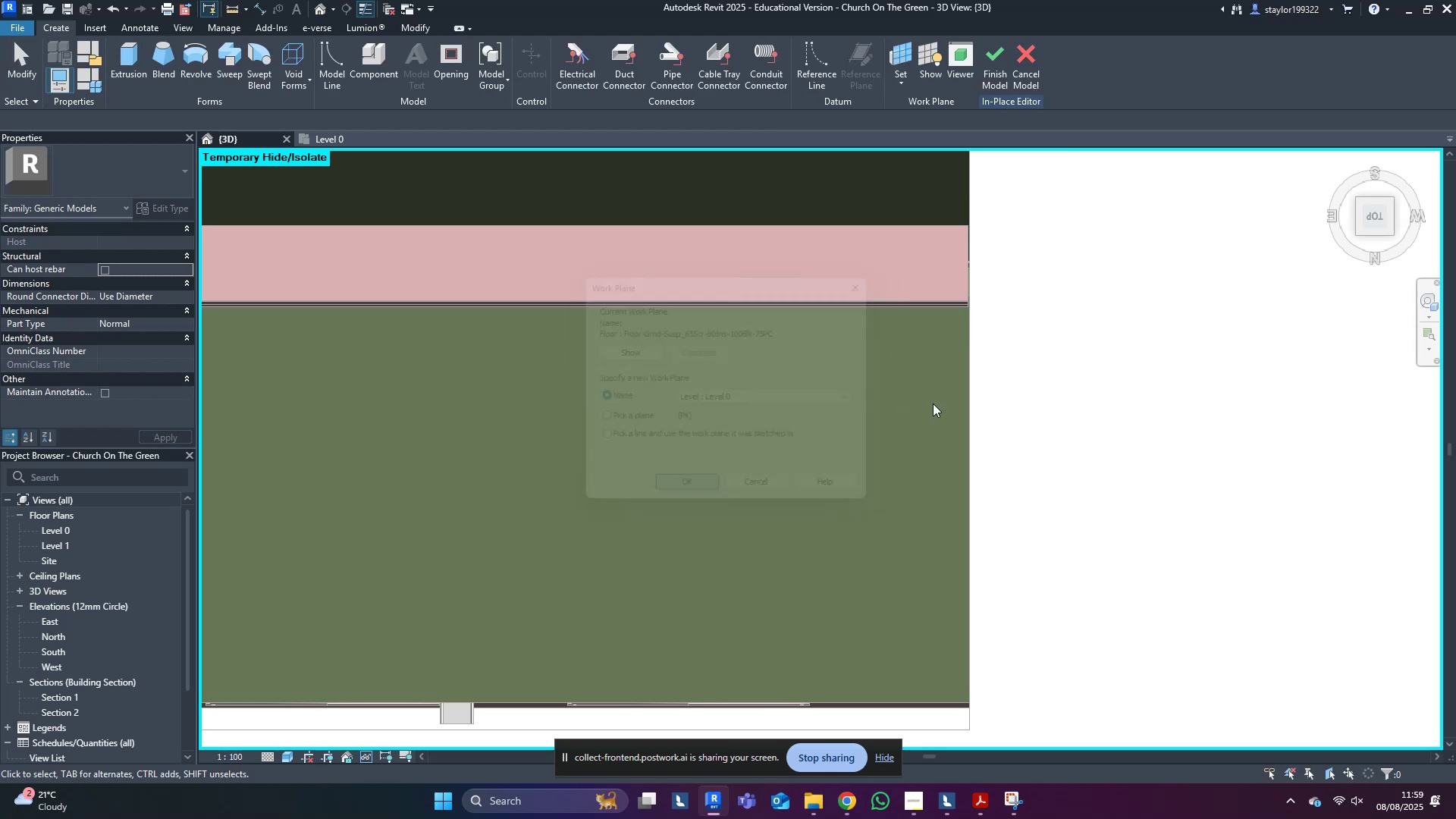 
scroll: coordinate [965, 395], scroll_direction: up, amount: 5.0
 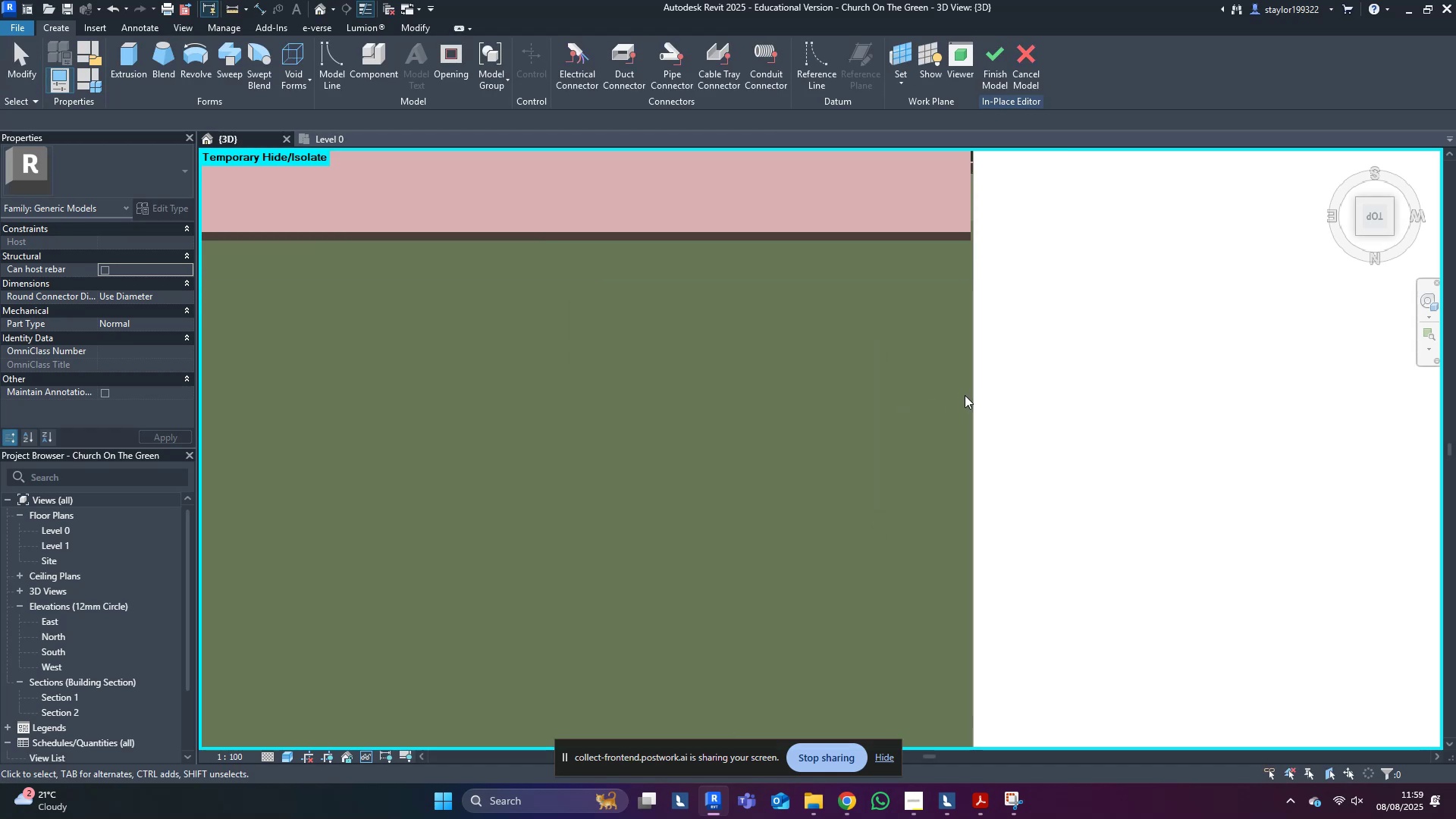 
type(wf)
 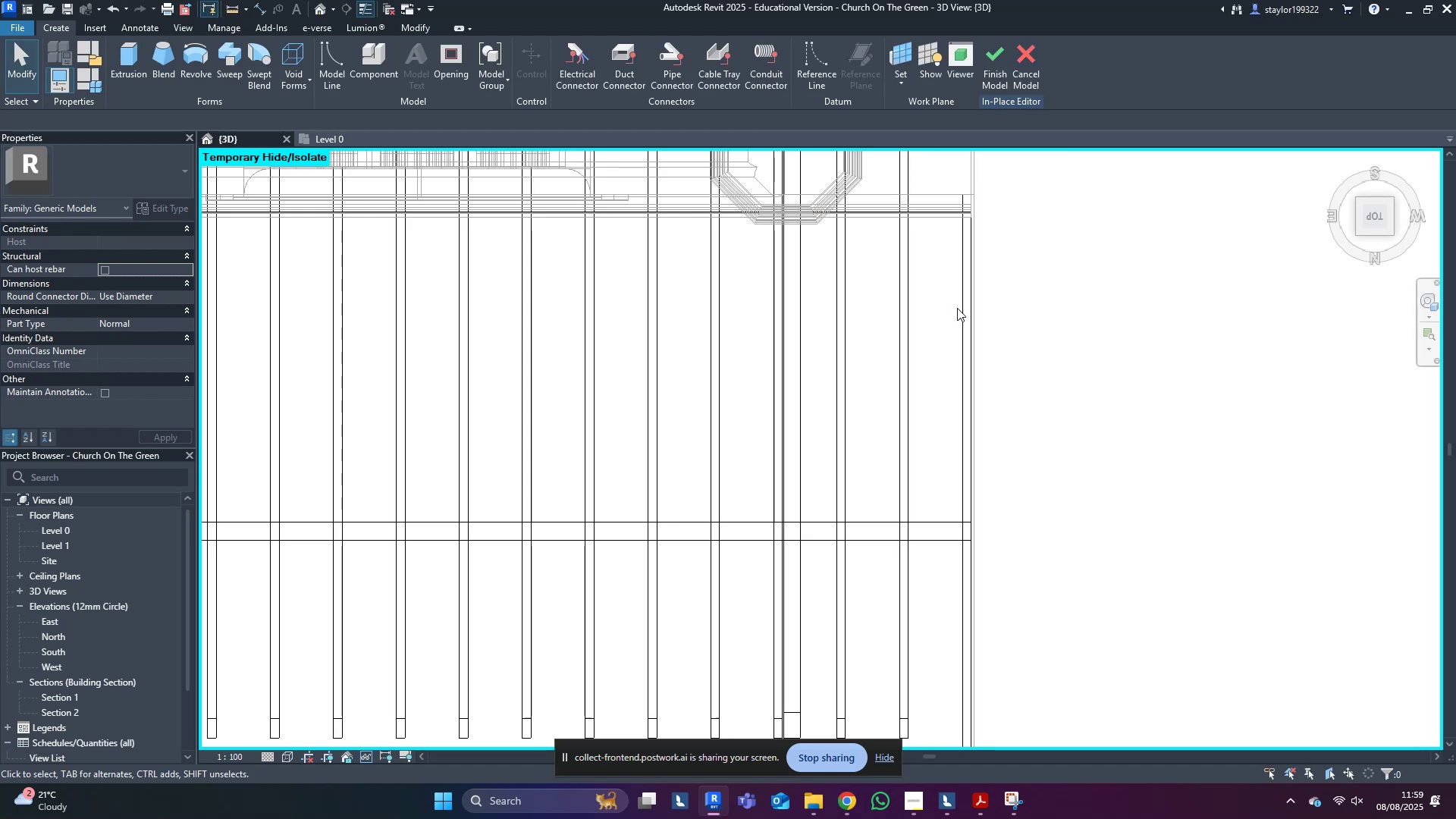 
left_click([958, 308])
 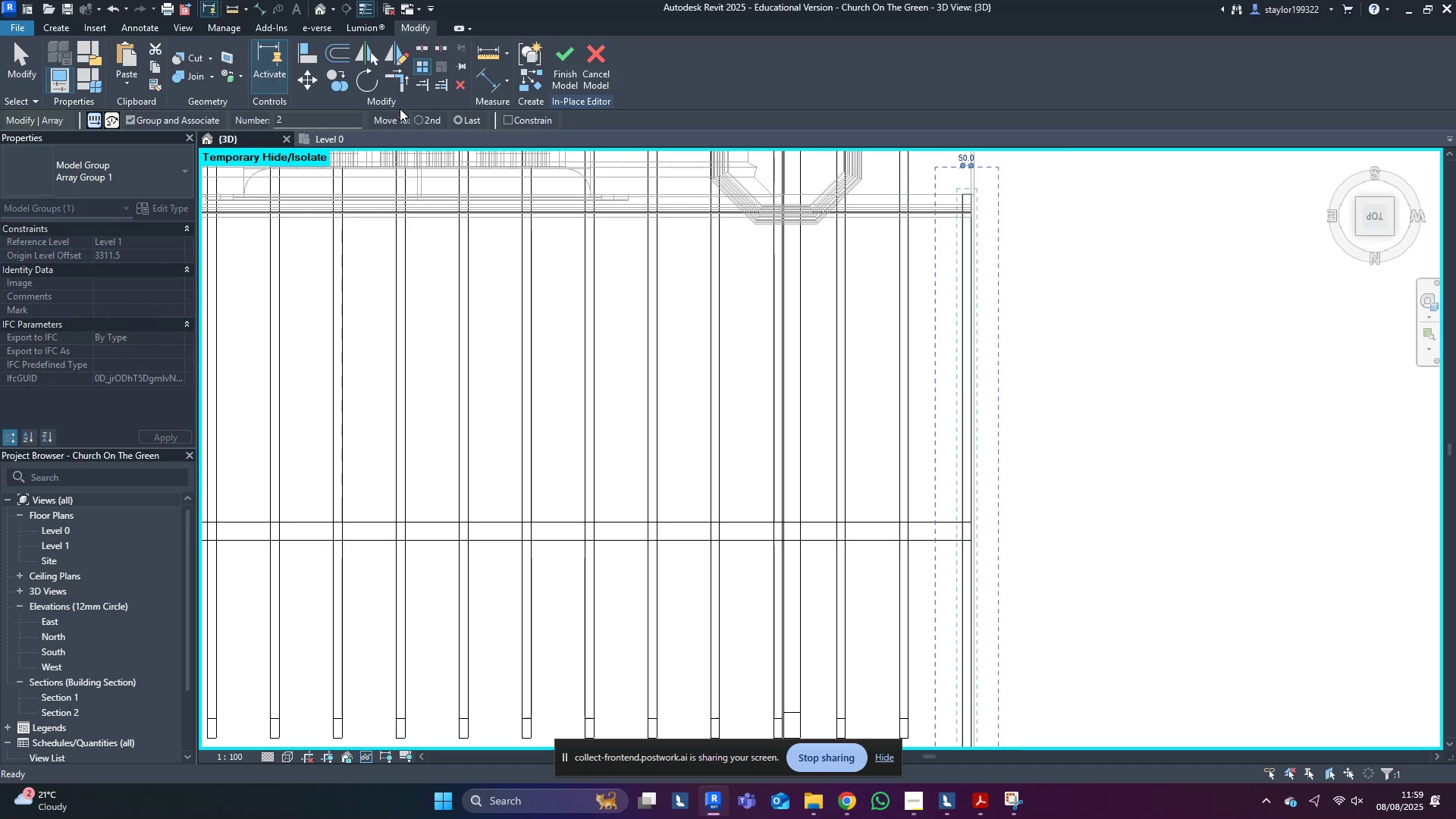 
left_click([419, 115])
 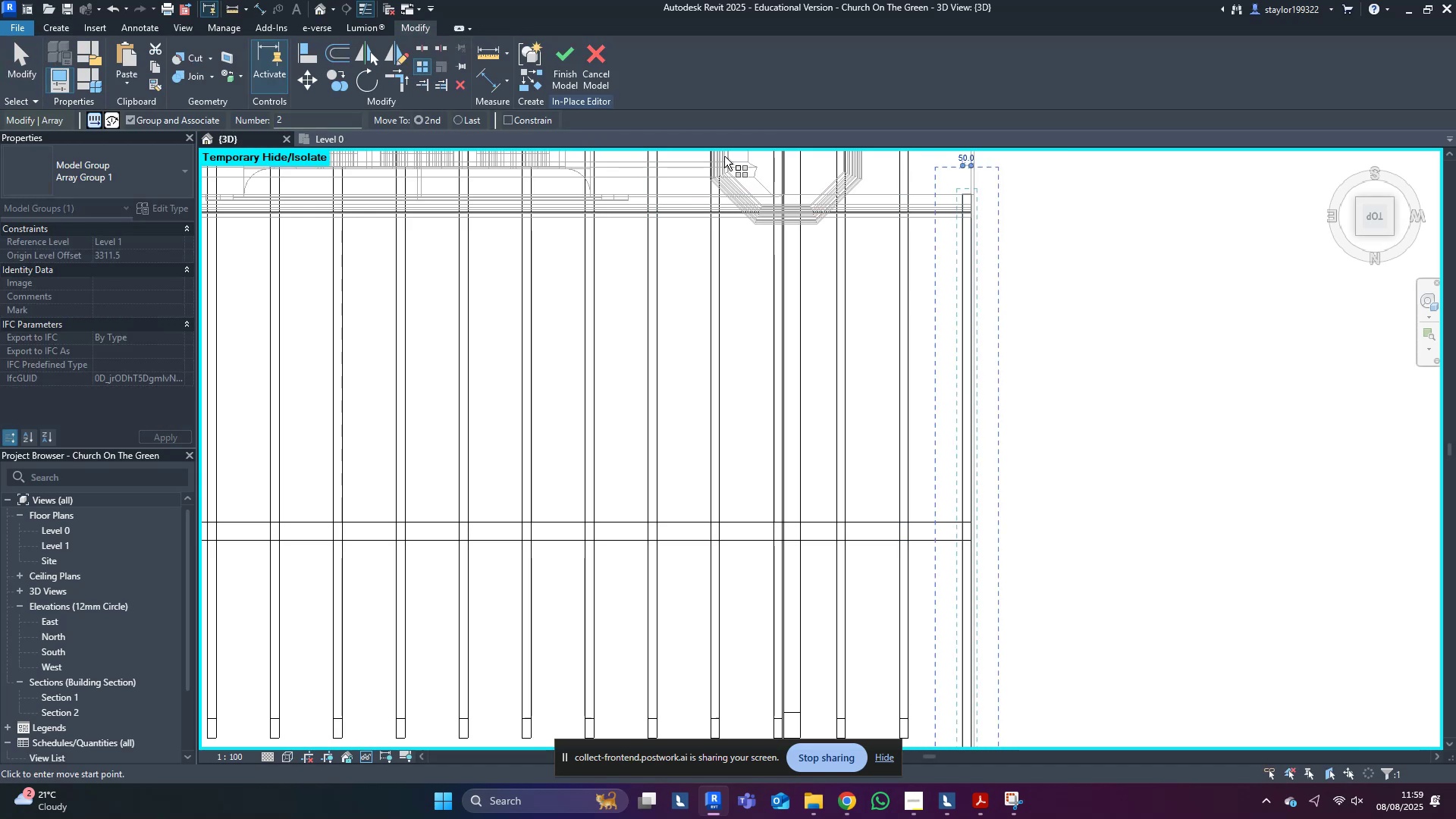 
scroll: coordinate [965, 314], scroll_direction: up, amount: 4.0
 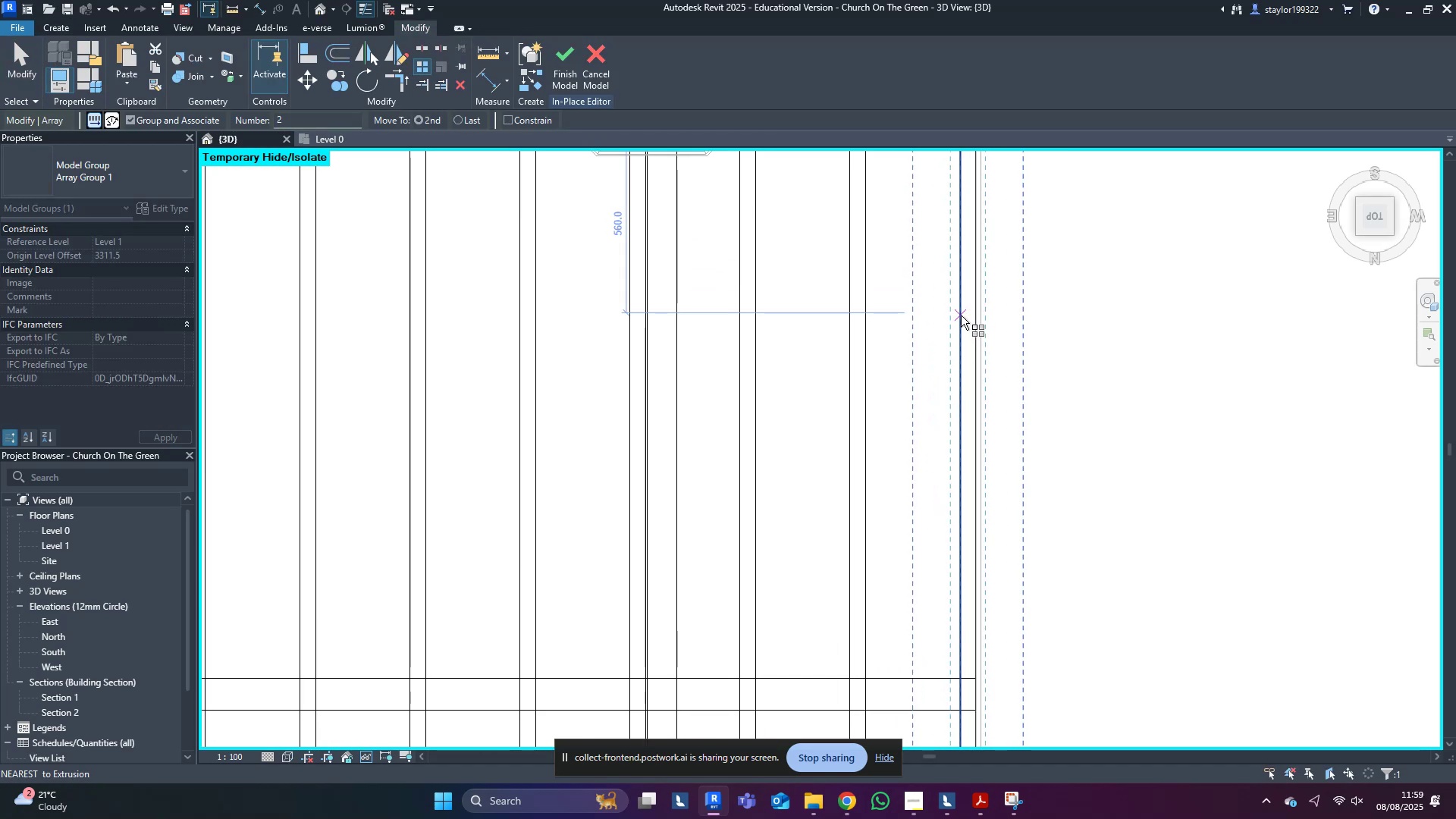 
left_click([961, 315])
 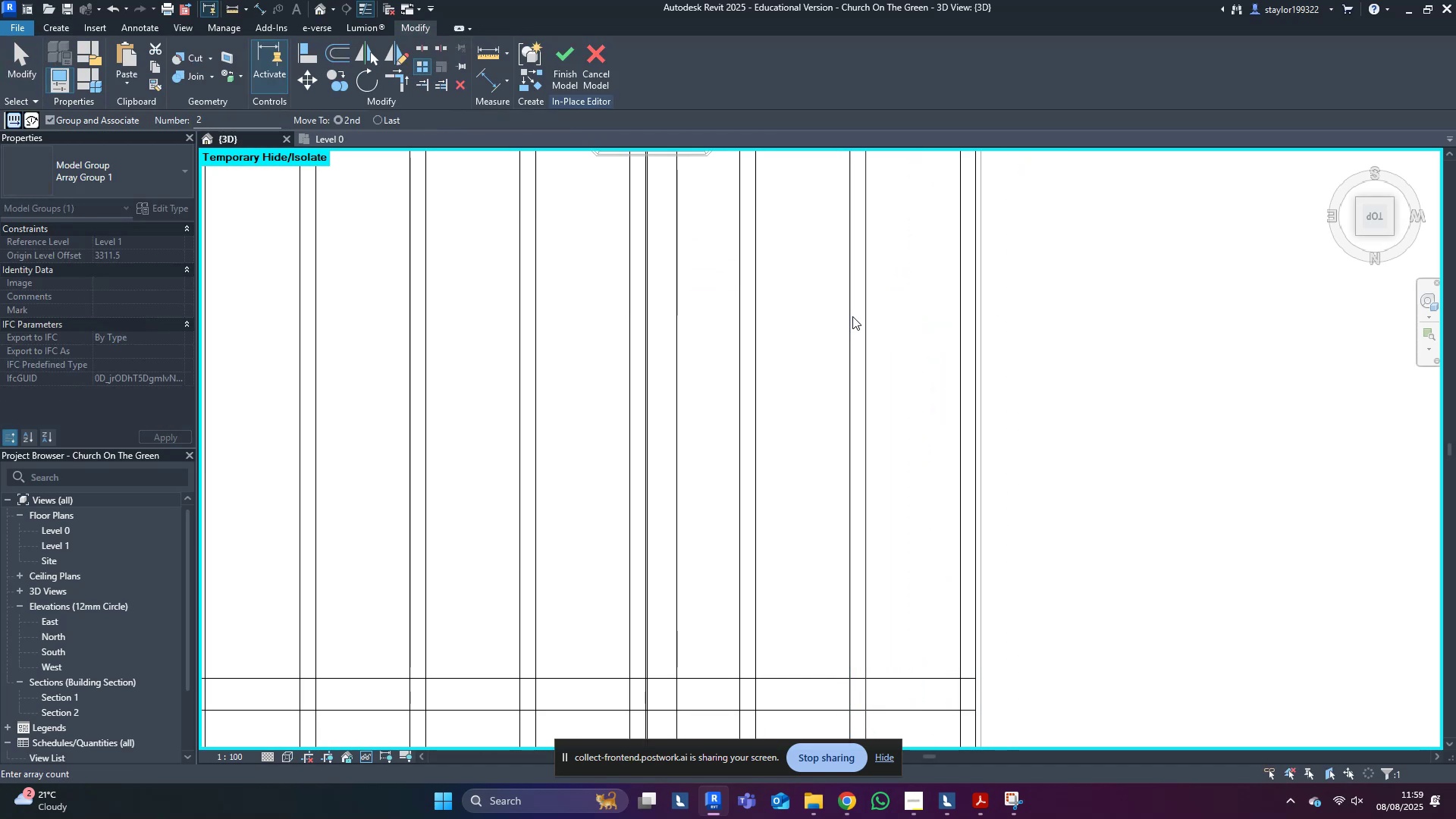 
double_click([1131, 379])
 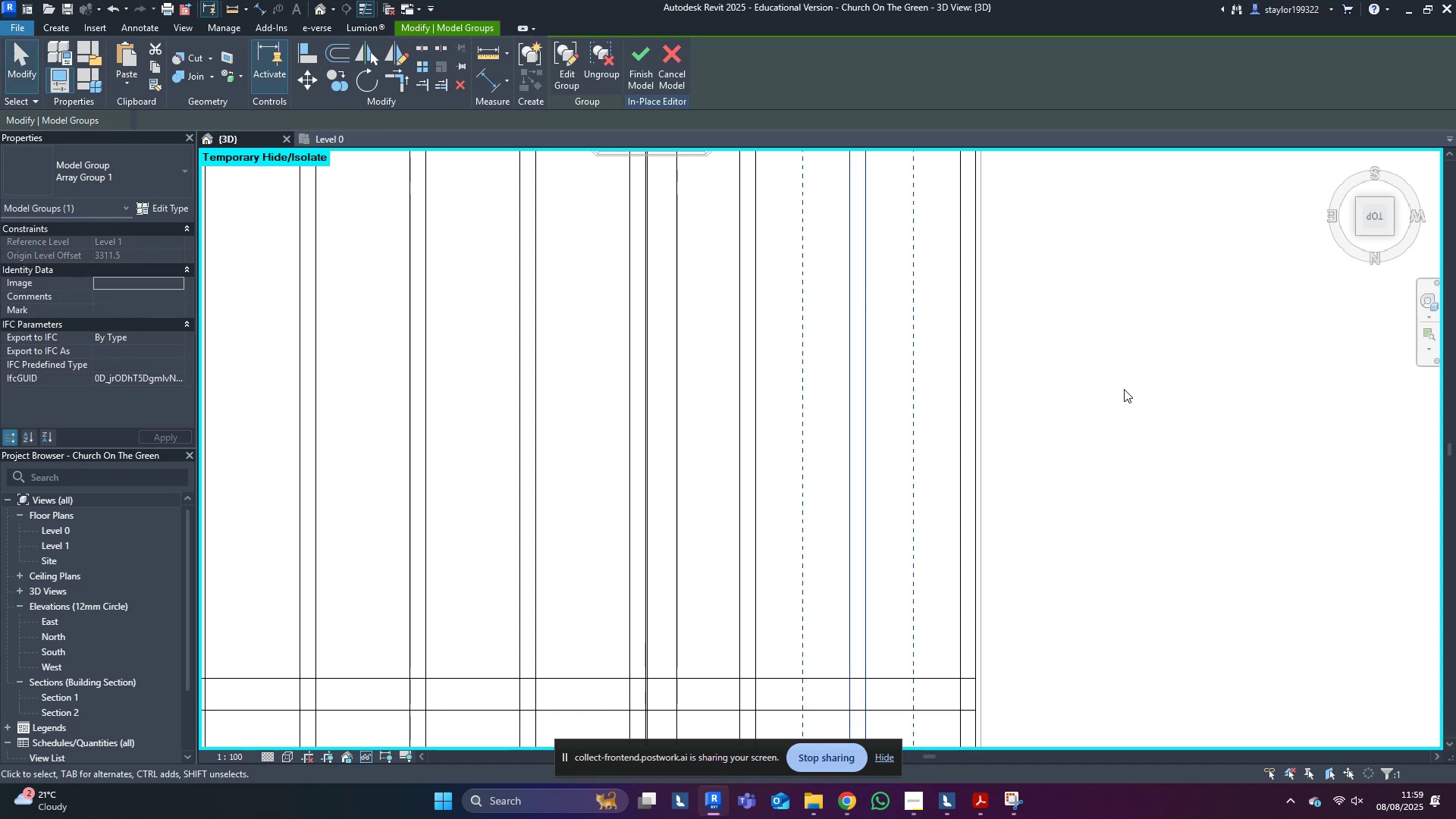 
scroll: coordinate [1109, 484], scroll_direction: down, amount: 8.0
 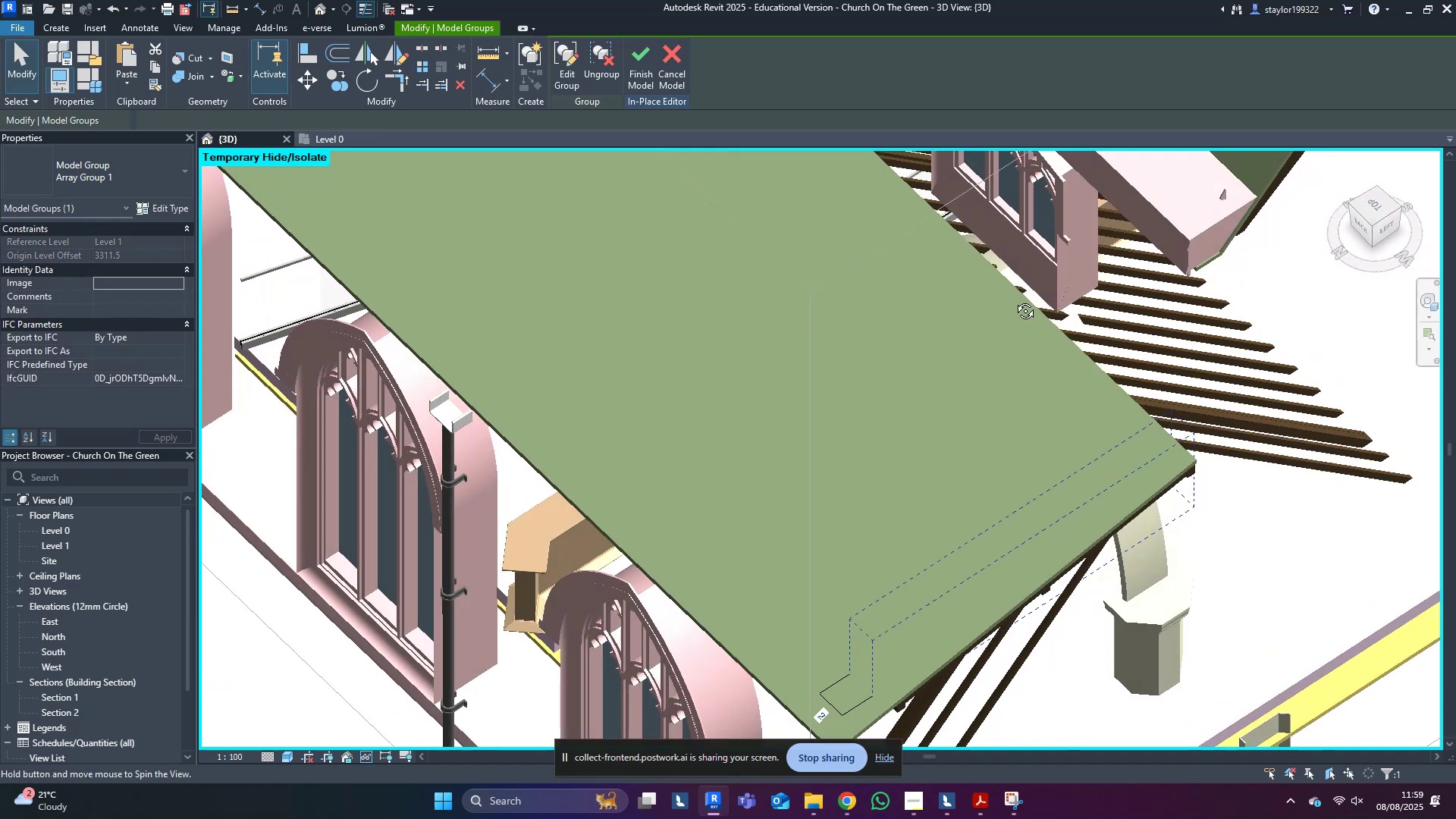 
type(sd)
 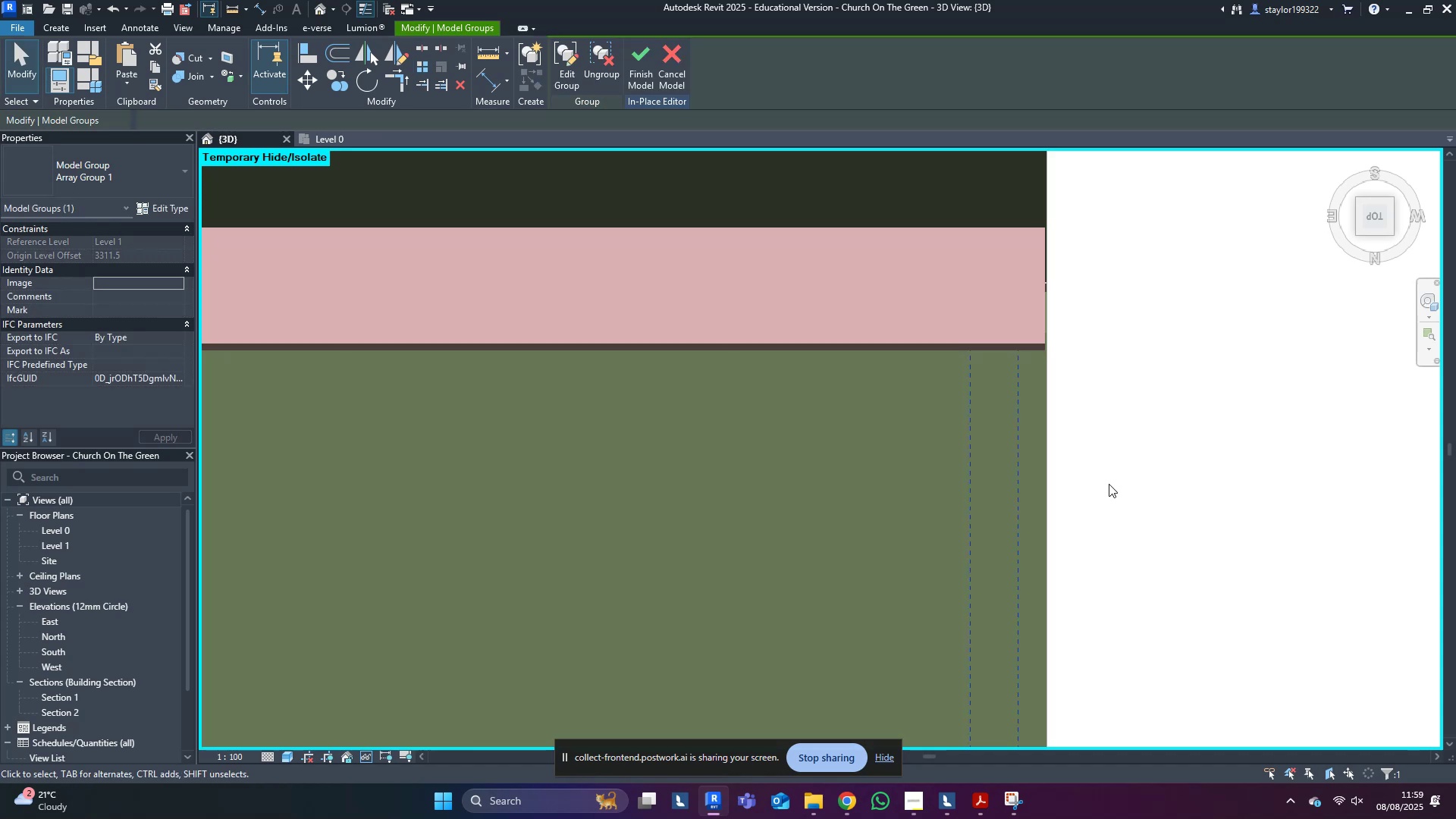 
hold_key(key=ShiftLeft, duration=0.59)
 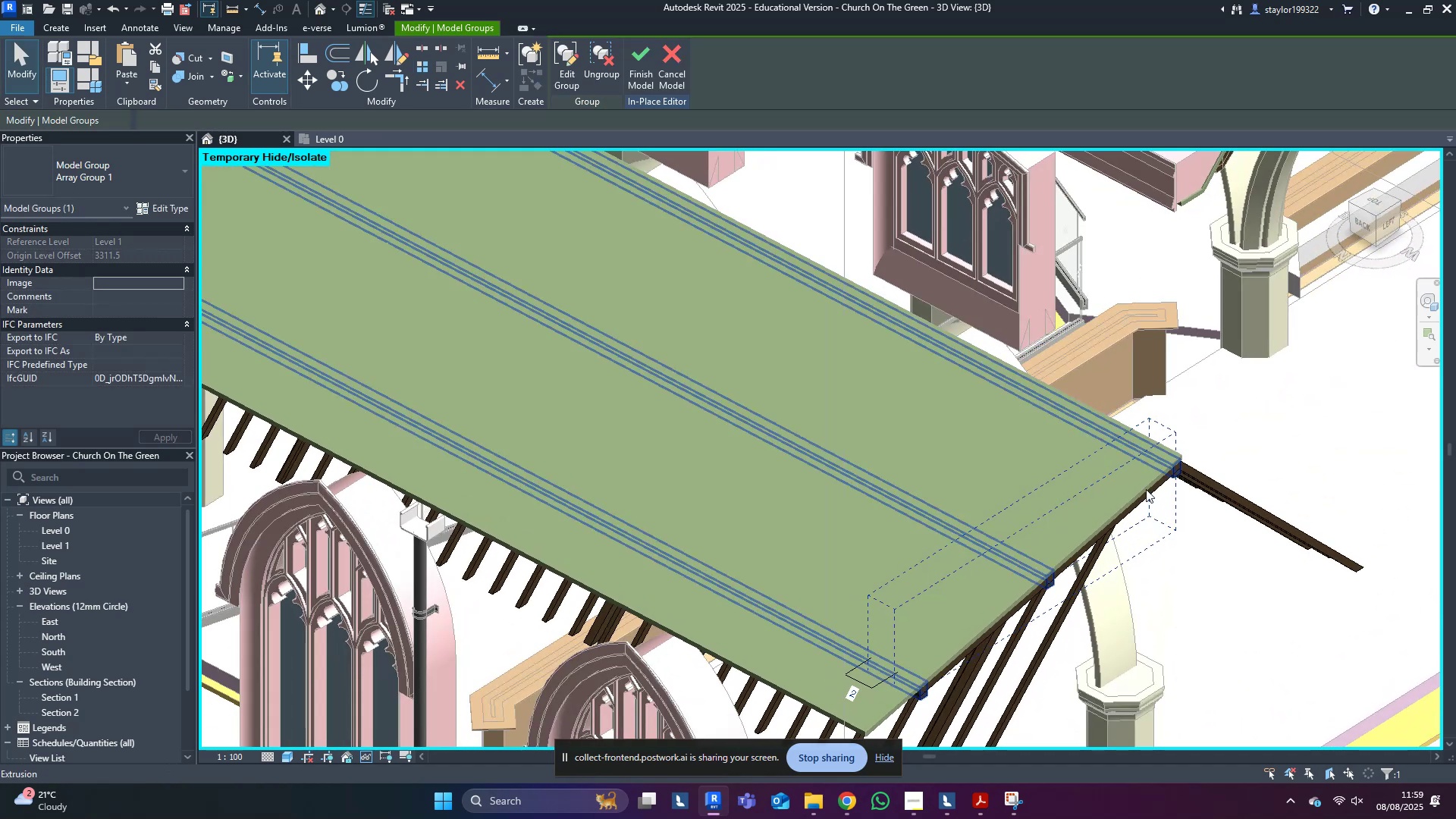 
hold_key(key=ShiftLeft, duration=0.33)
 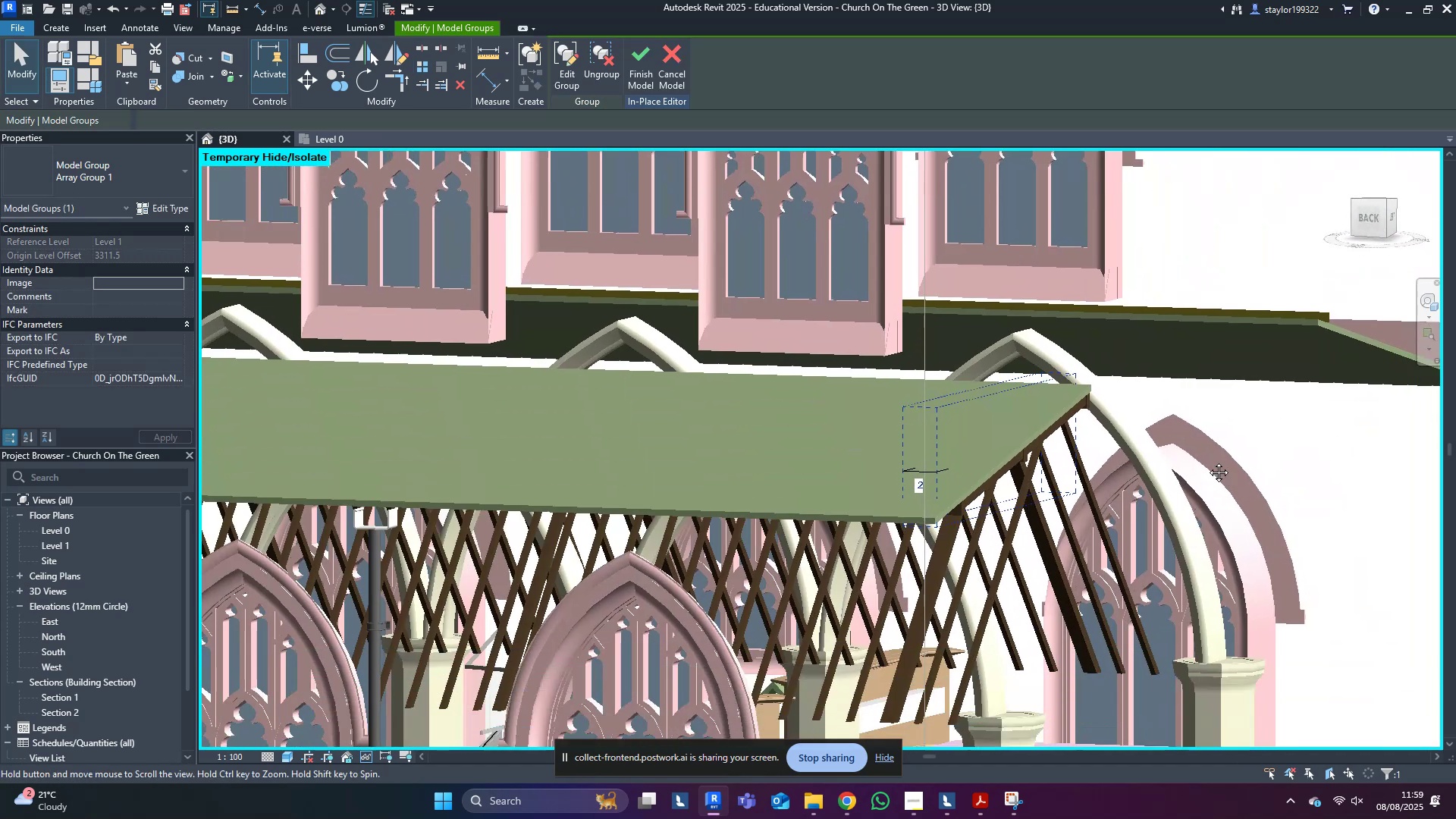 
hold_key(key=ShiftLeft, duration=1.14)
 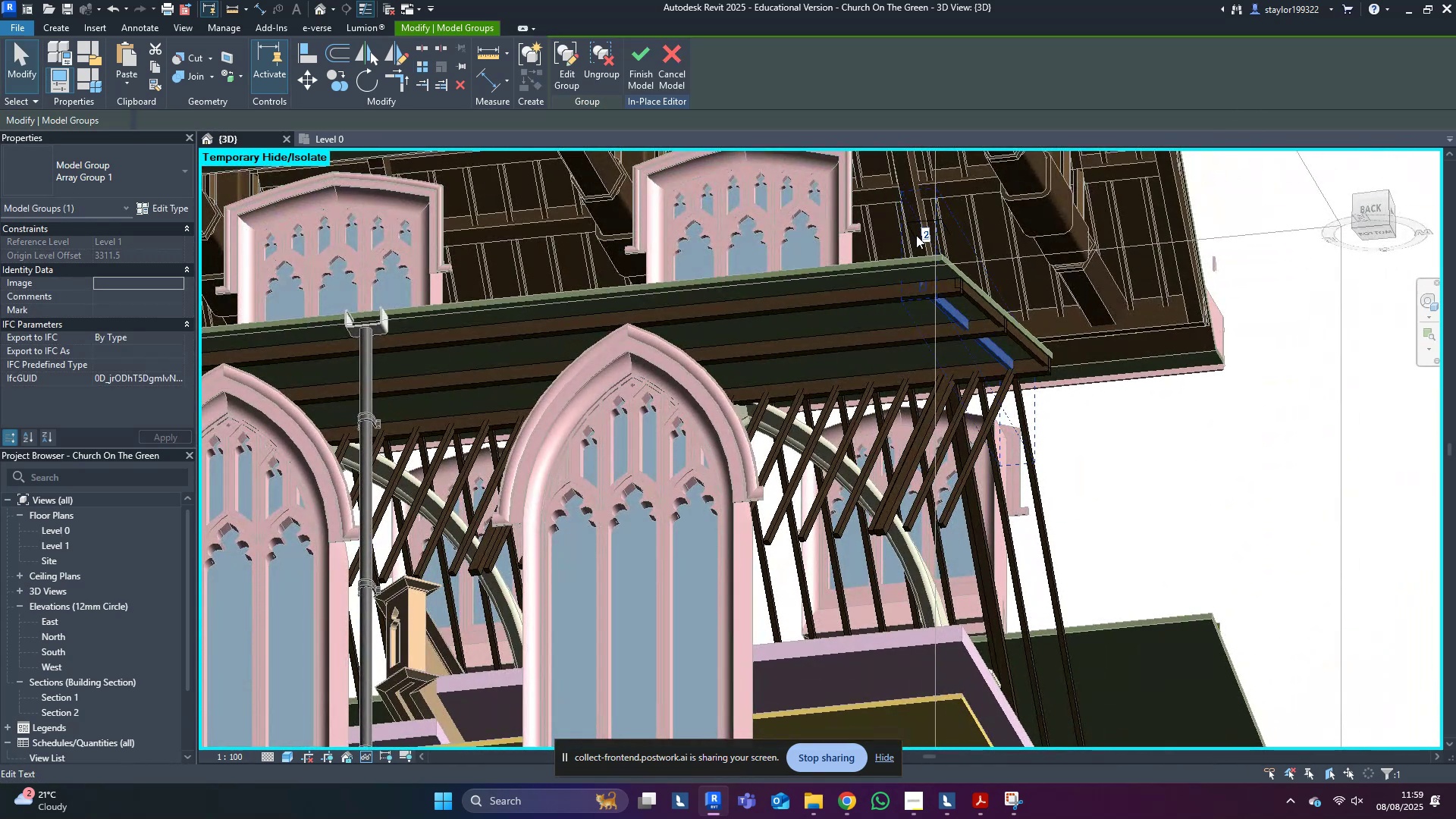 
left_click([921, 234])
 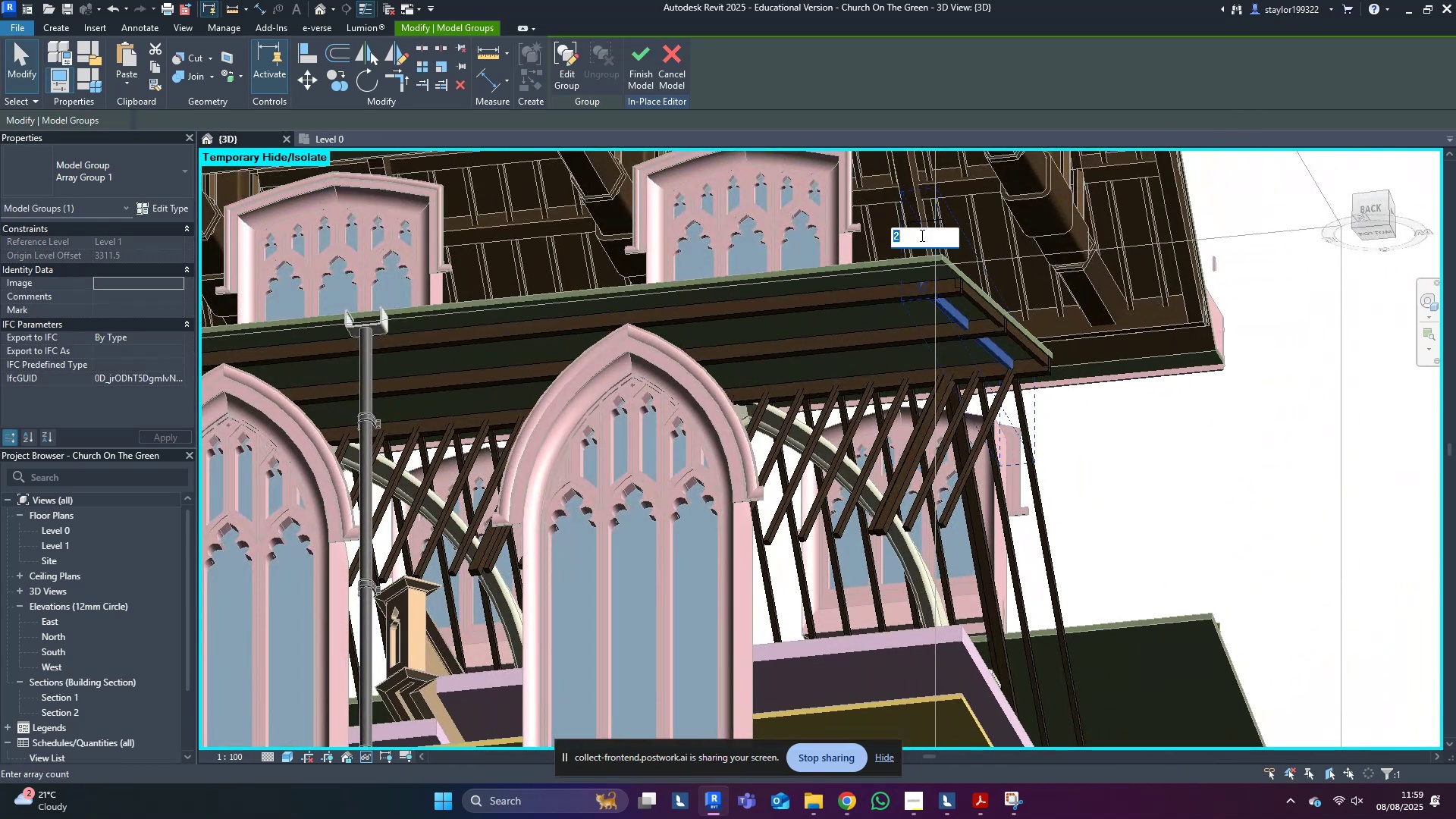 
type(80)
 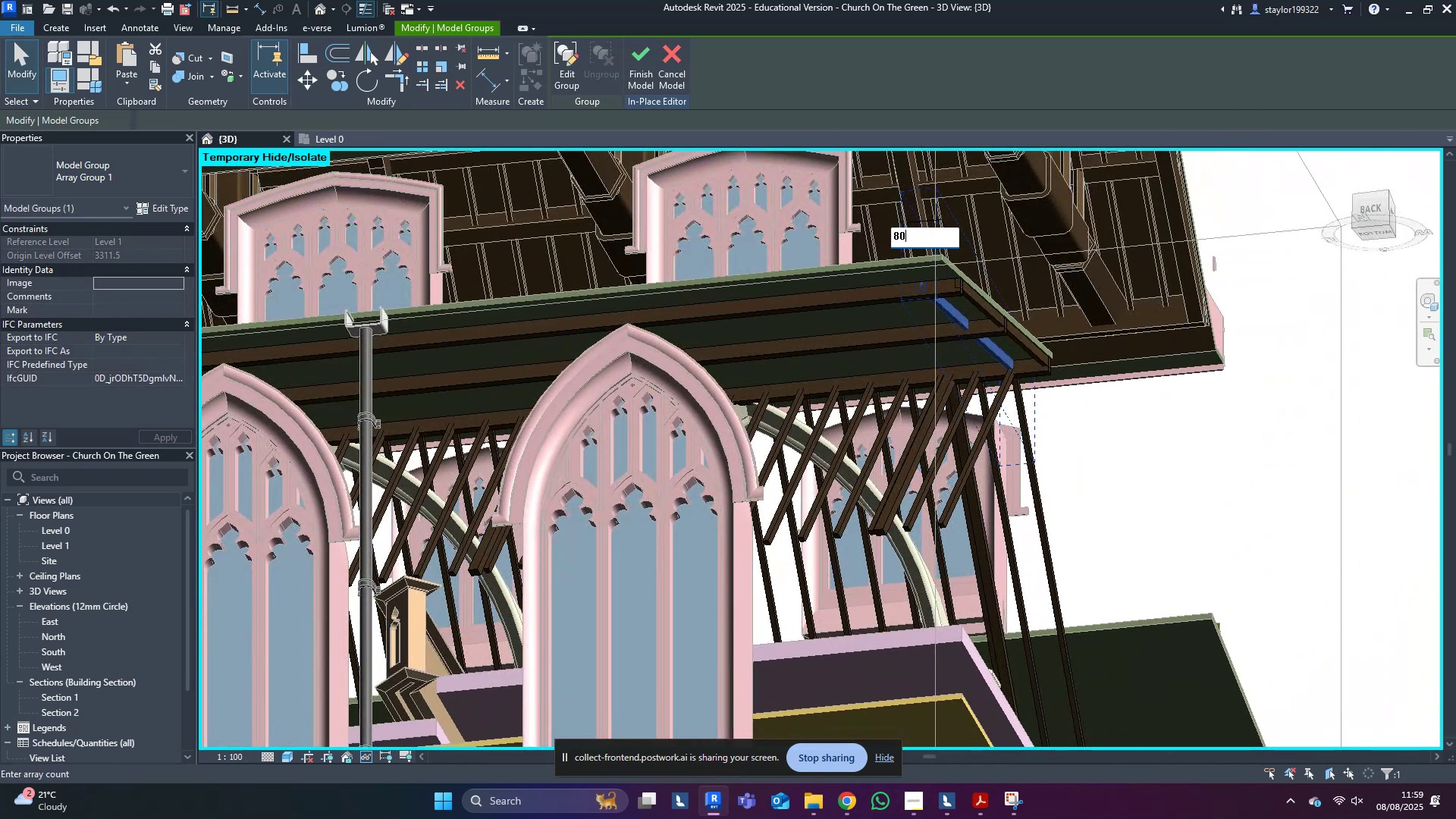 
key(Enter)
 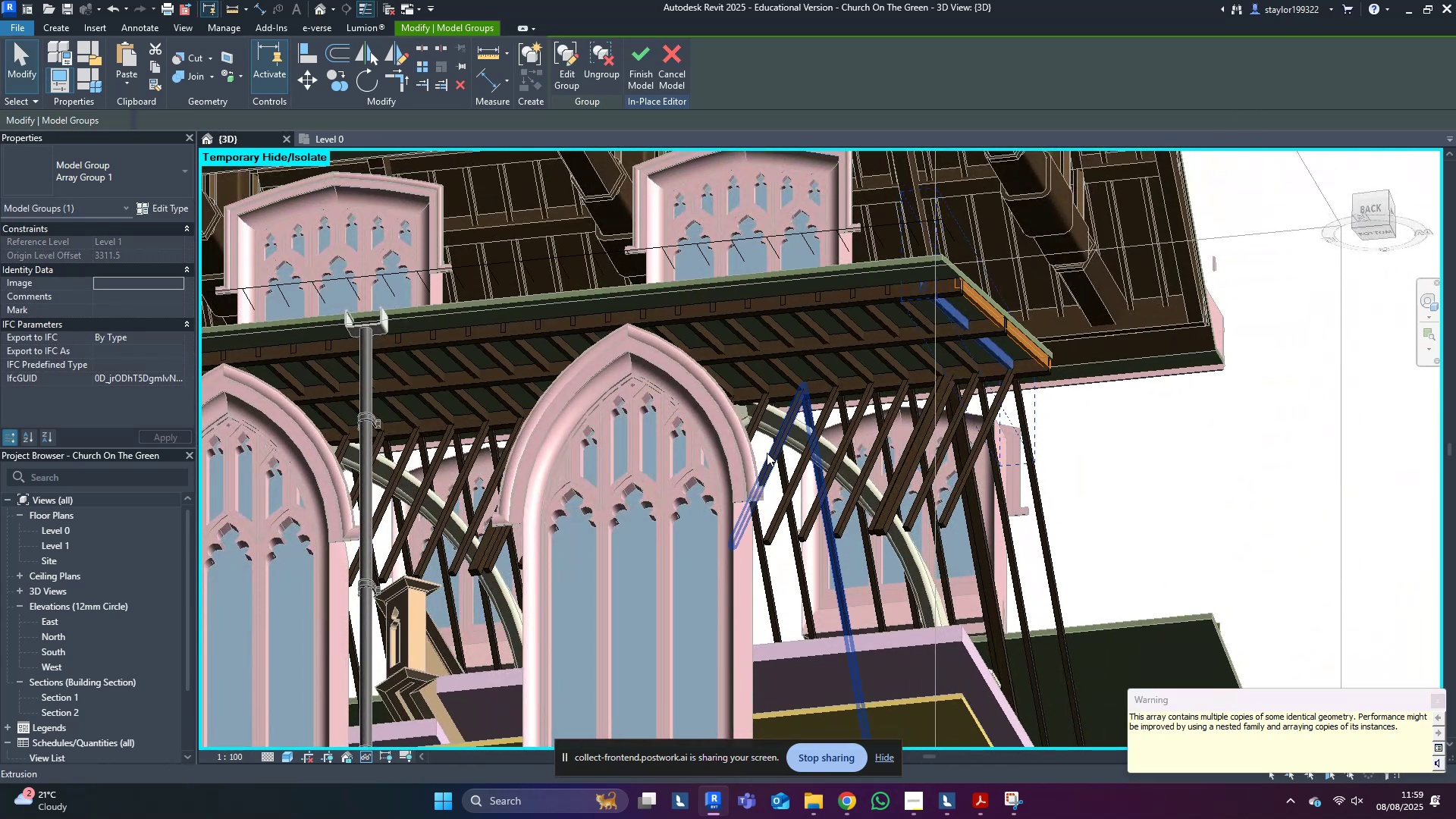 
scroll: coordinate [783, 465], scroll_direction: down, amount: 6.0
 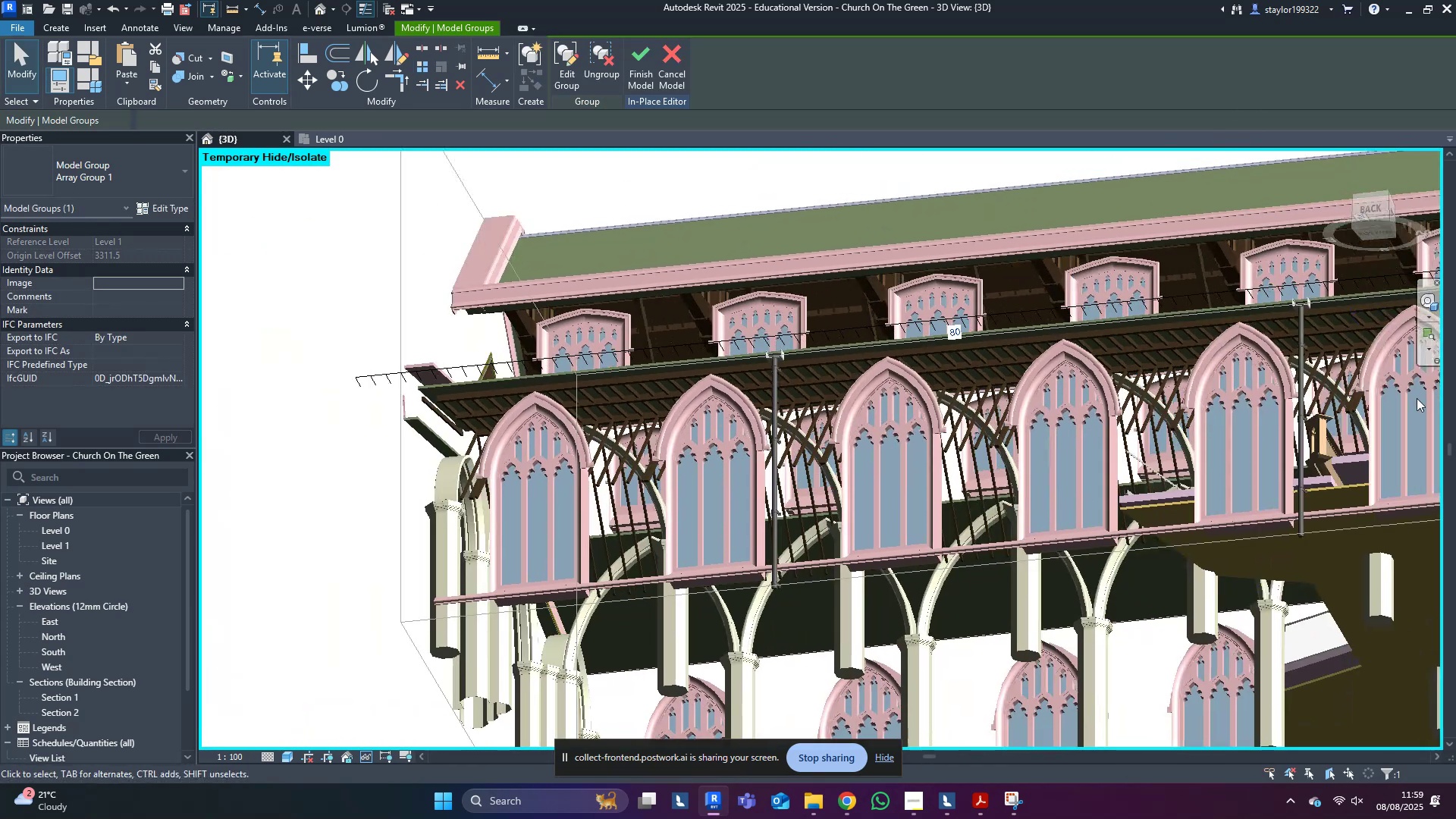 
hold_key(key=ShiftLeft, duration=0.39)
 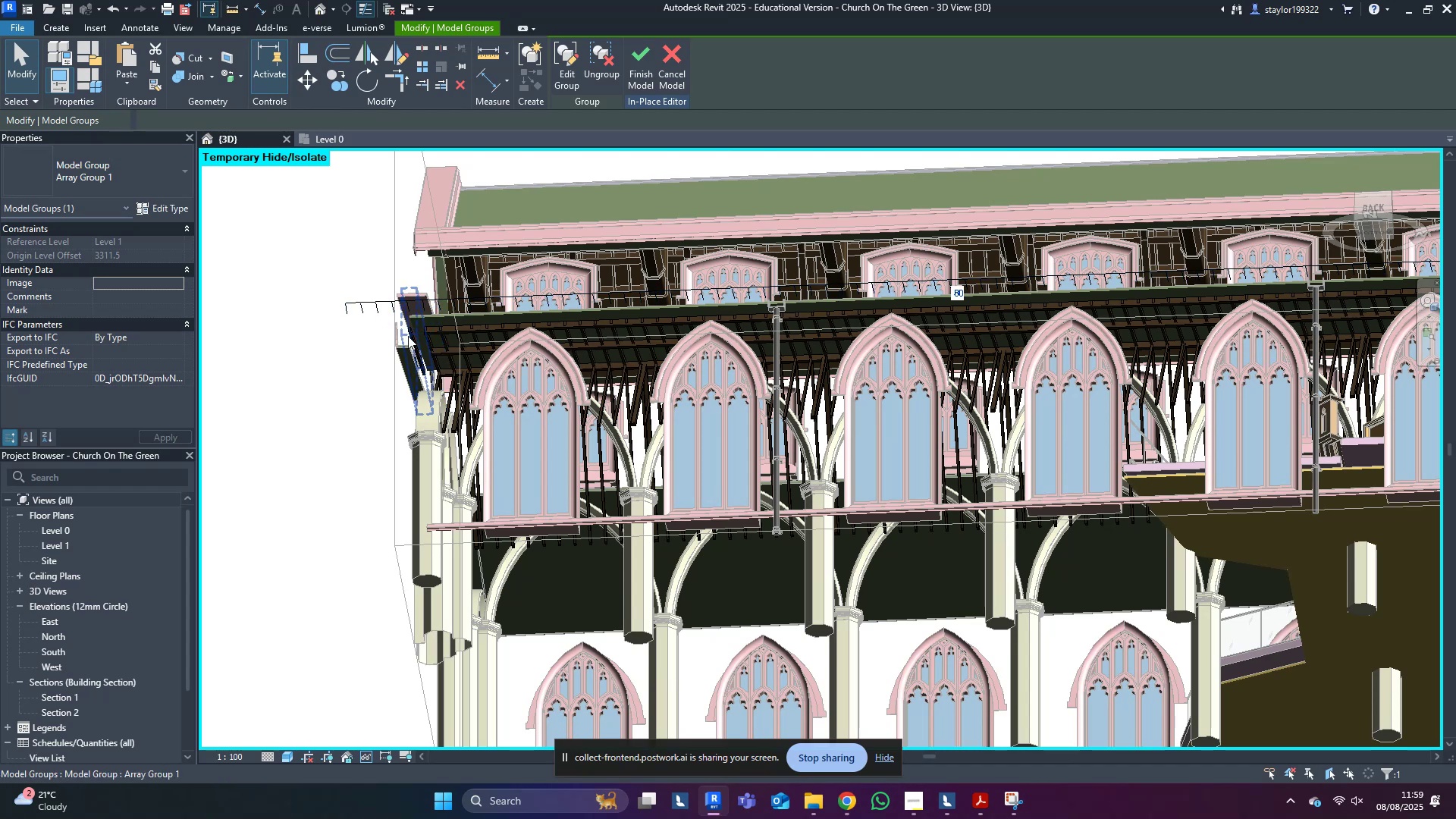 
left_click([433, 350])
 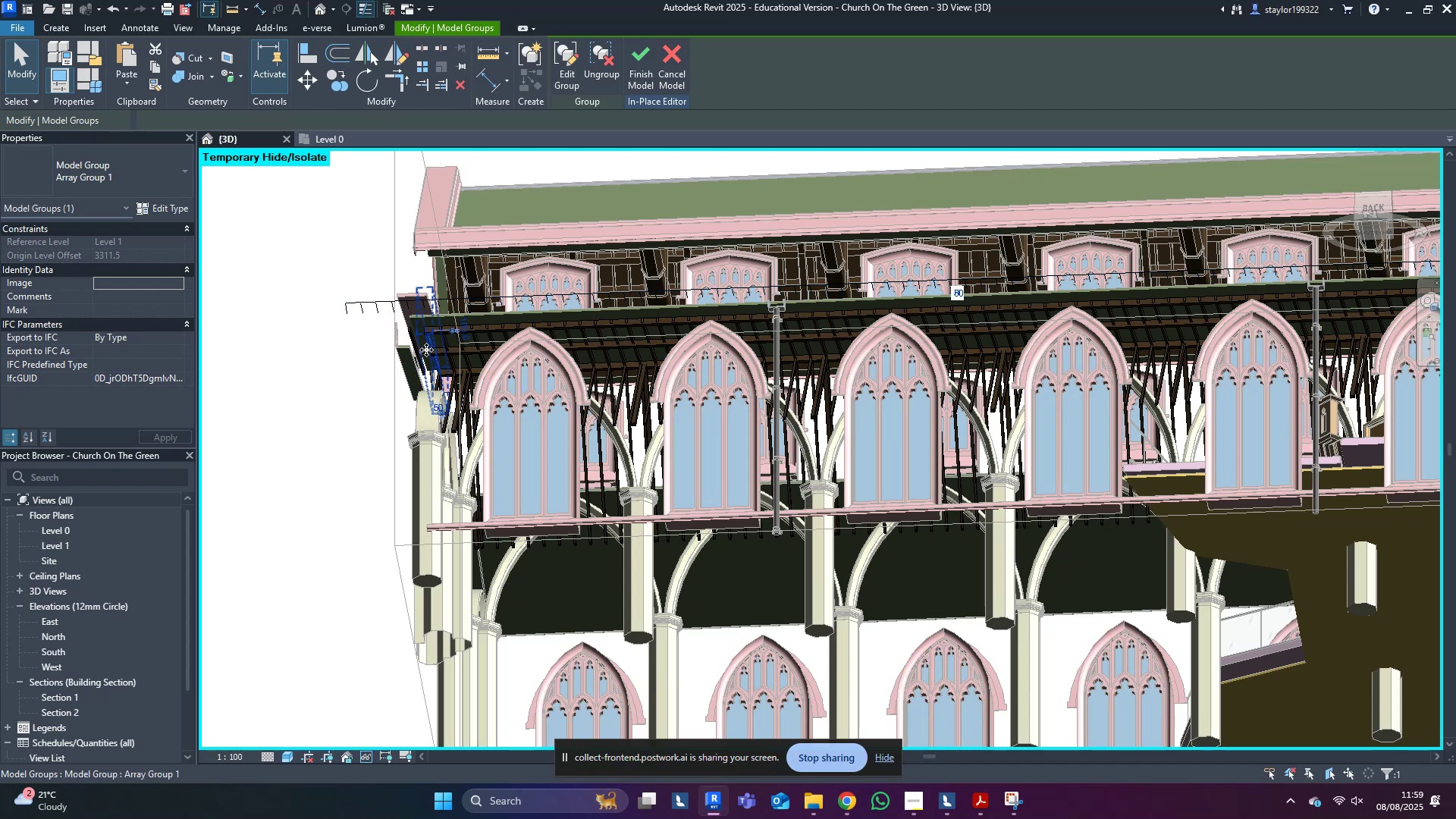 
scroll: coordinate [425, 350], scroll_direction: up, amount: 1.0
 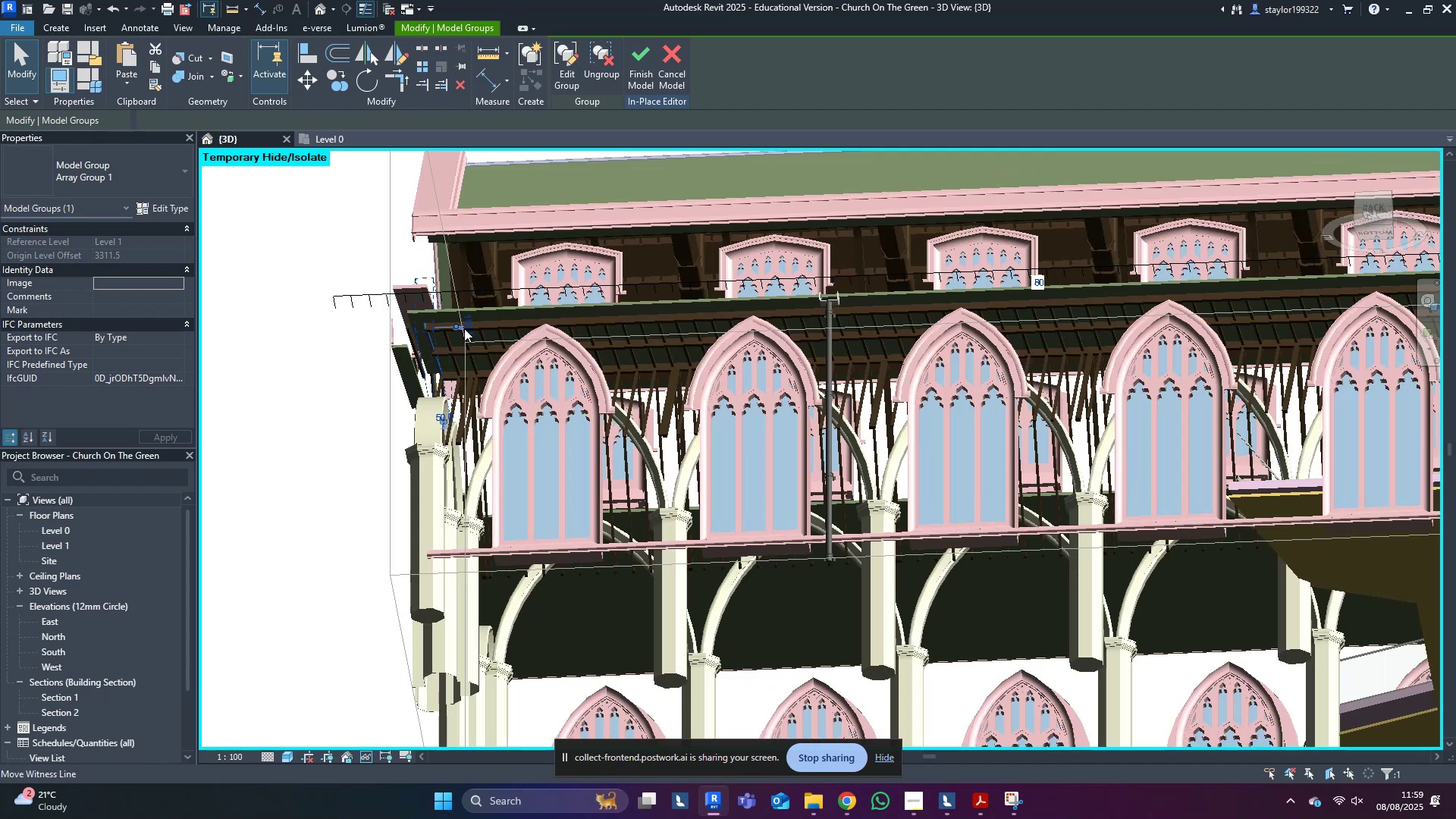 
scroll: coordinate [726, 381], scroll_direction: down, amount: 5.0
 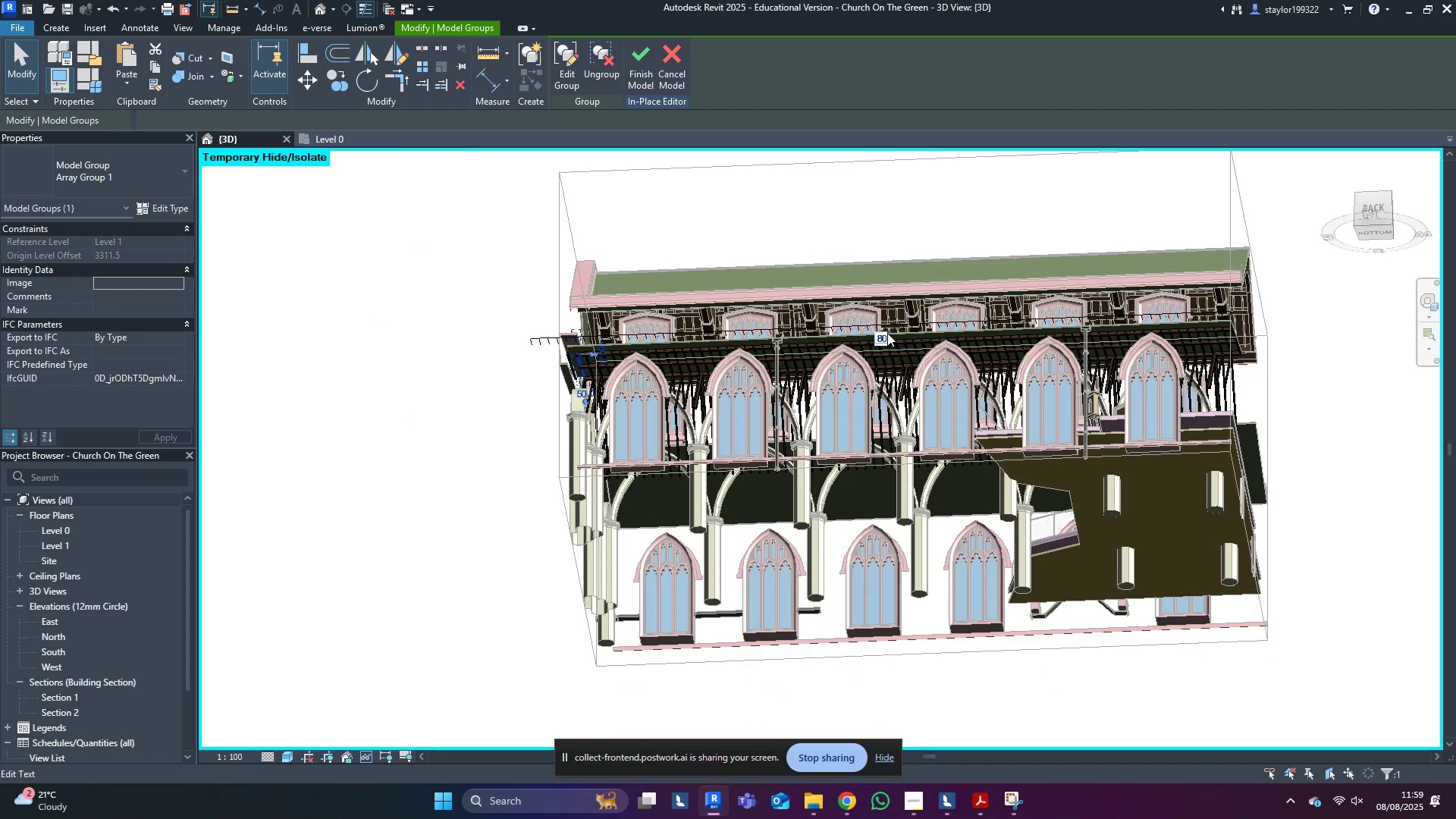 
left_click([880, 331])
 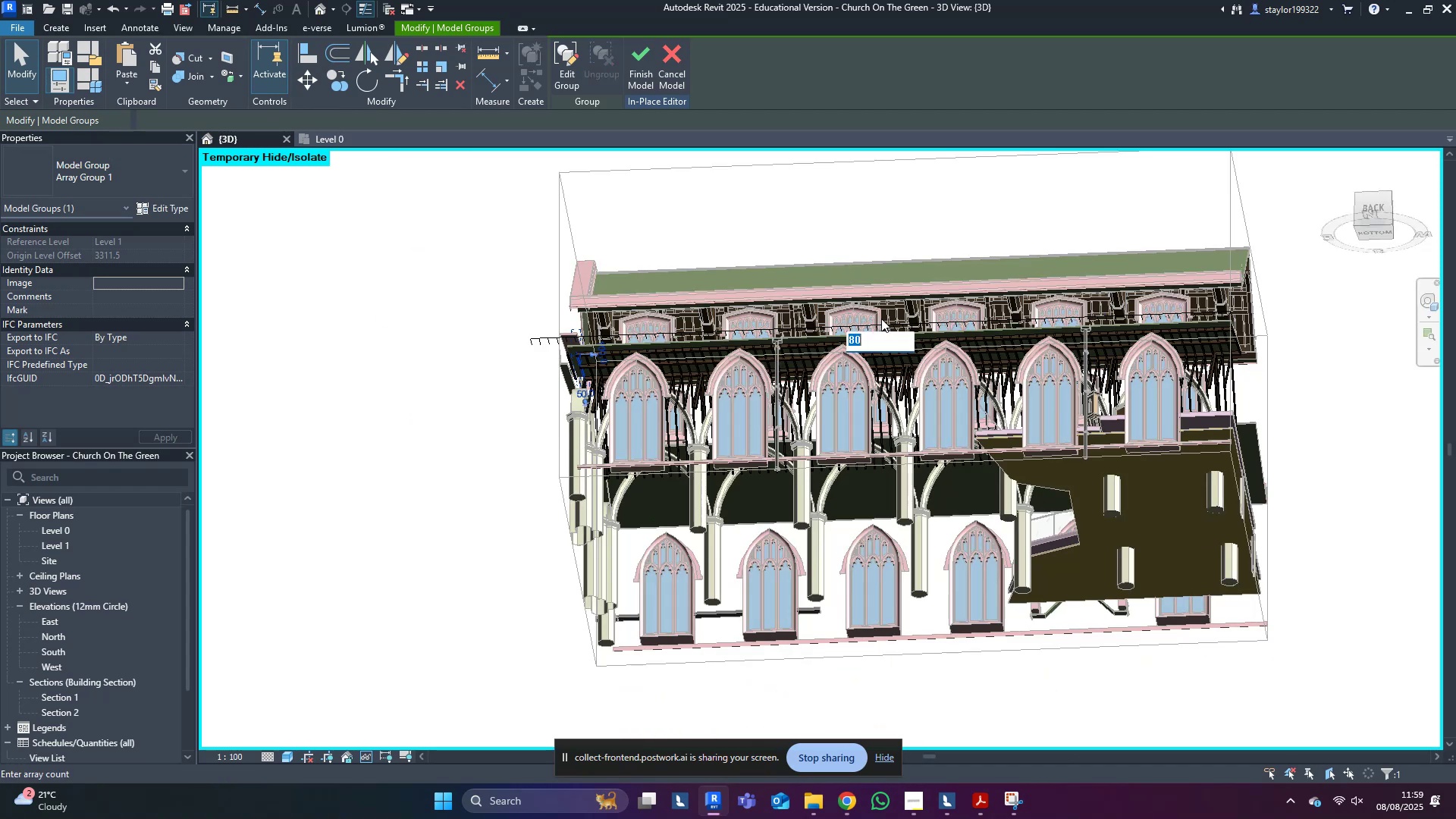 
type(76)
 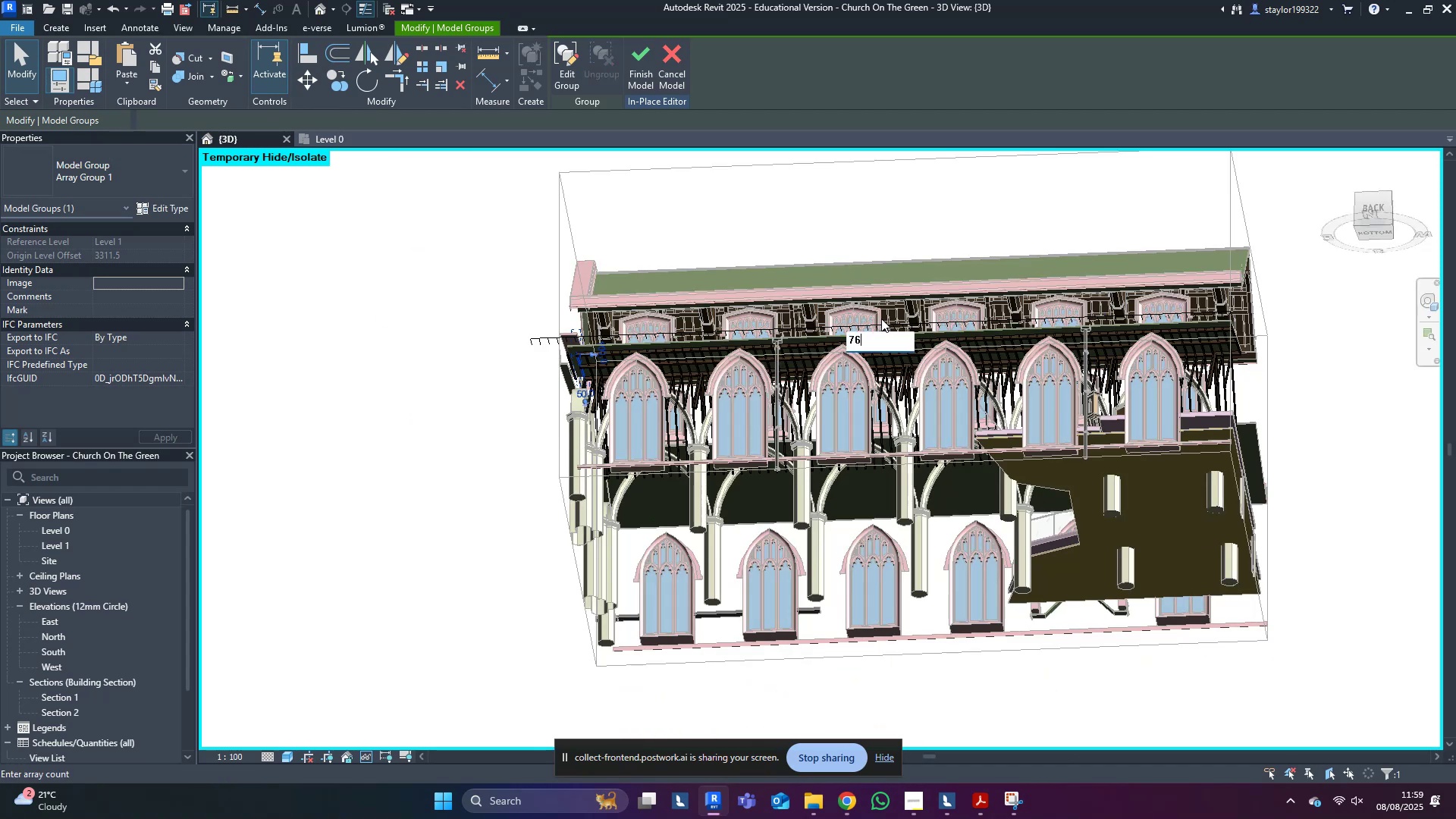 
key(Enter)
 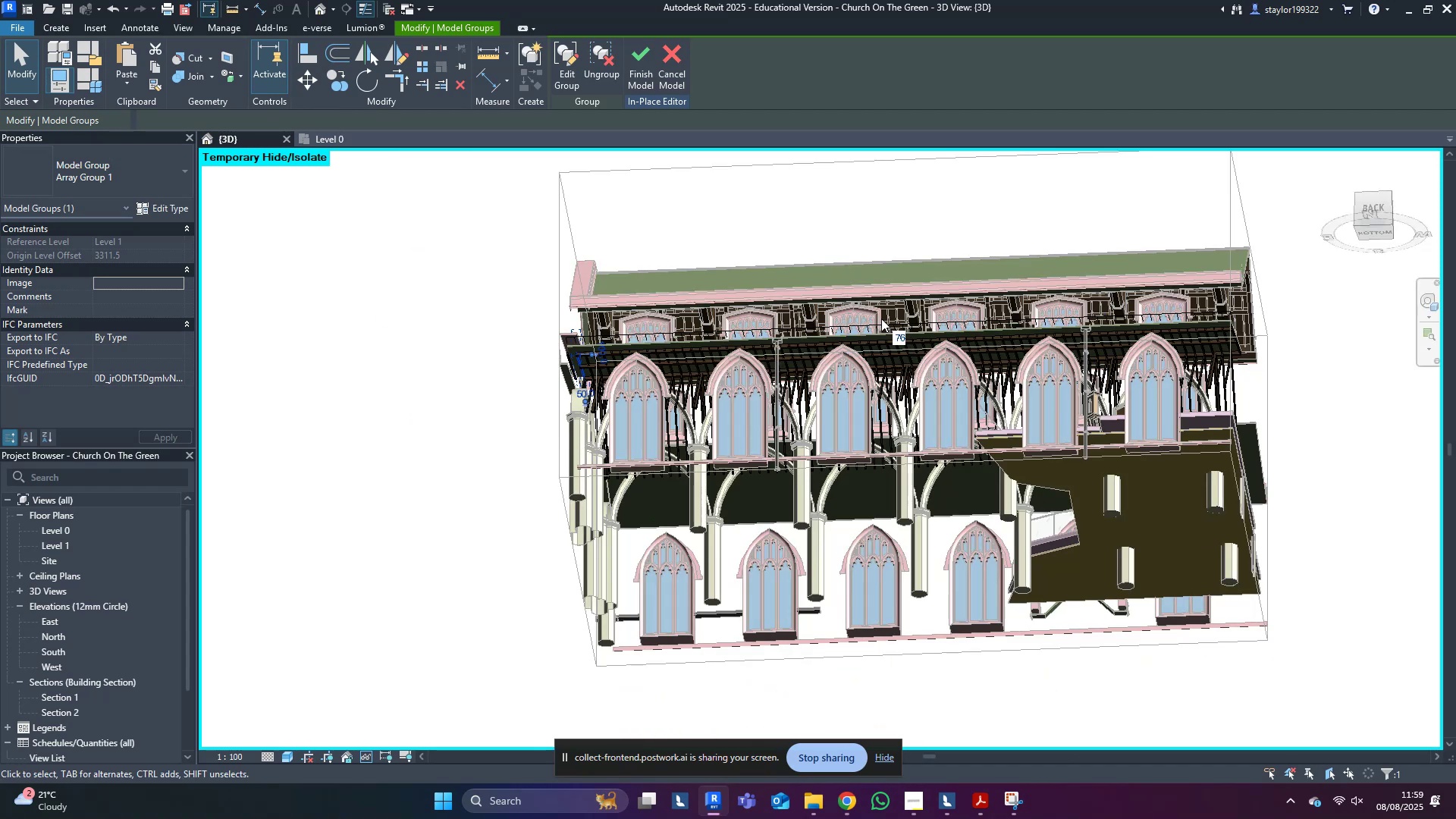 
scroll: coordinate [416, 331], scroll_direction: up, amount: 4.0
 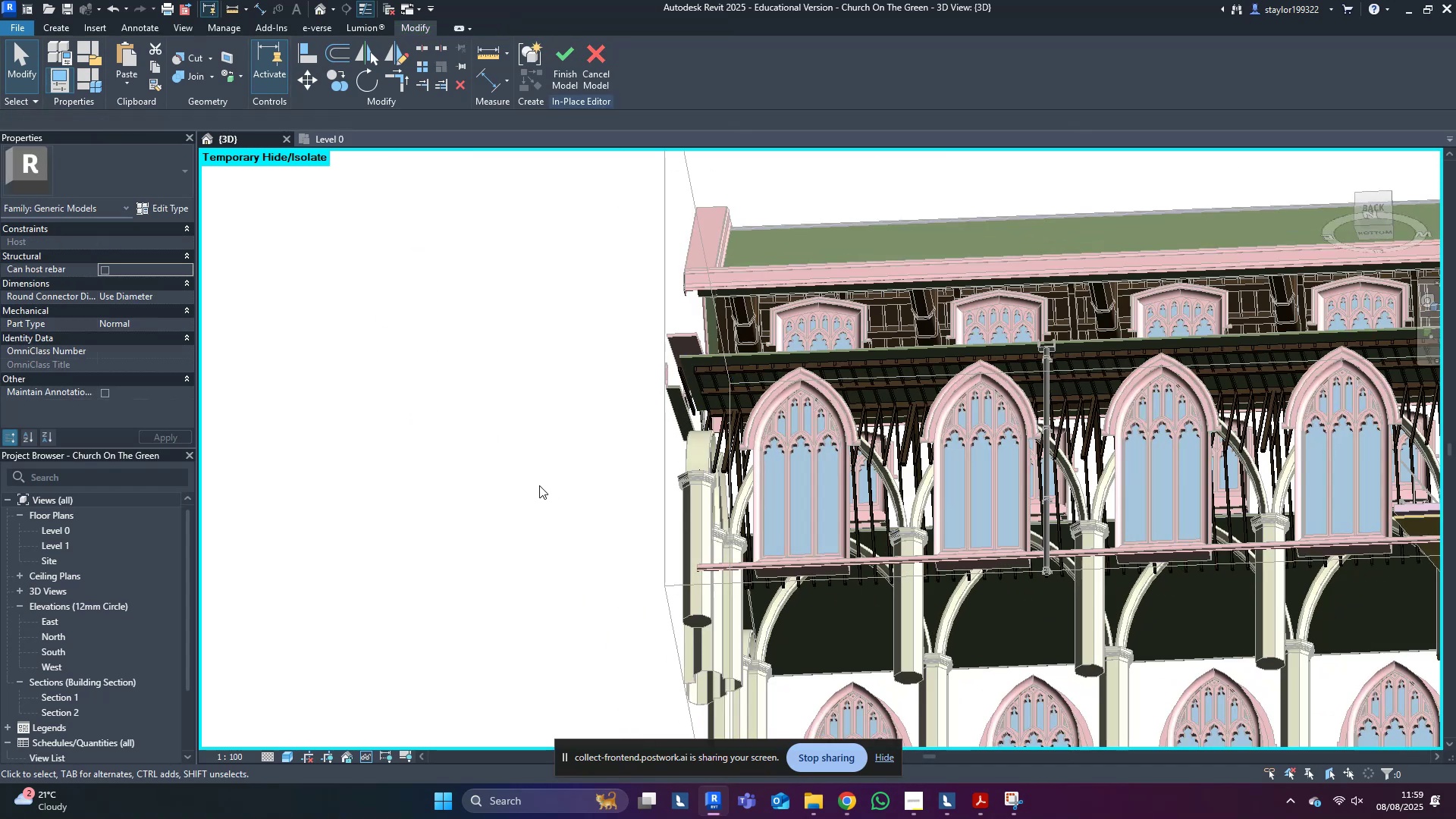 
scroll: coordinate [536, 484], scroll_direction: down, amount: 5.0
 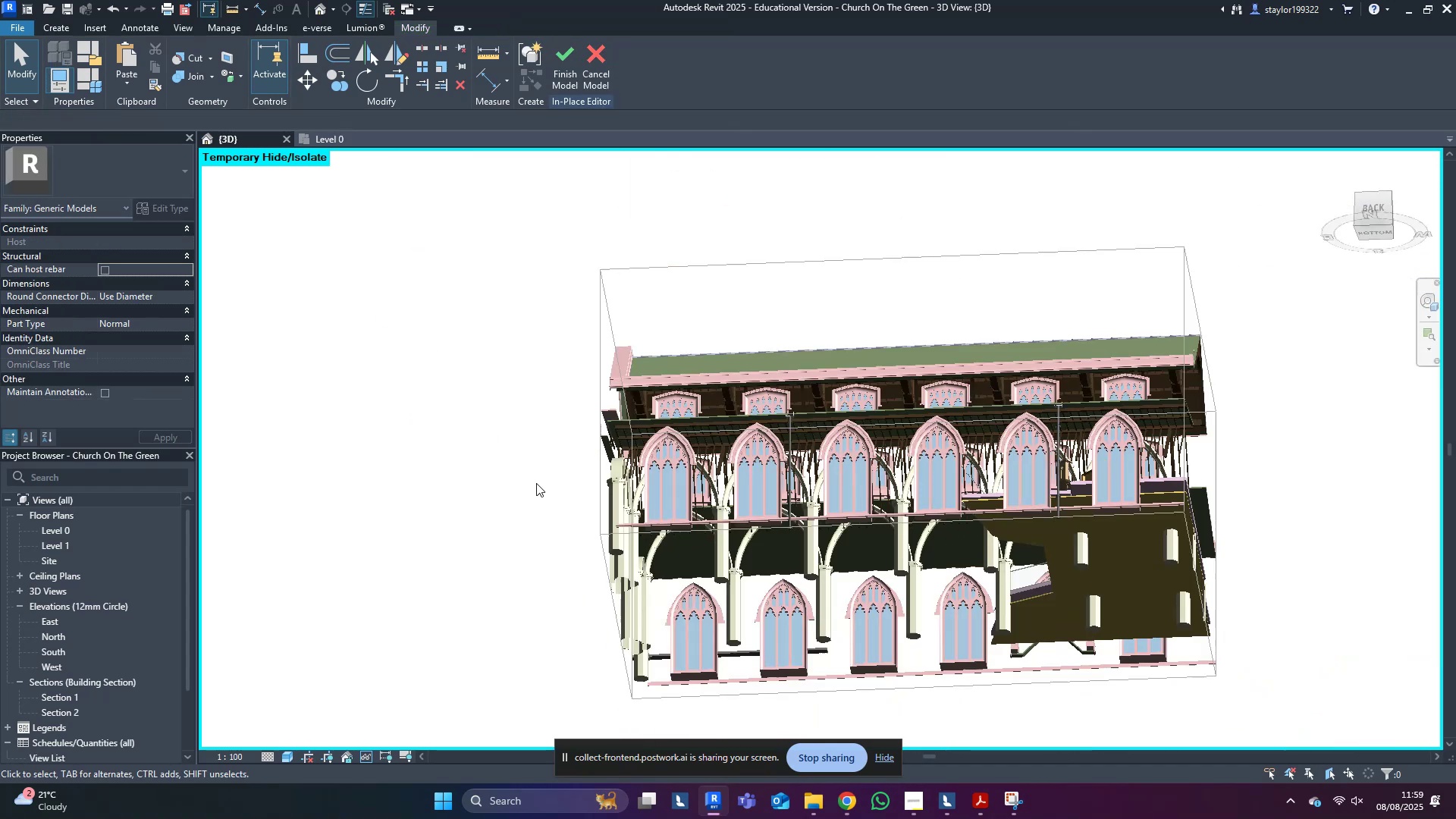 
hold_key(key=ShiftLeft, duration=0.51)
 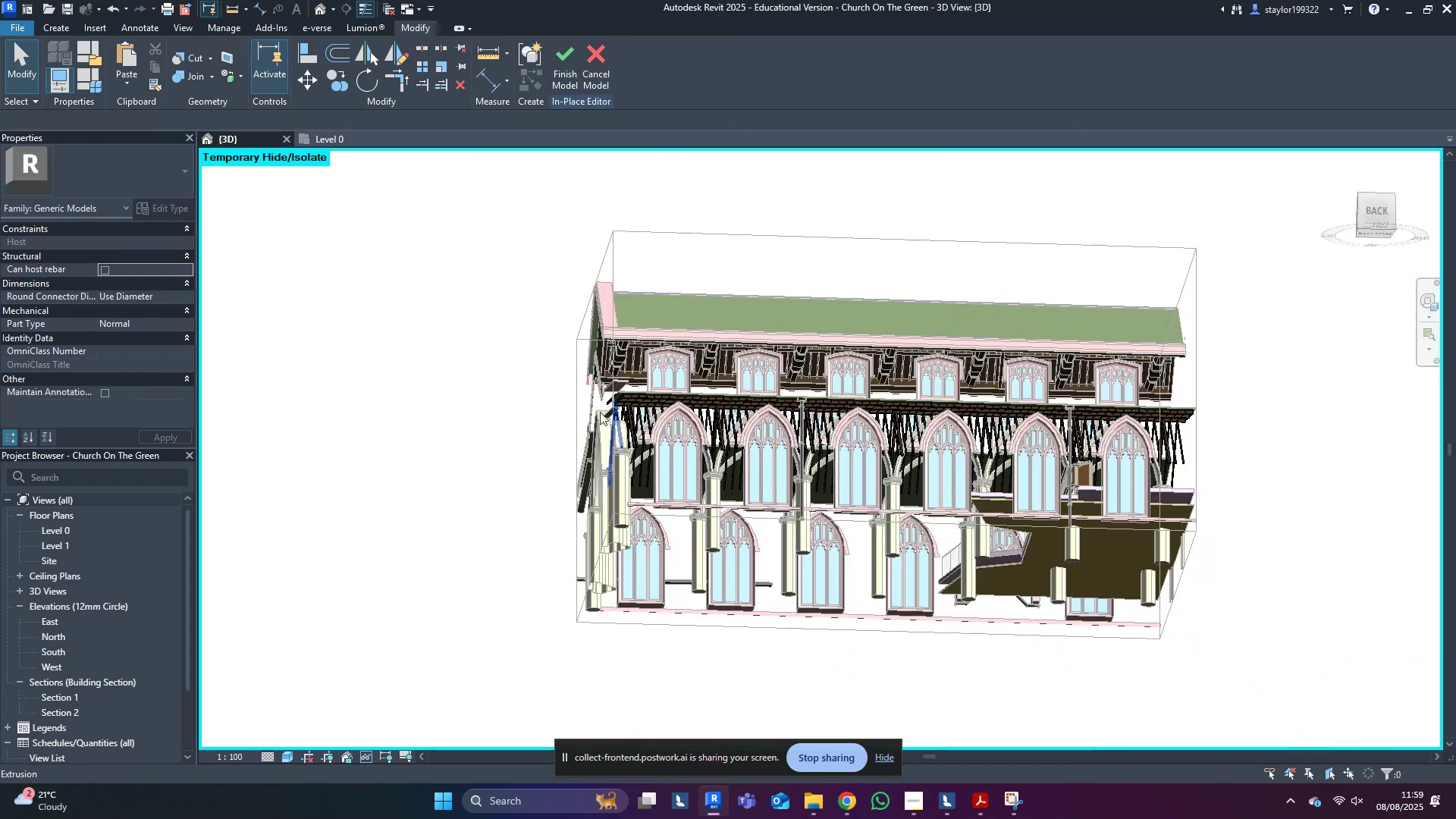 
scroll: coordinate [742, 425], scroll_direction: up, amount: 8.0
 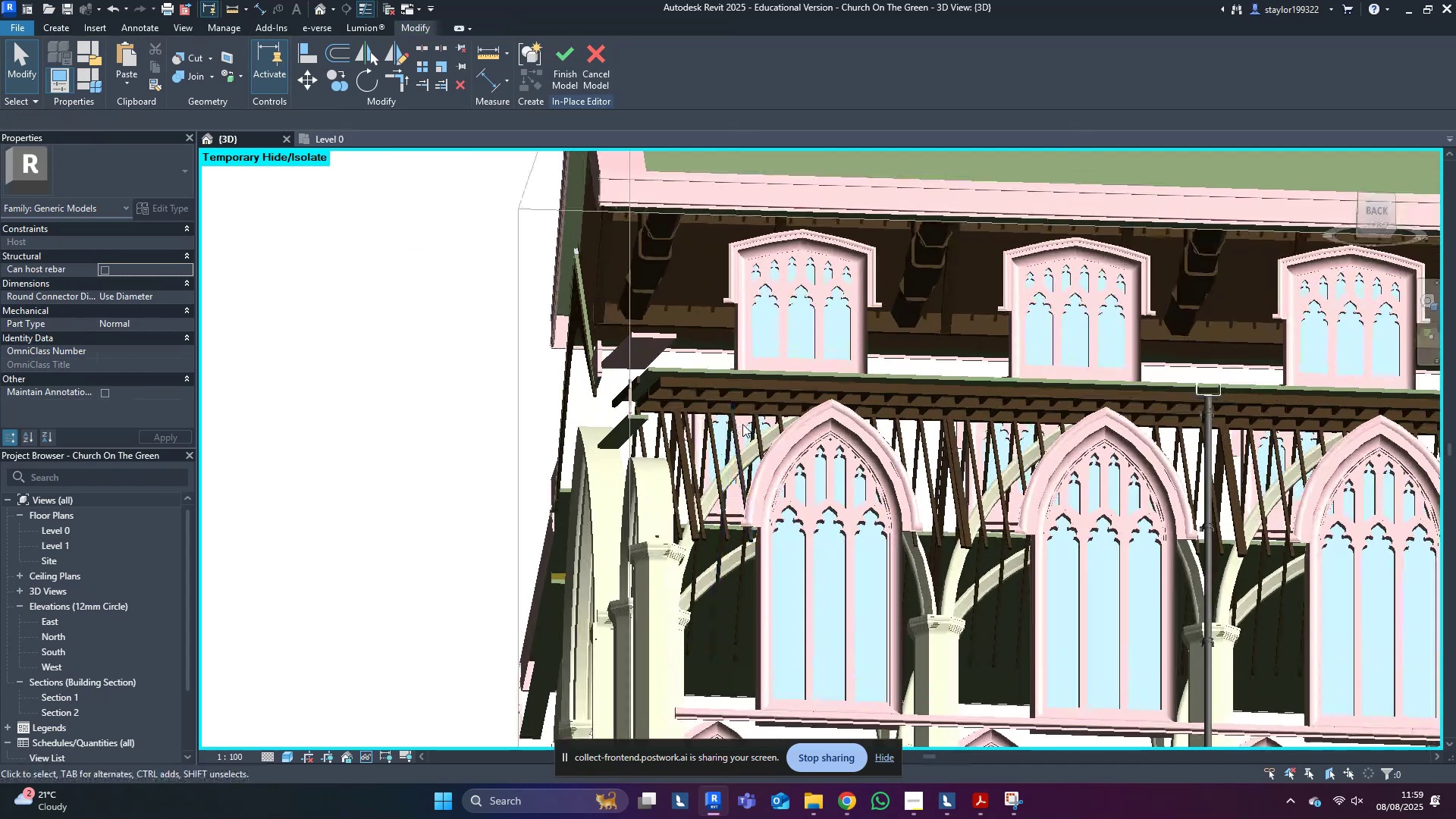 
hold_key(key=ShiftLeft, duration=0.37)
 